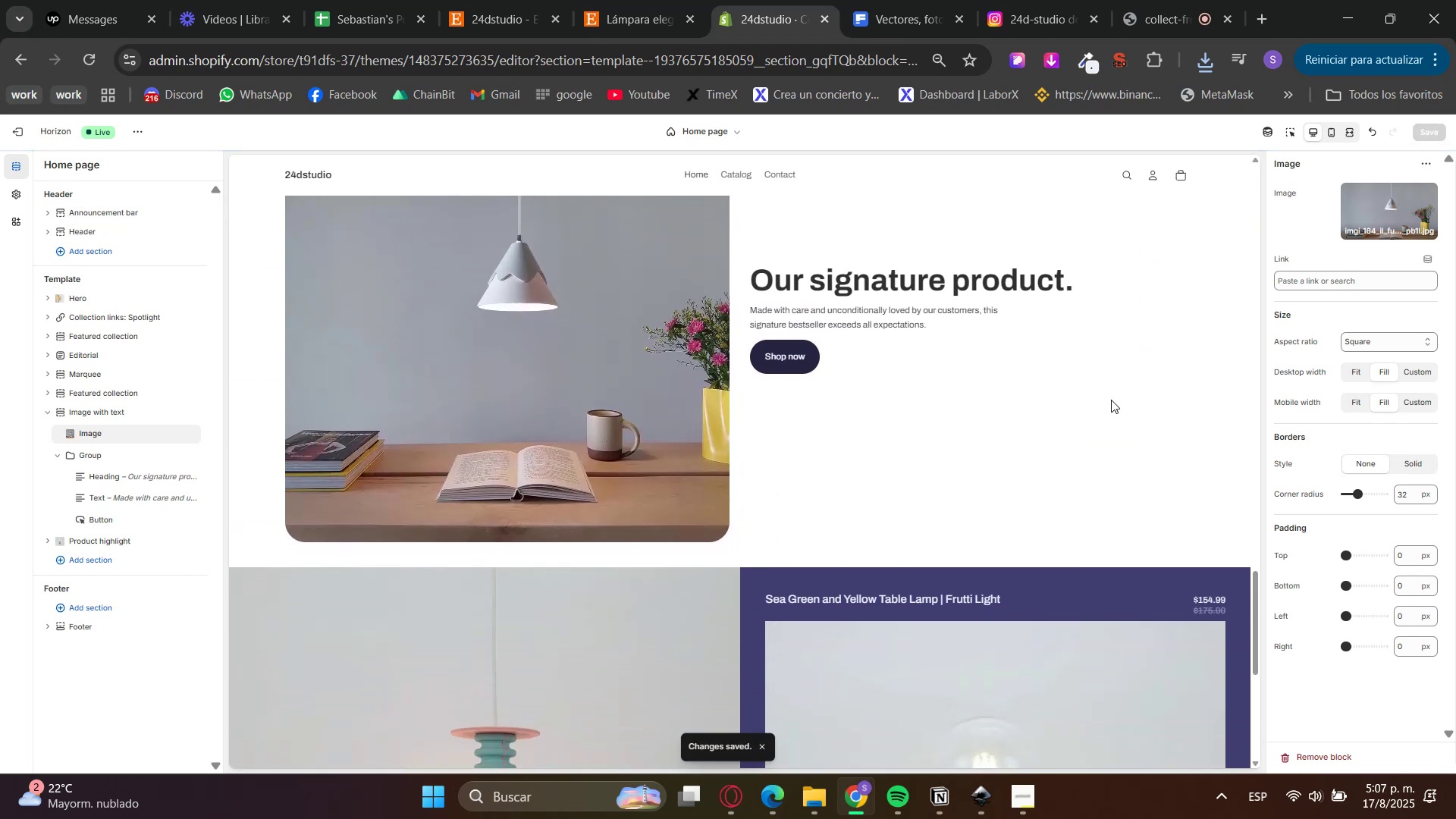 
right_click([87, 393])
 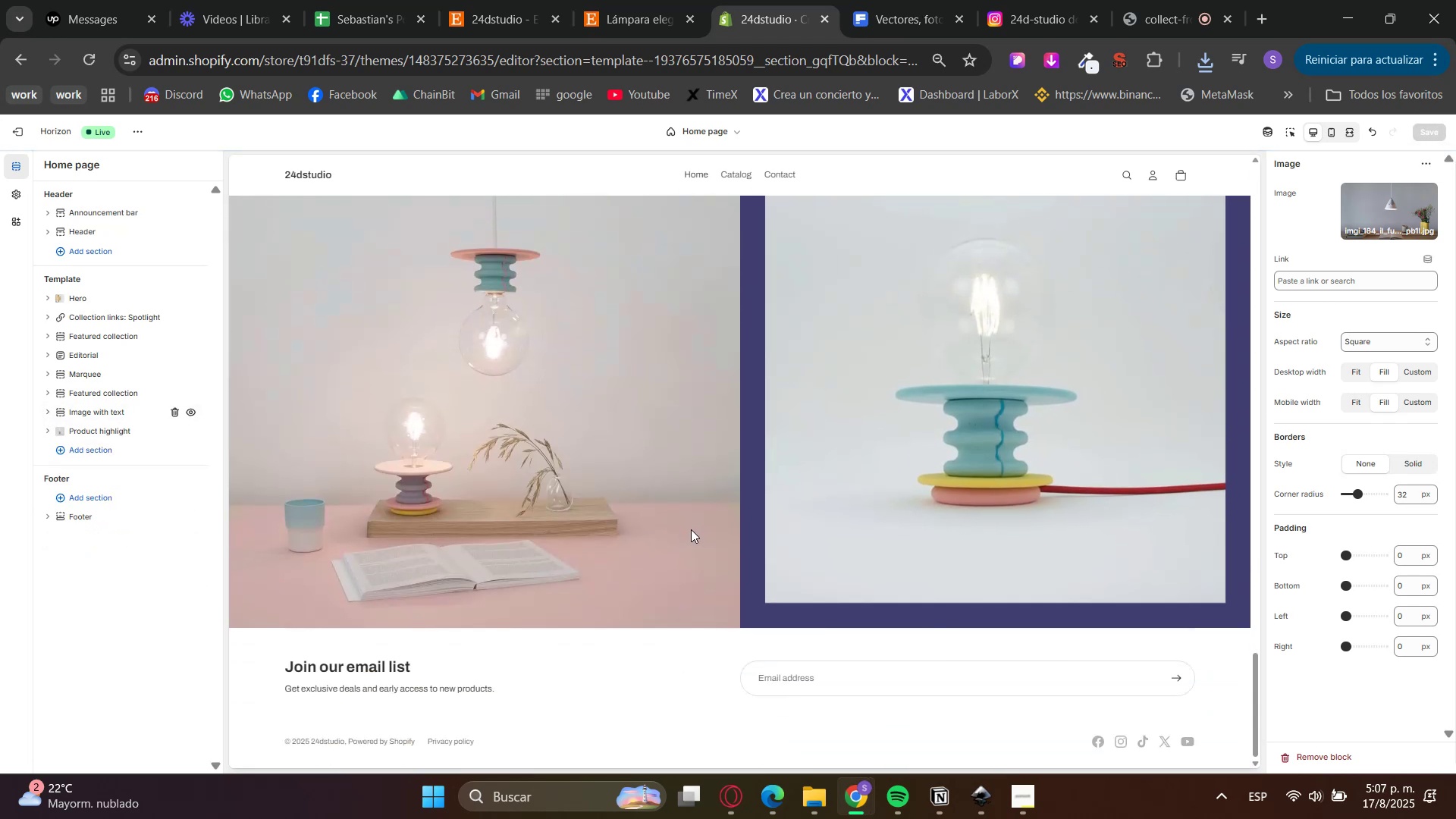 
left_click([122, 452])
 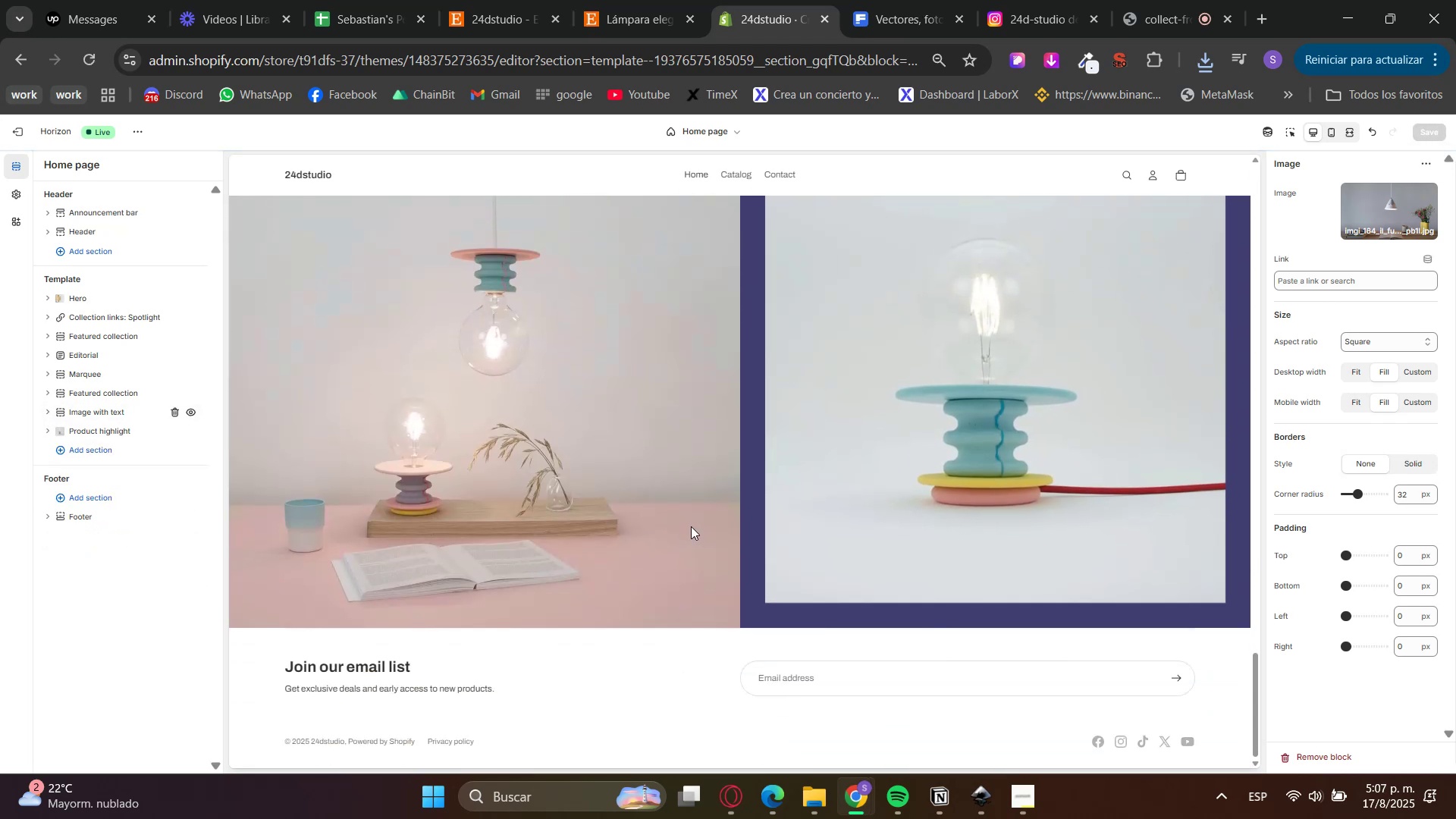 
left_click([42, 410])
 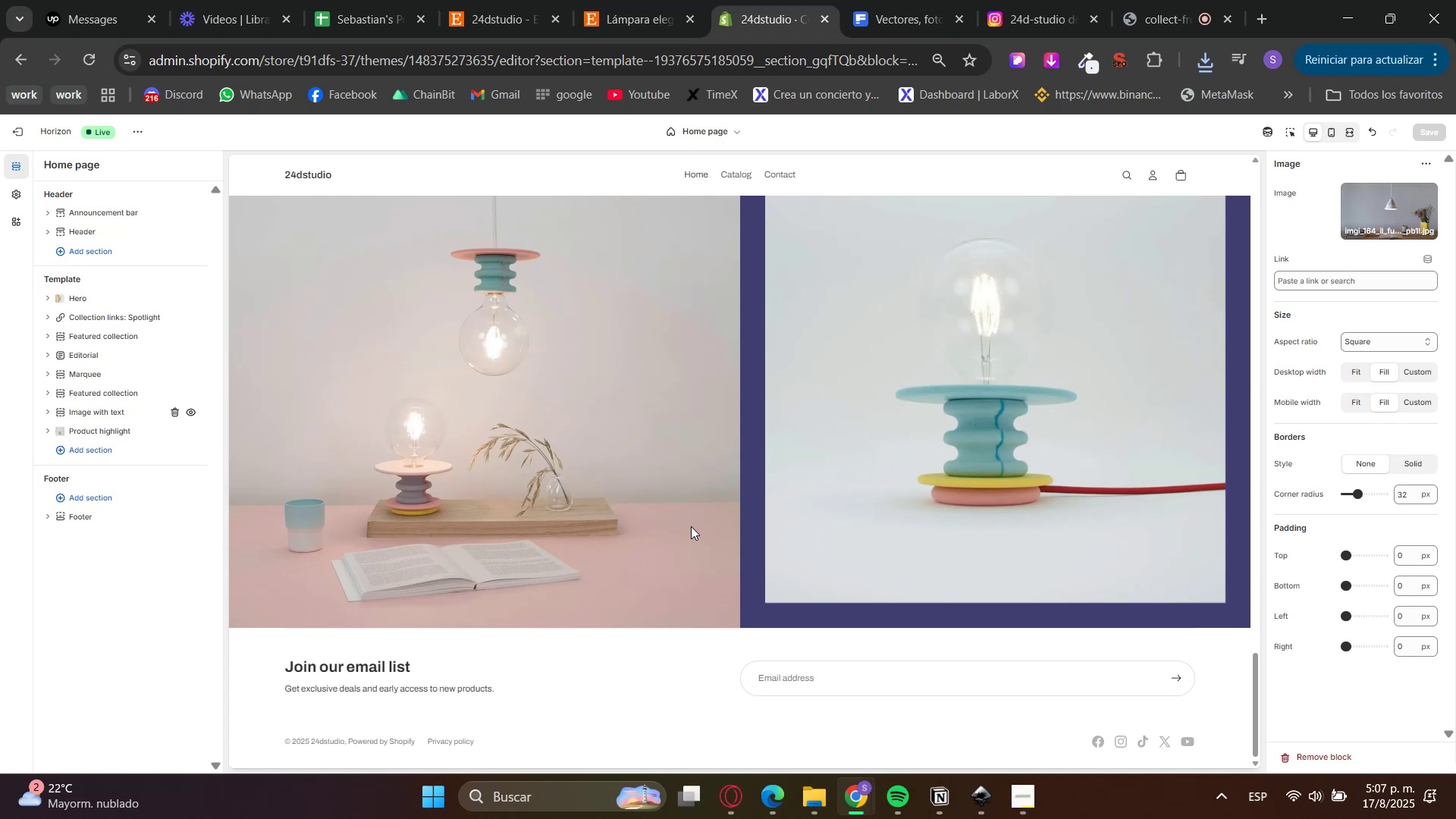 
left_click_drag(start_coordinate=[60, 411], to_coordinate=[58, 460])
 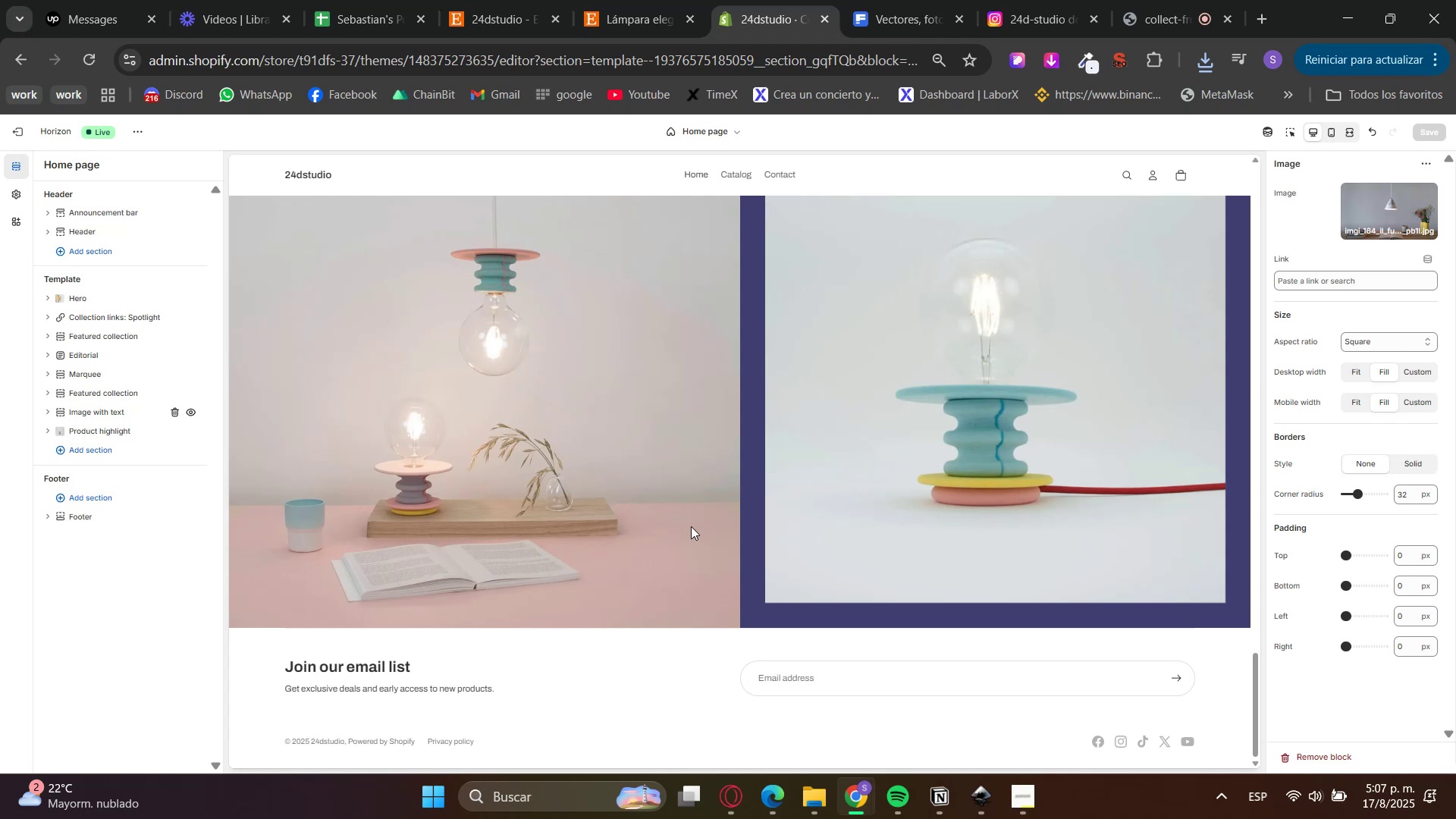 
double_click([479, 0])
 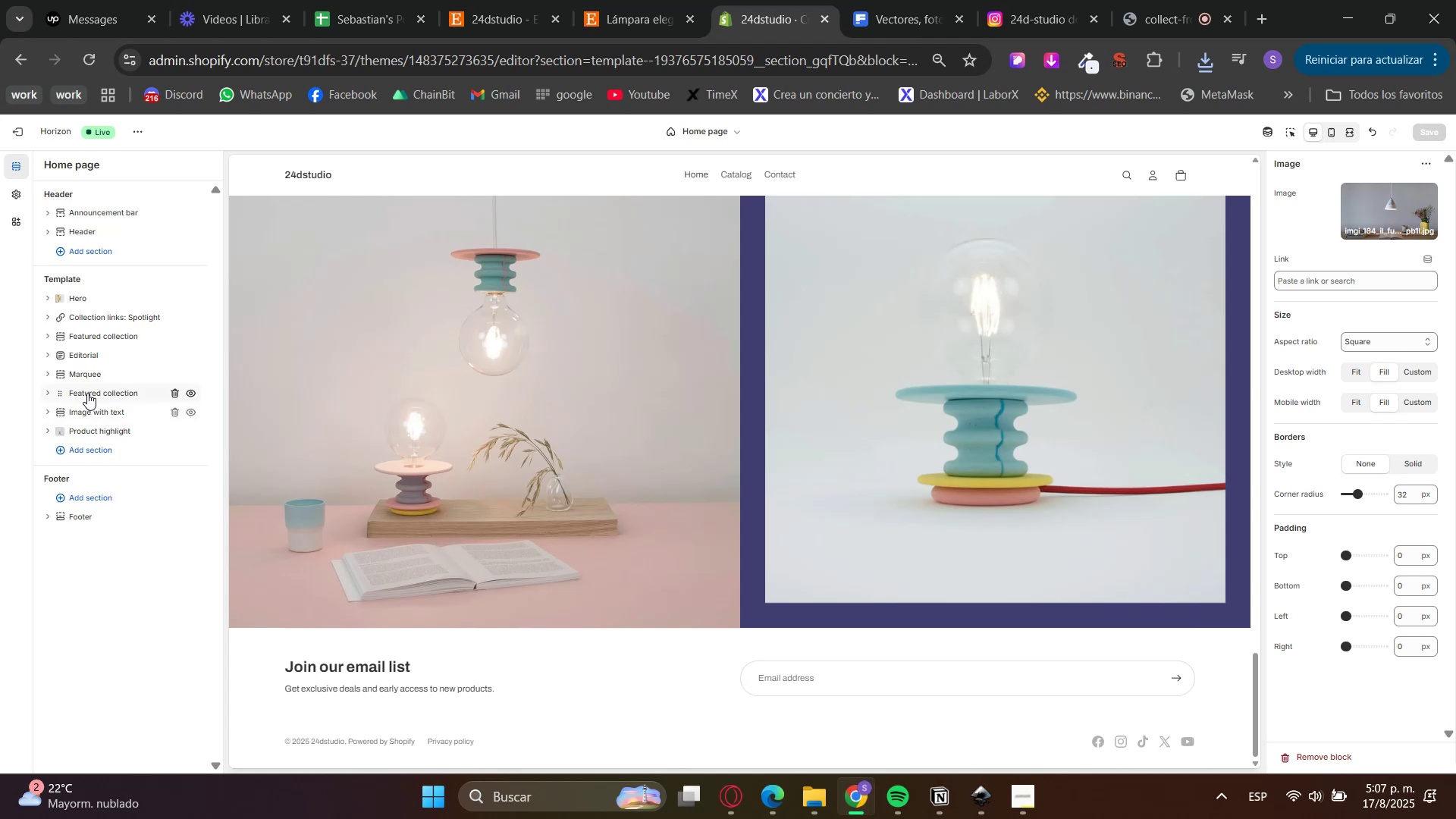 
scroll: coordinate [228, 543], scroll_direction: up, amount: 5.0
 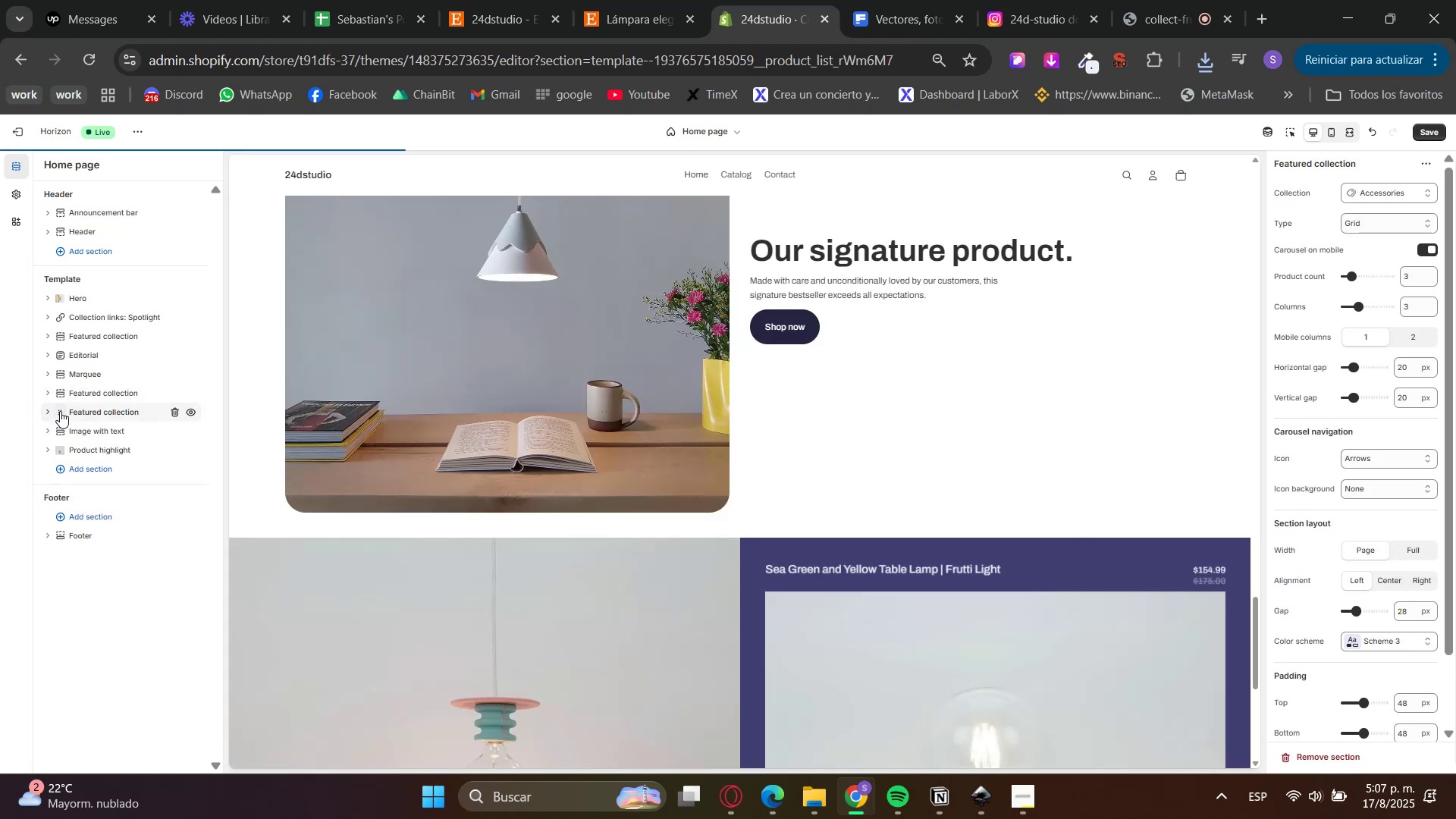 
left_click([834, 0])
 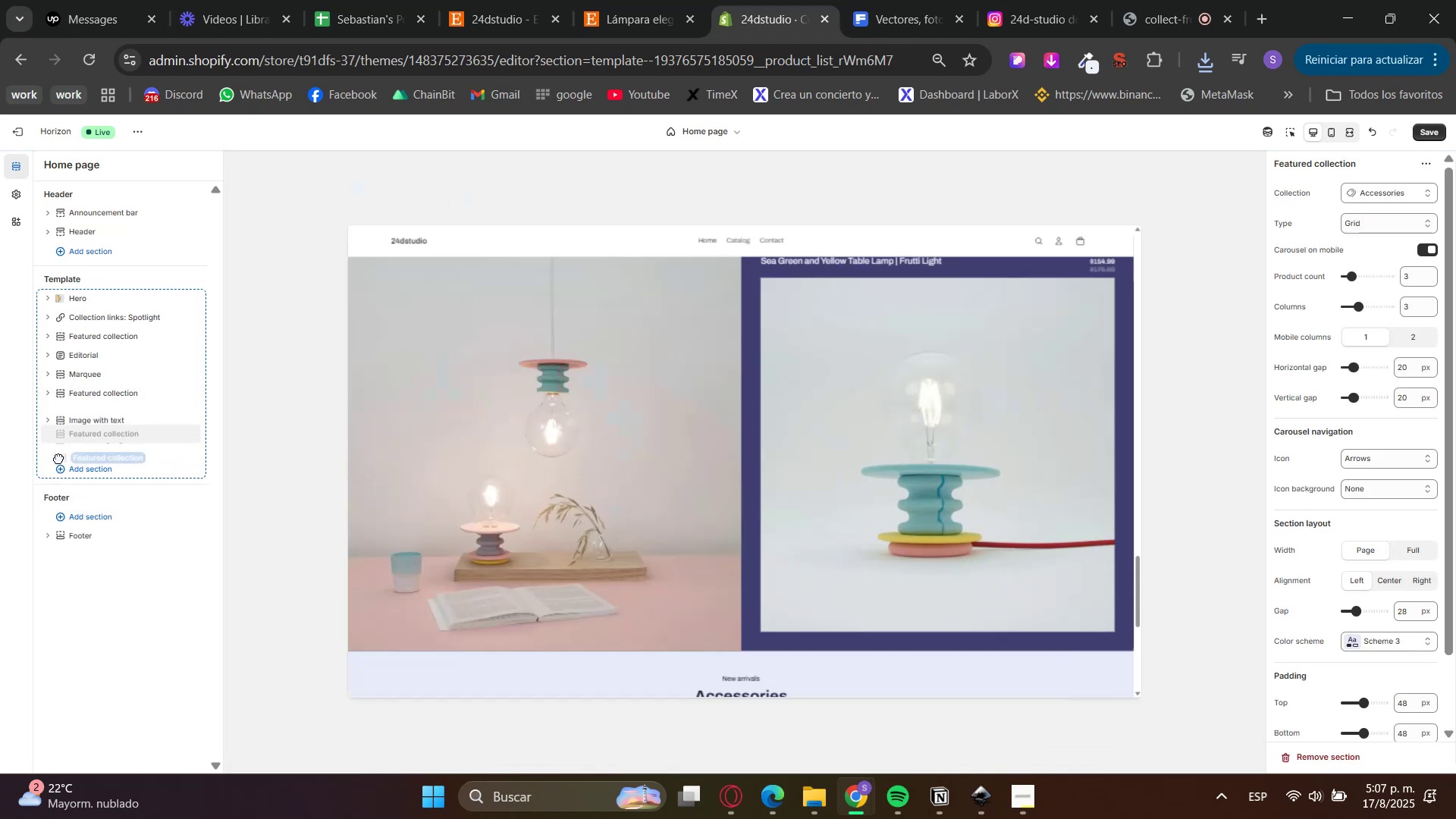 
left_click_drag(start_coordinate=[1415, 278], to_coordinate=[1390, 278])
 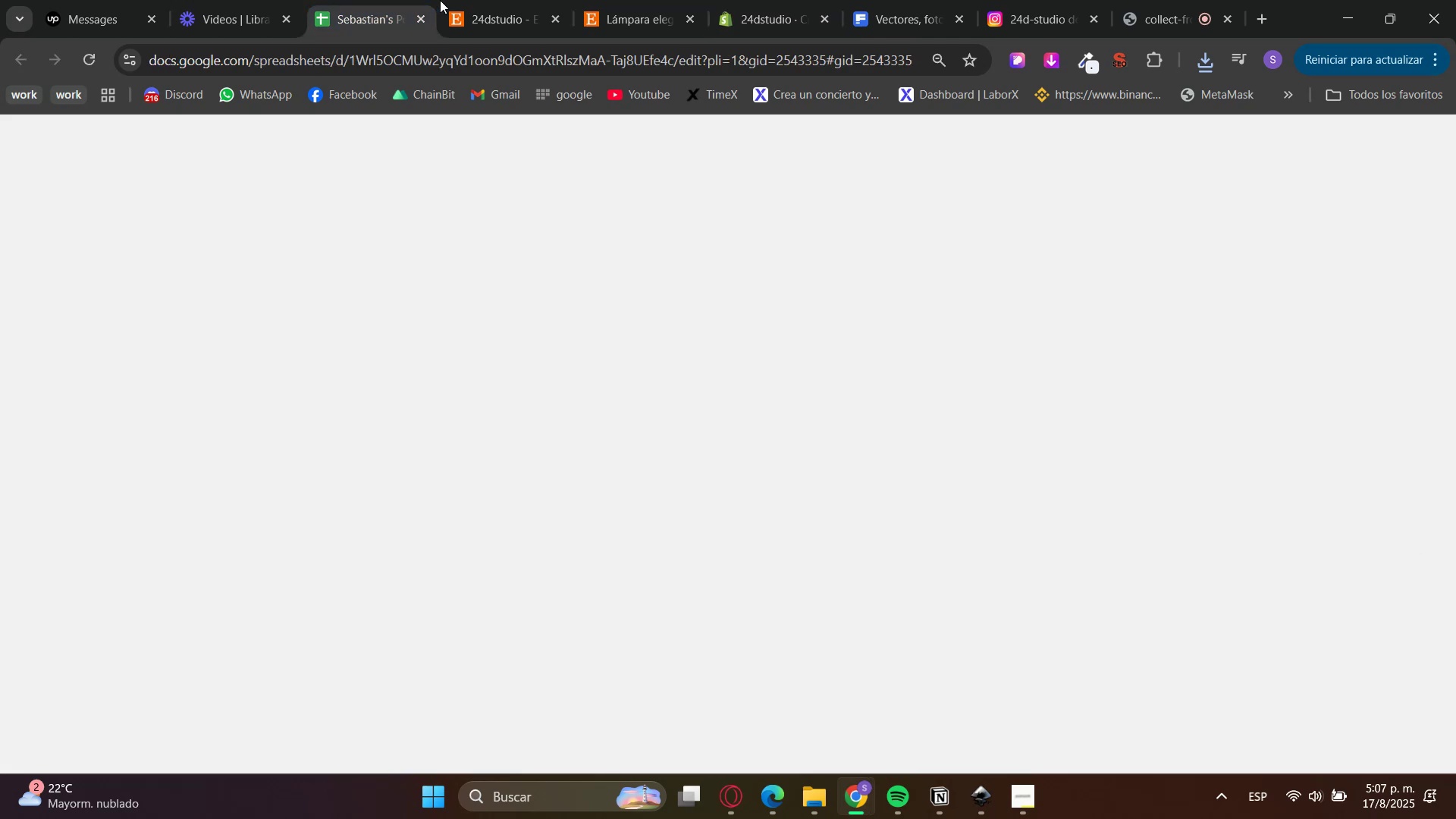 
key(Numpad2)
 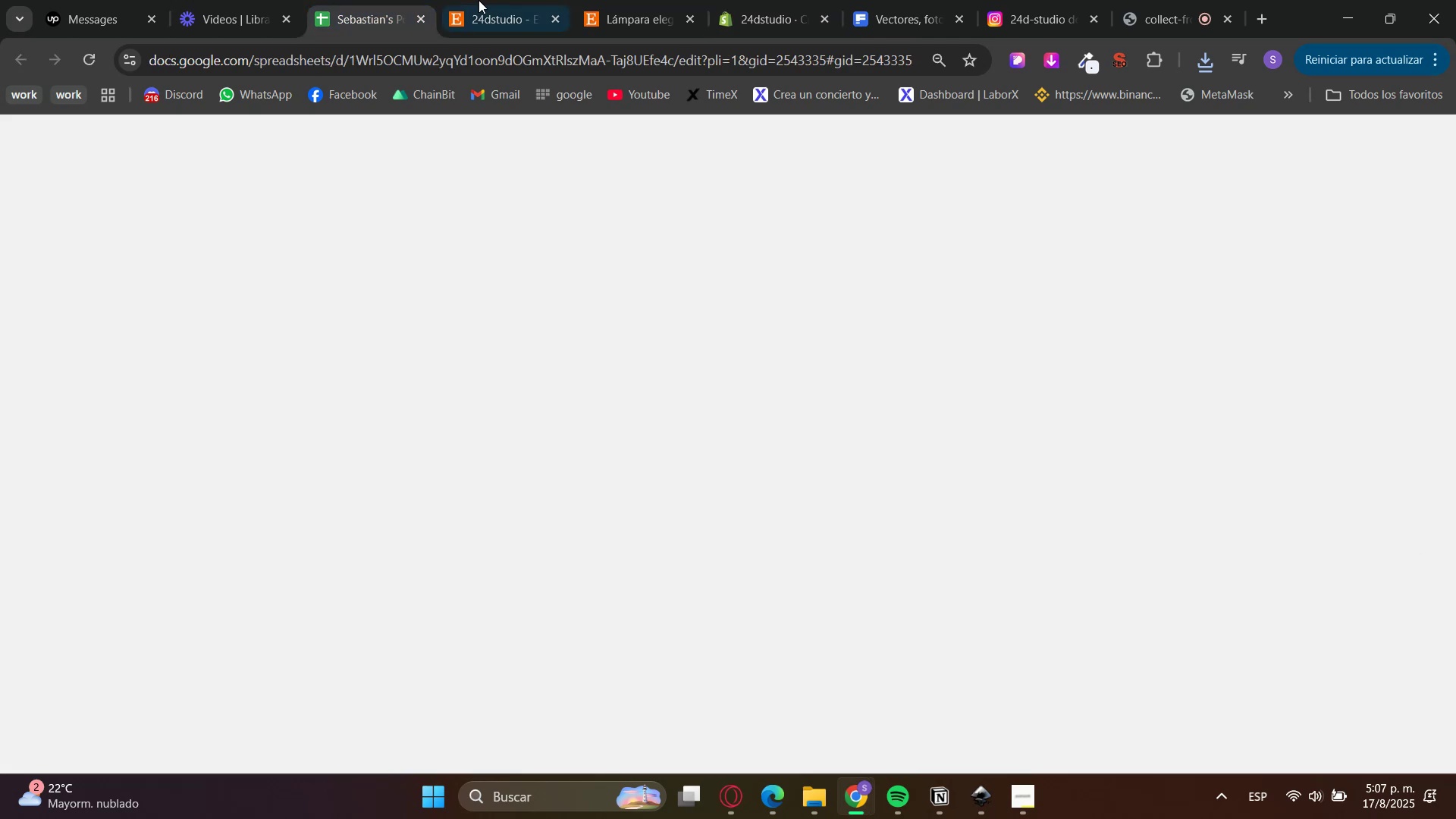 
left_click_drag(start_coordinate=[1410, 297], to_coordinate=[1395, 308])
 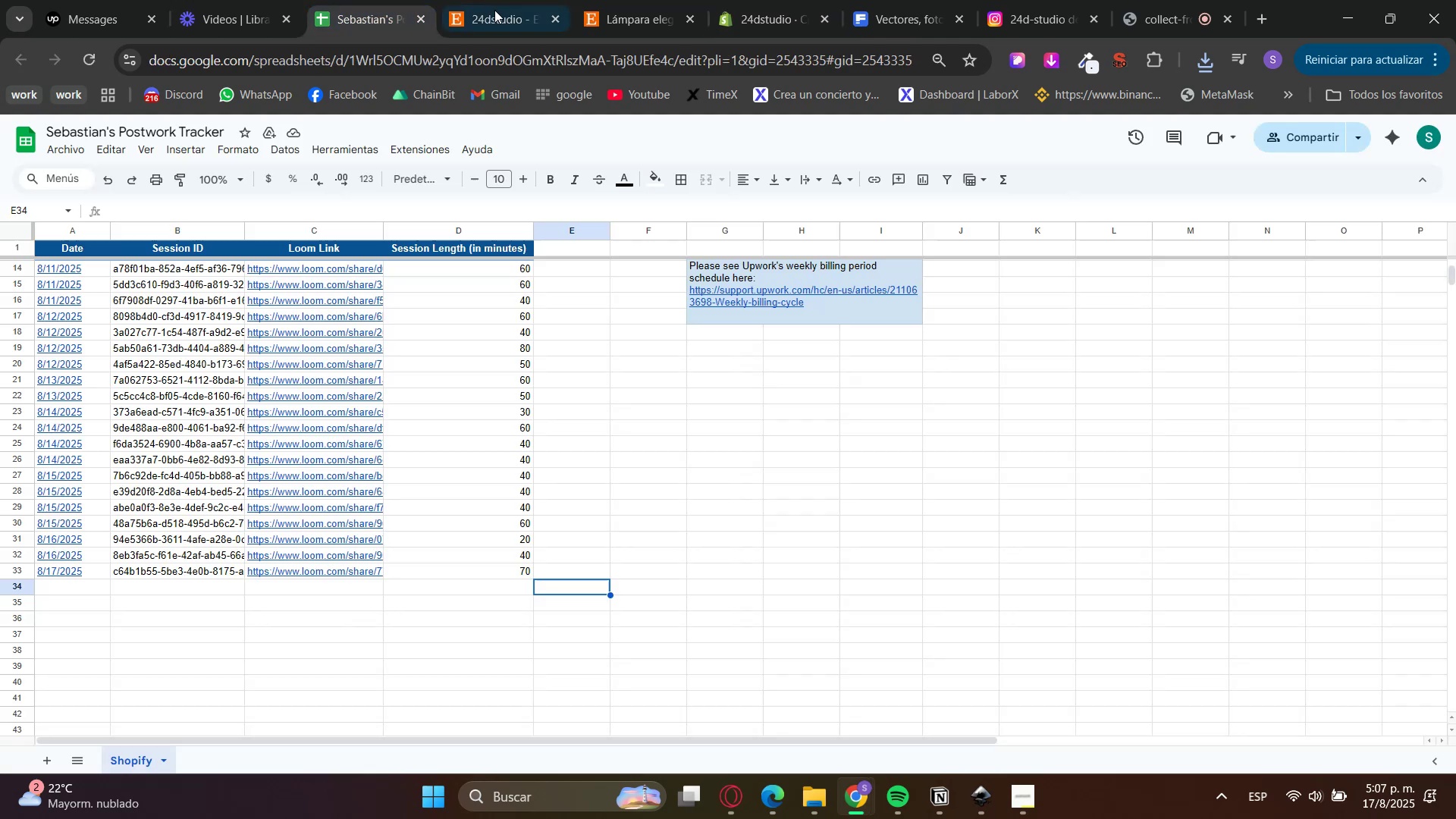 
key(Numpad2)
 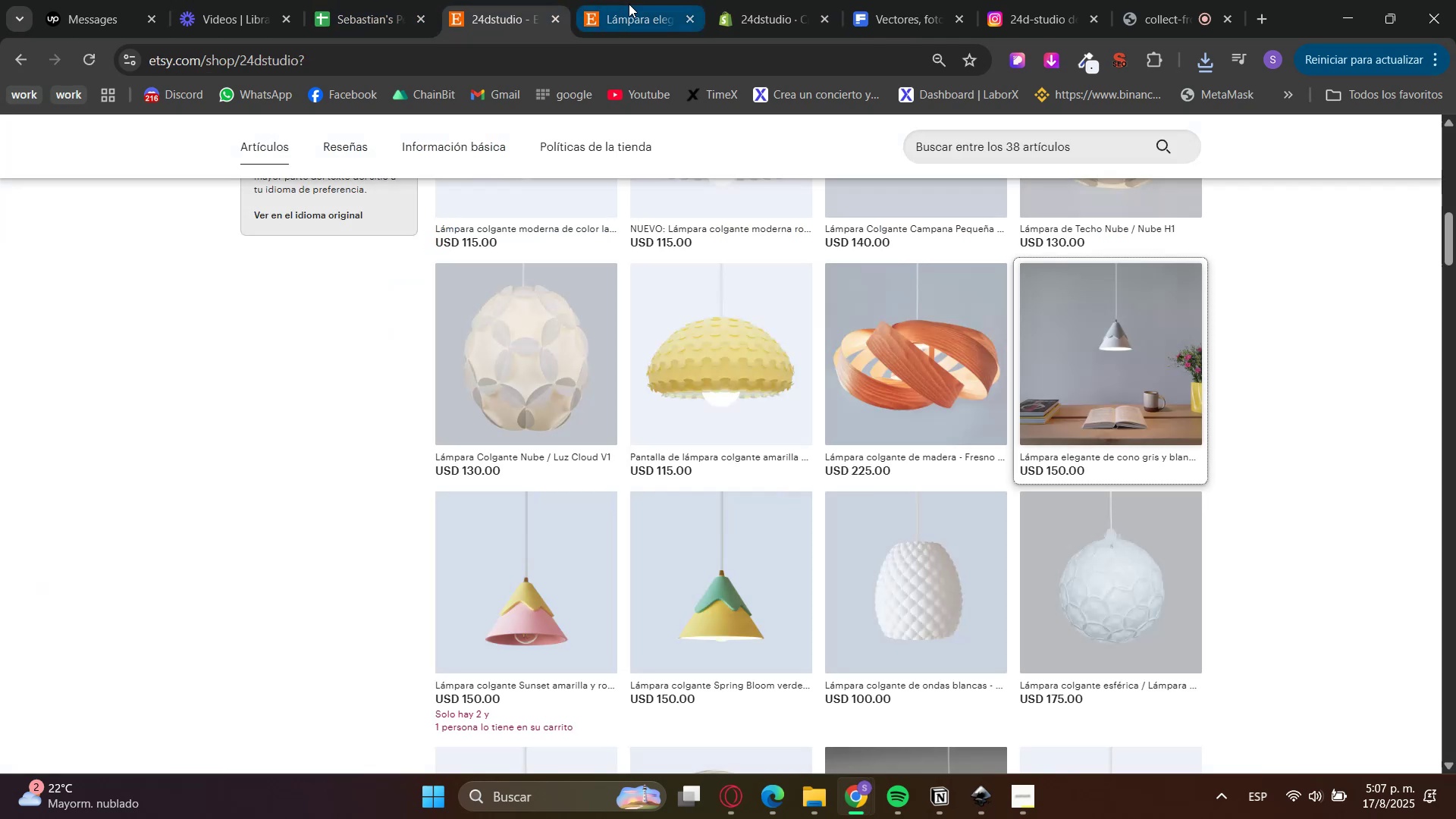 
left_click([1392, 322])
 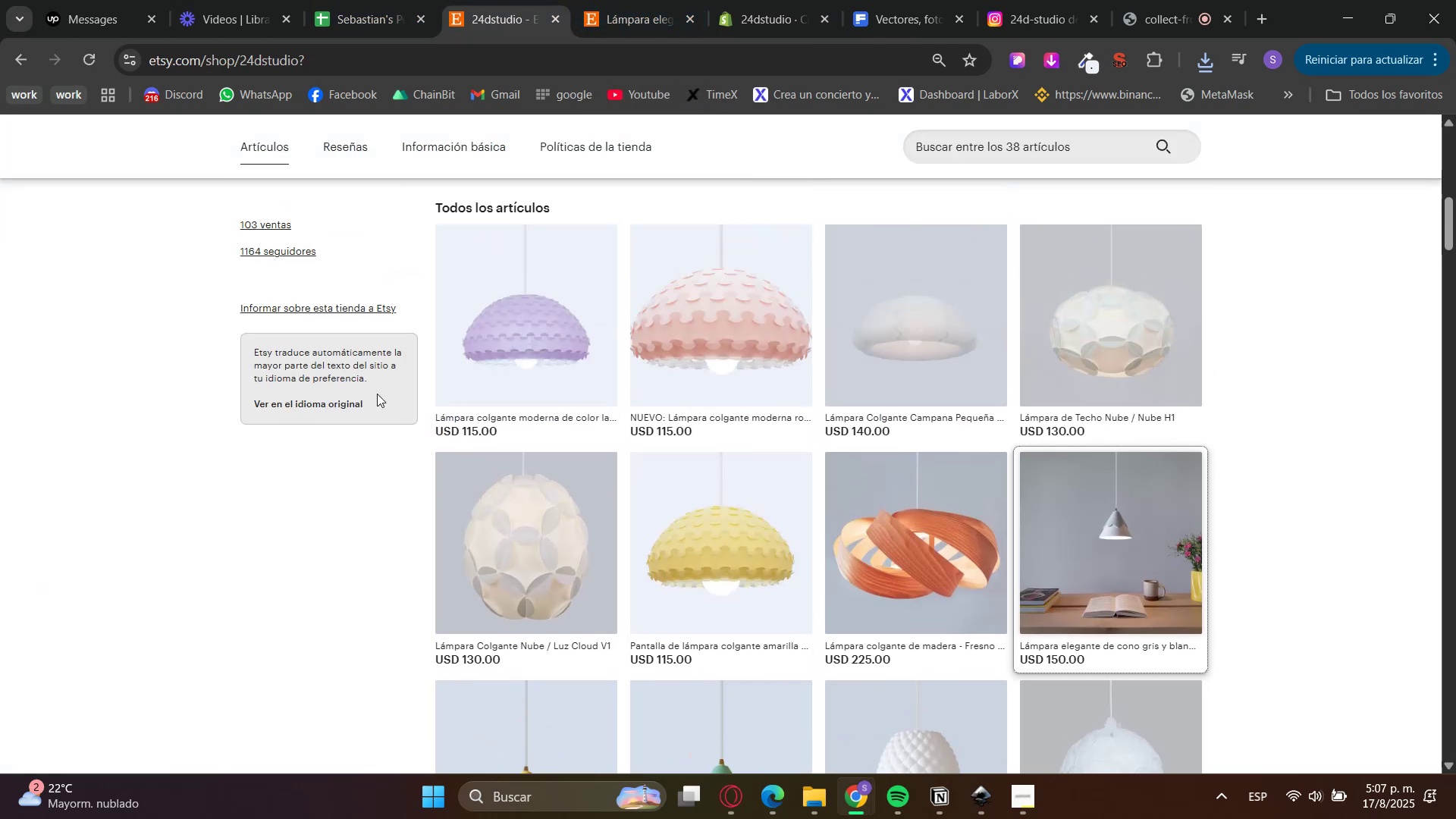 
double_click([1379, 215])
 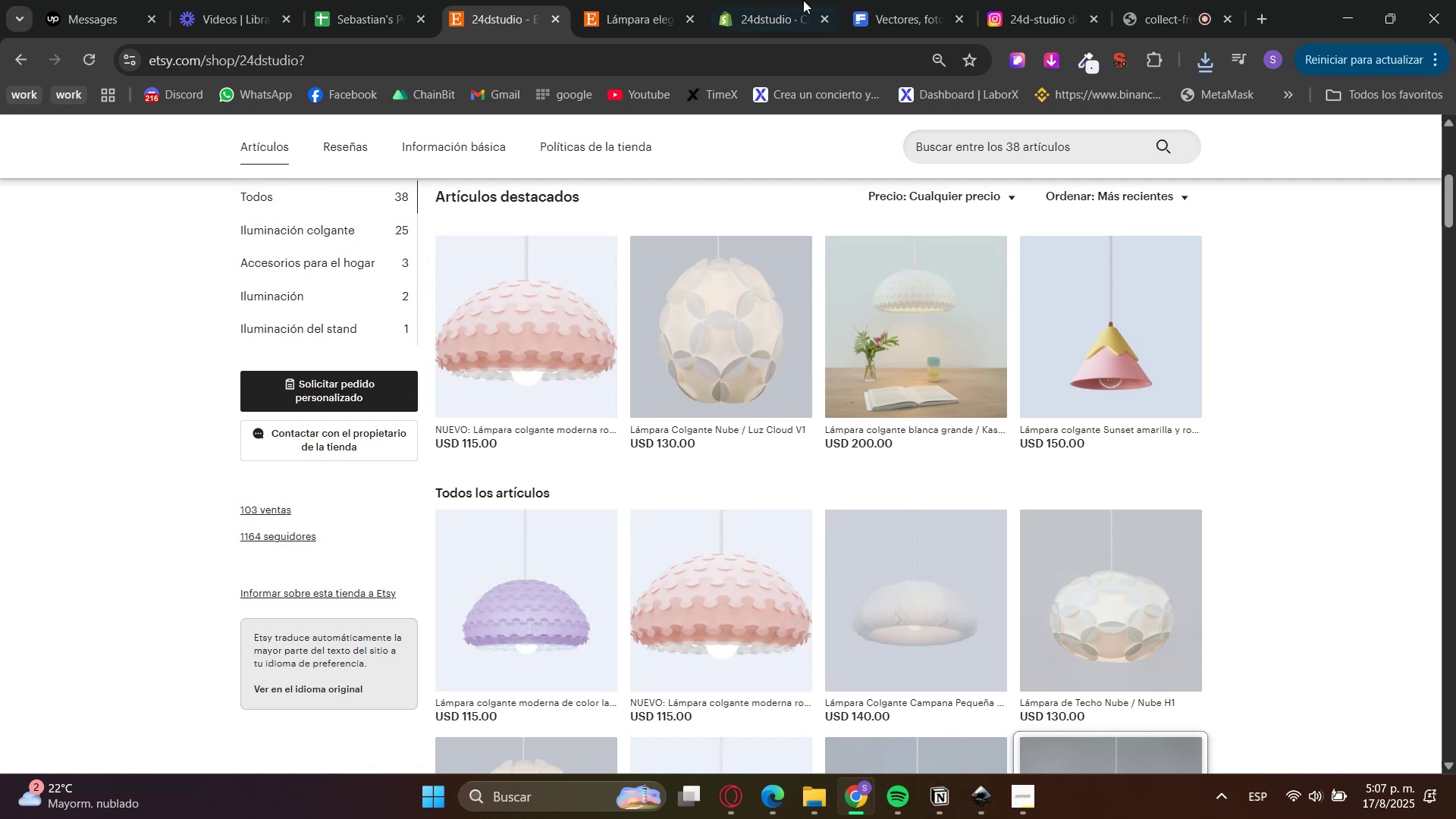 
left_click([1334, 310])
 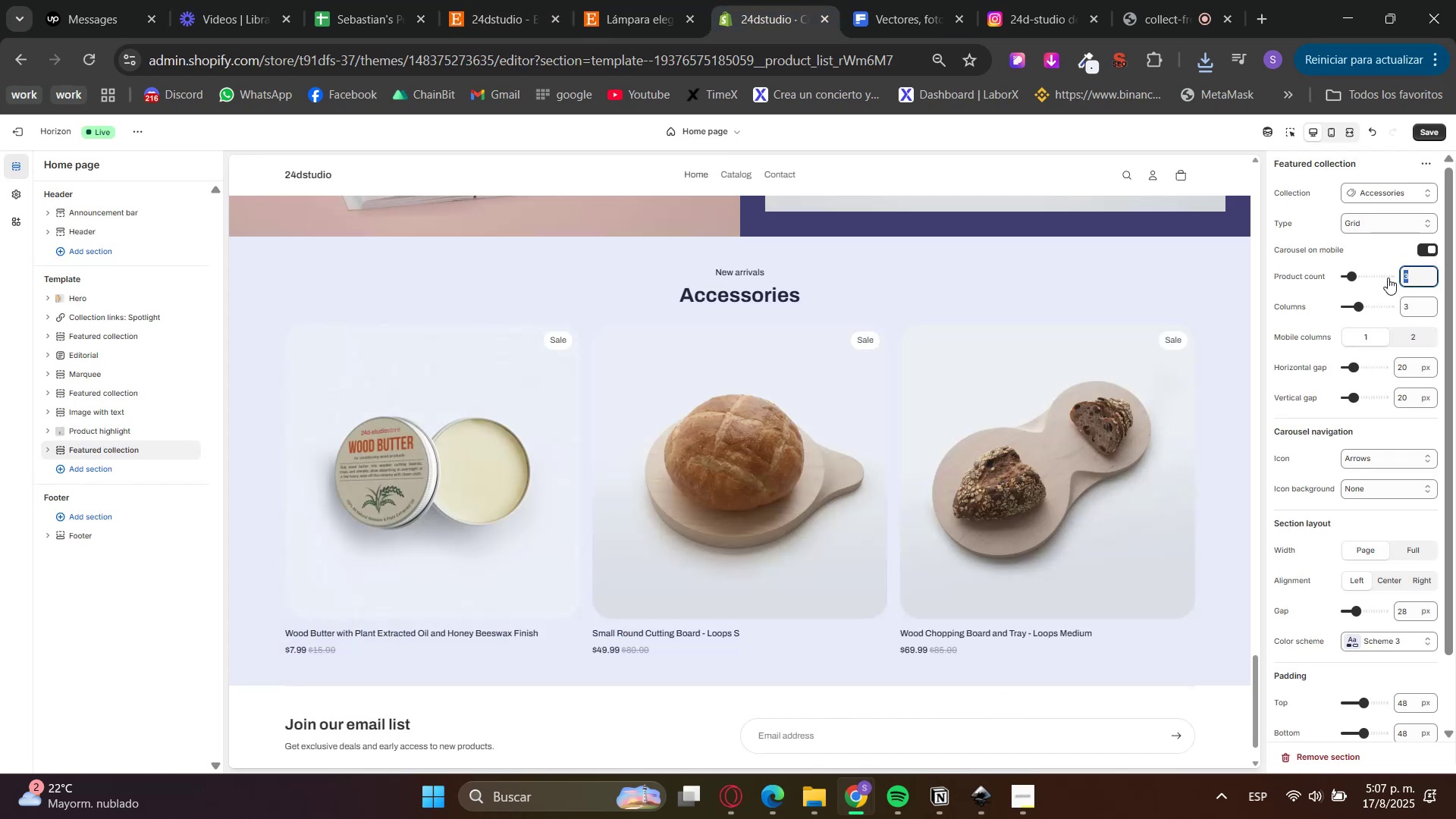 
scroll: coordinate [1238, 641], scroll_direction: down, amount: 1.0
 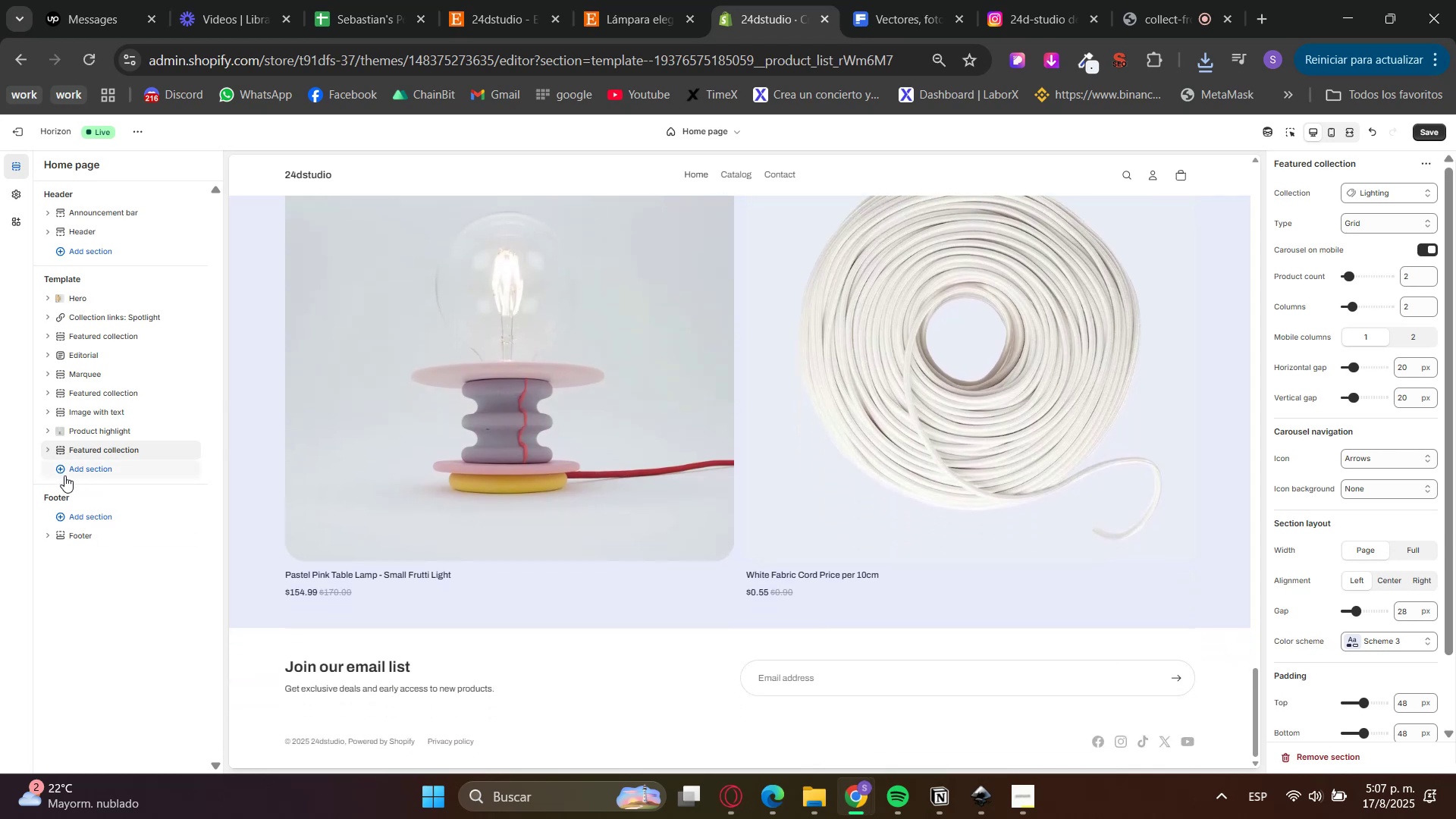 
wait(13.09)
 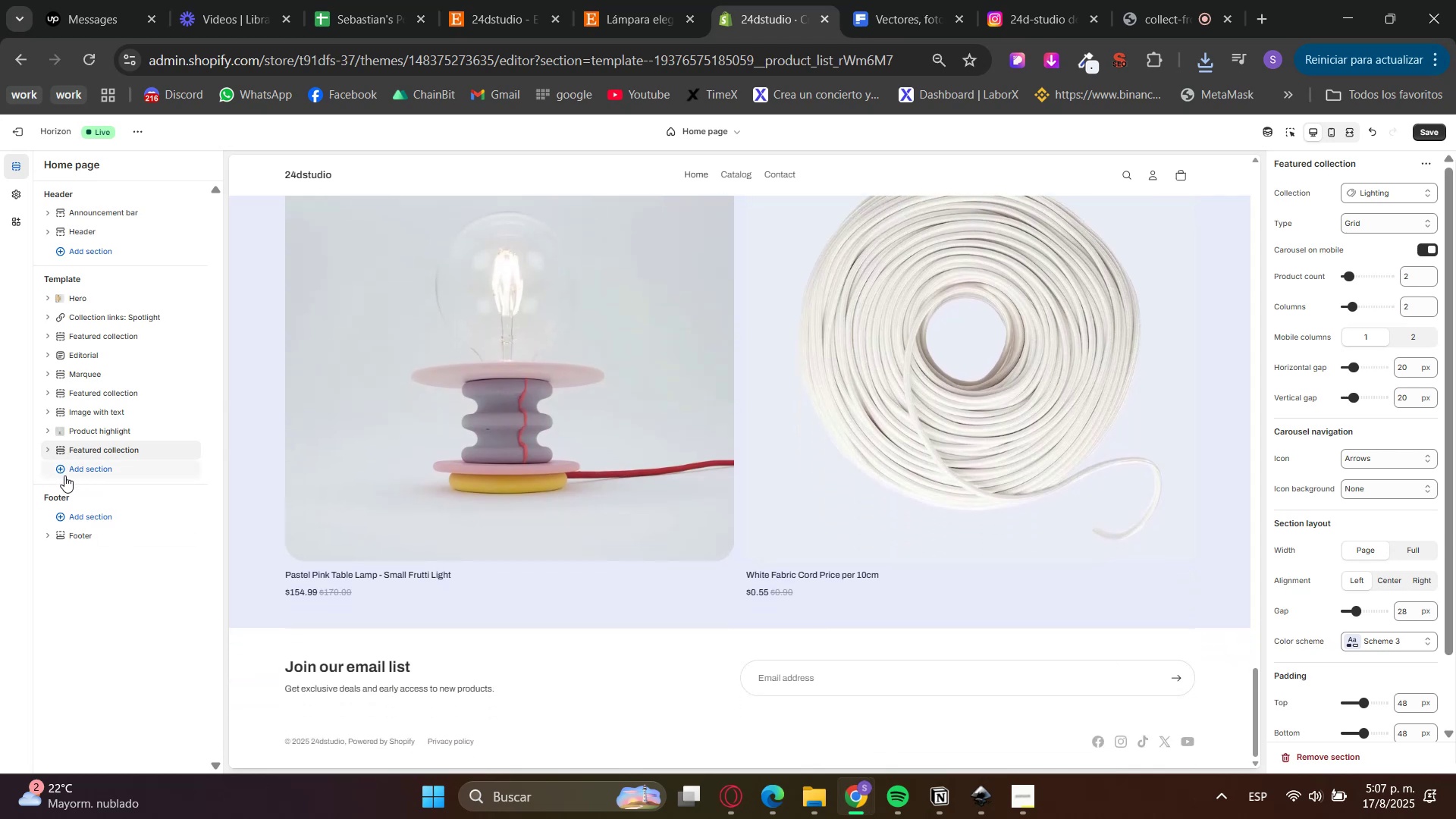 
scroll: coordinate [740, 454], scroll_direction: up, amount: 7.0
 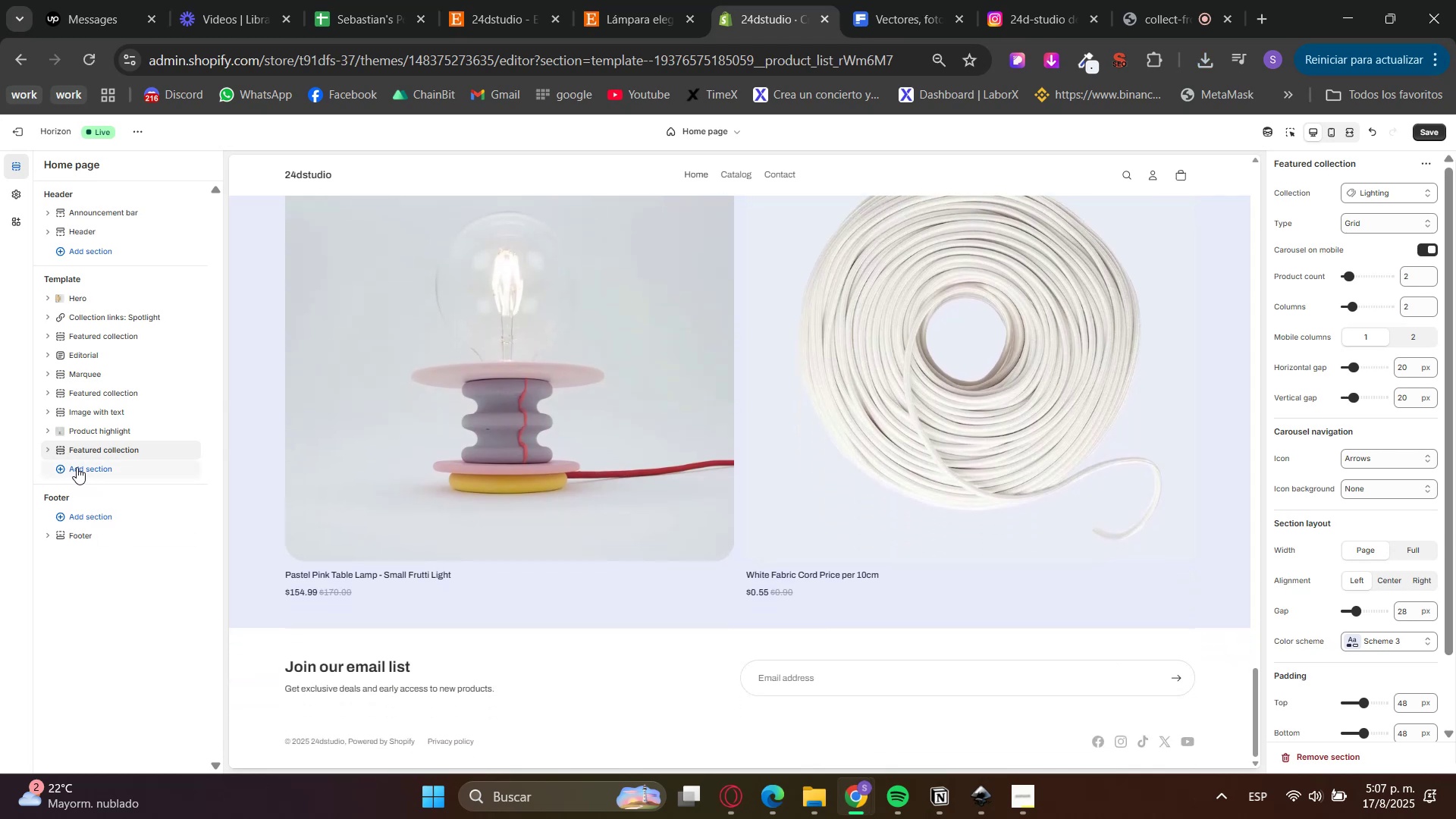 
scroll: coordinate [628, 696], scroll_direction: down, amount: 4.0
 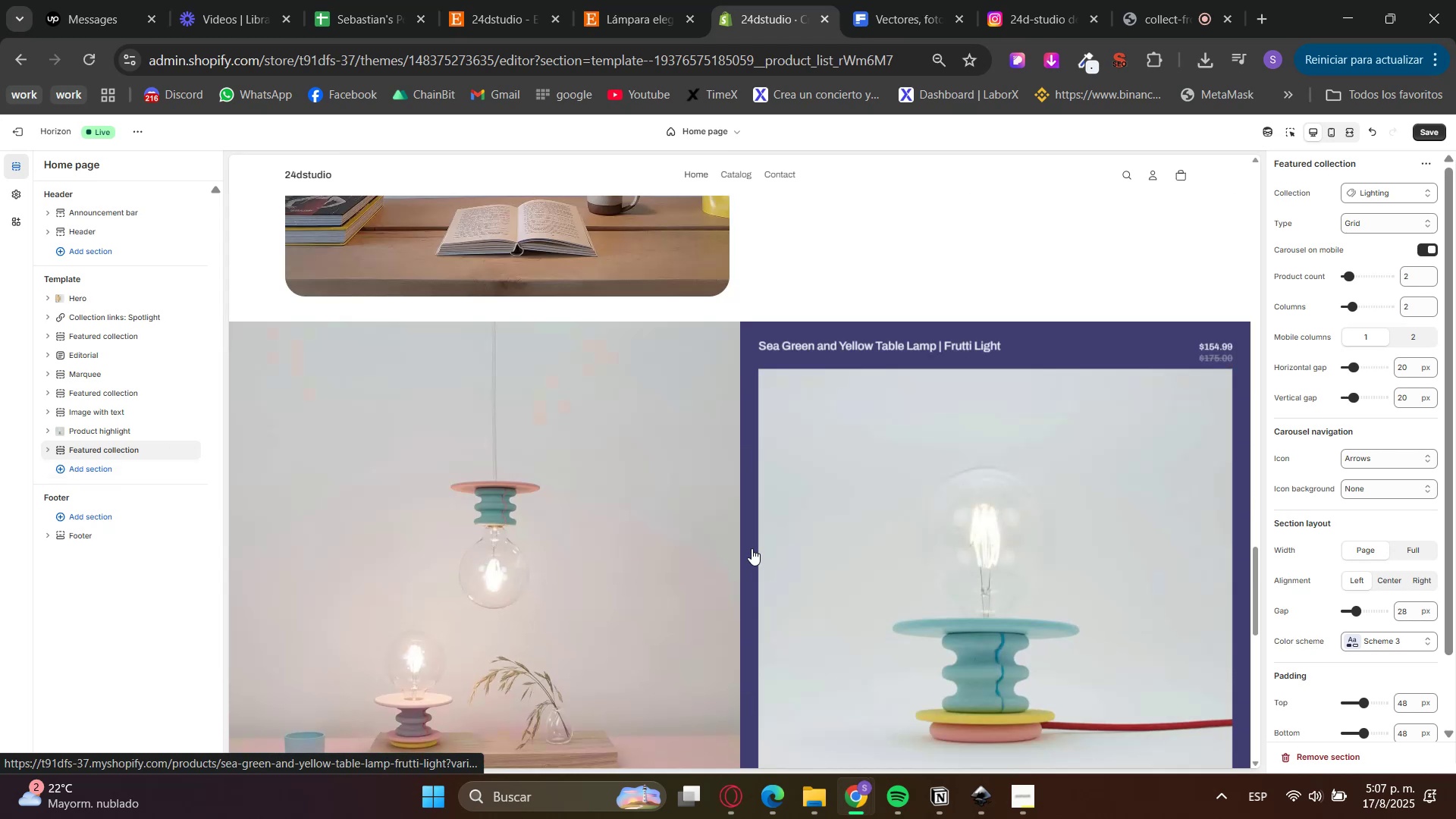 
left_click([77, 443])
 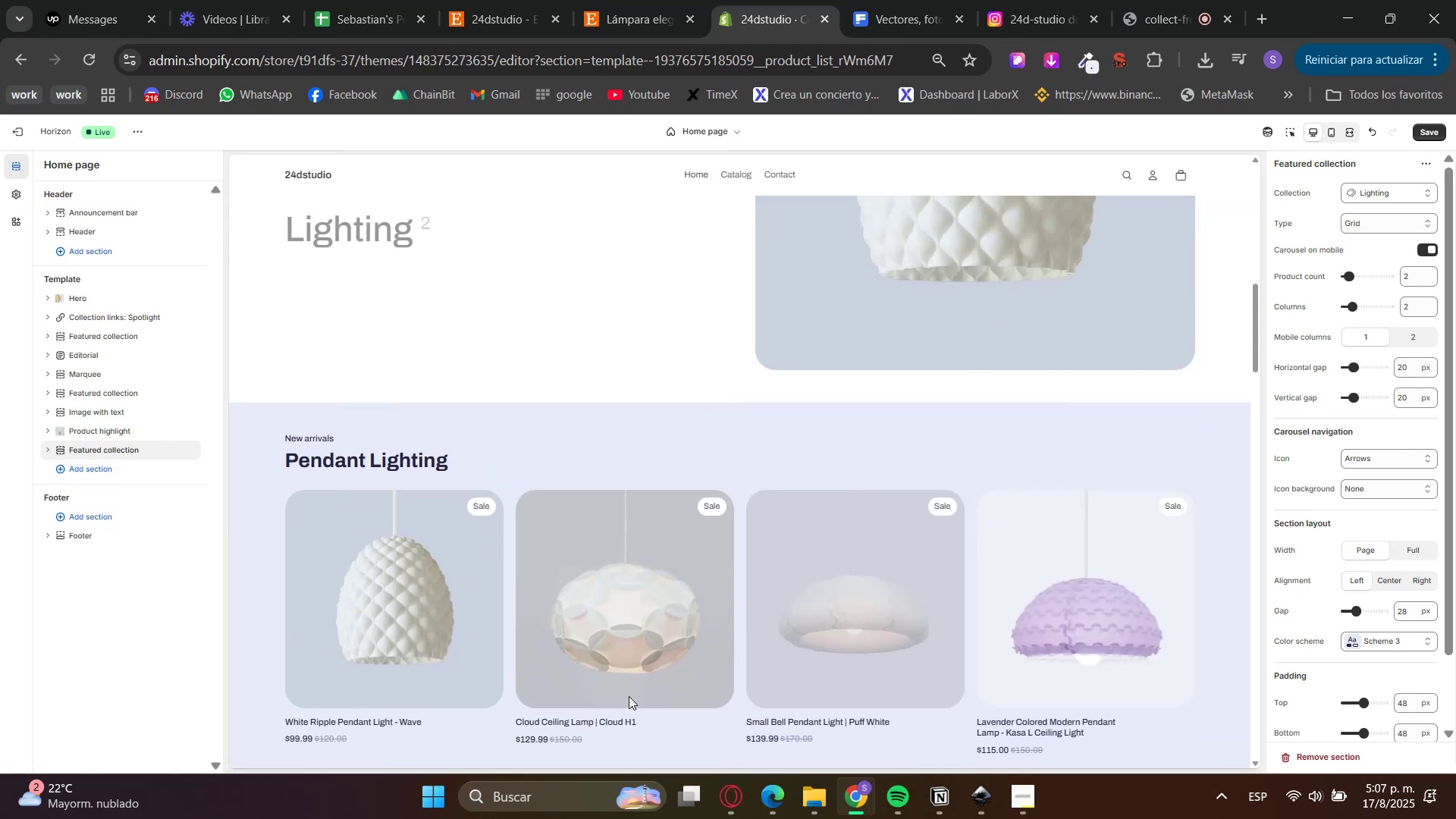 
type(quo)
 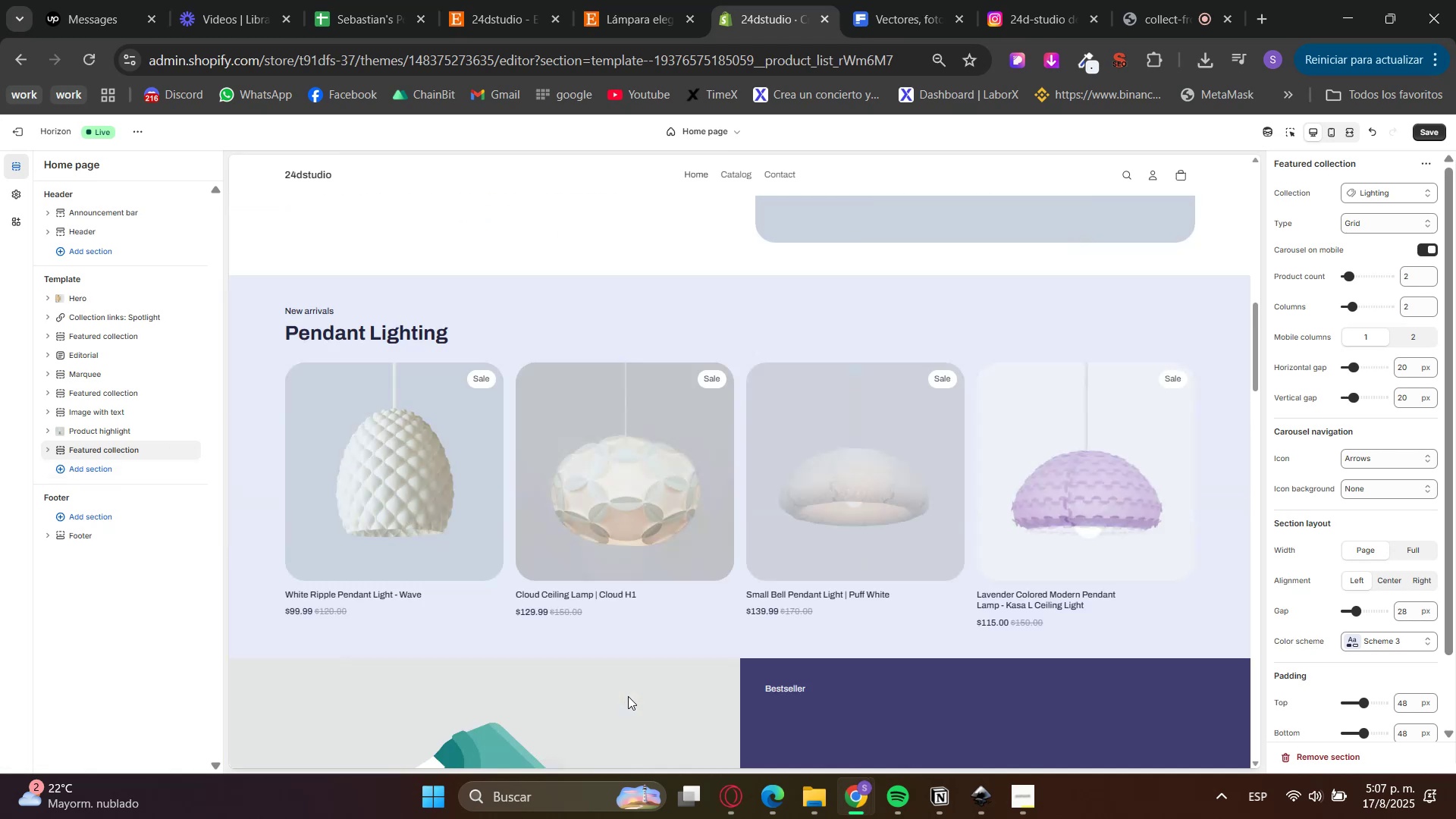 
key(Enter)
 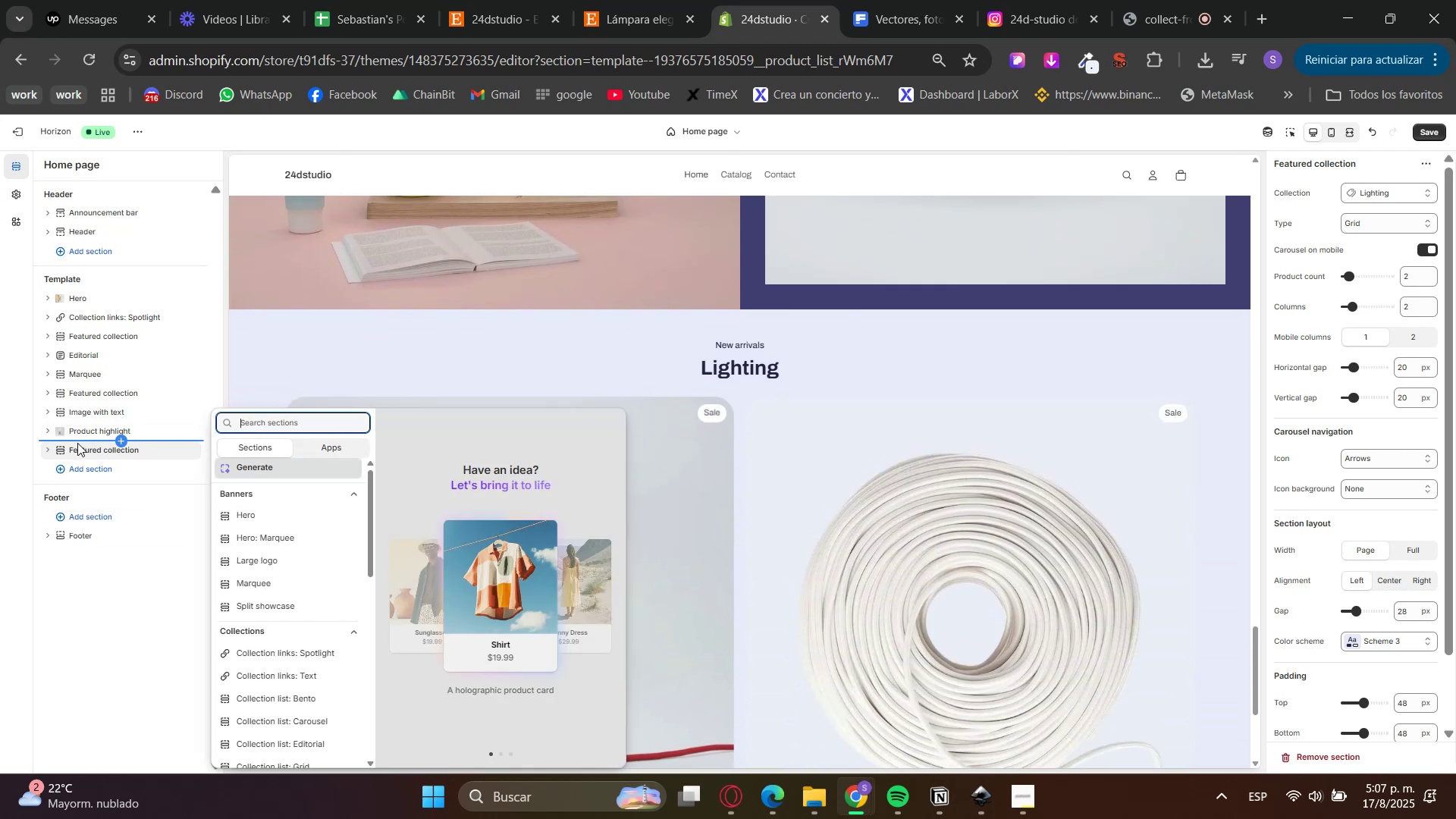 
left_click([92, 492])
 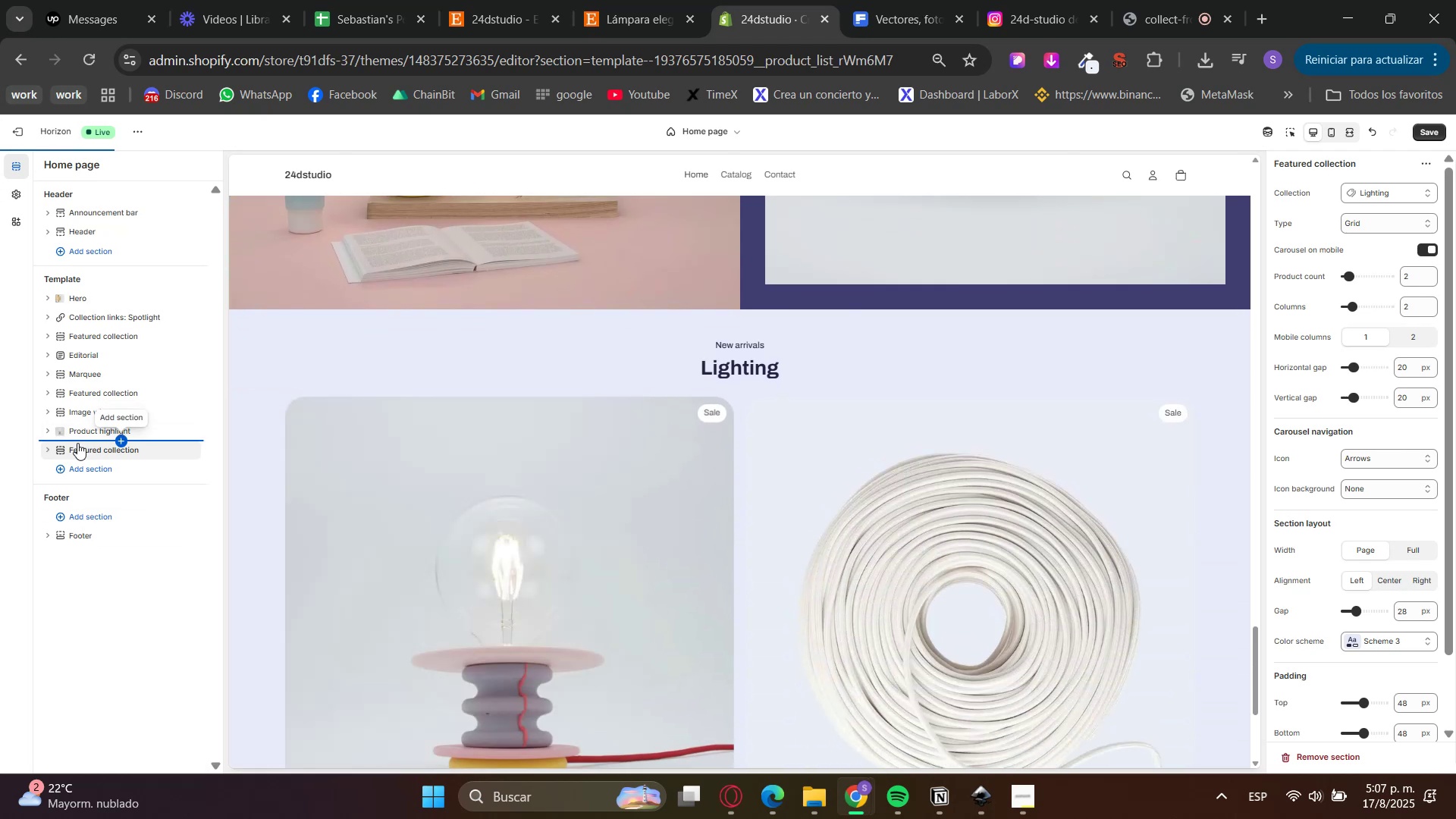 
left_click([1376, 328])
 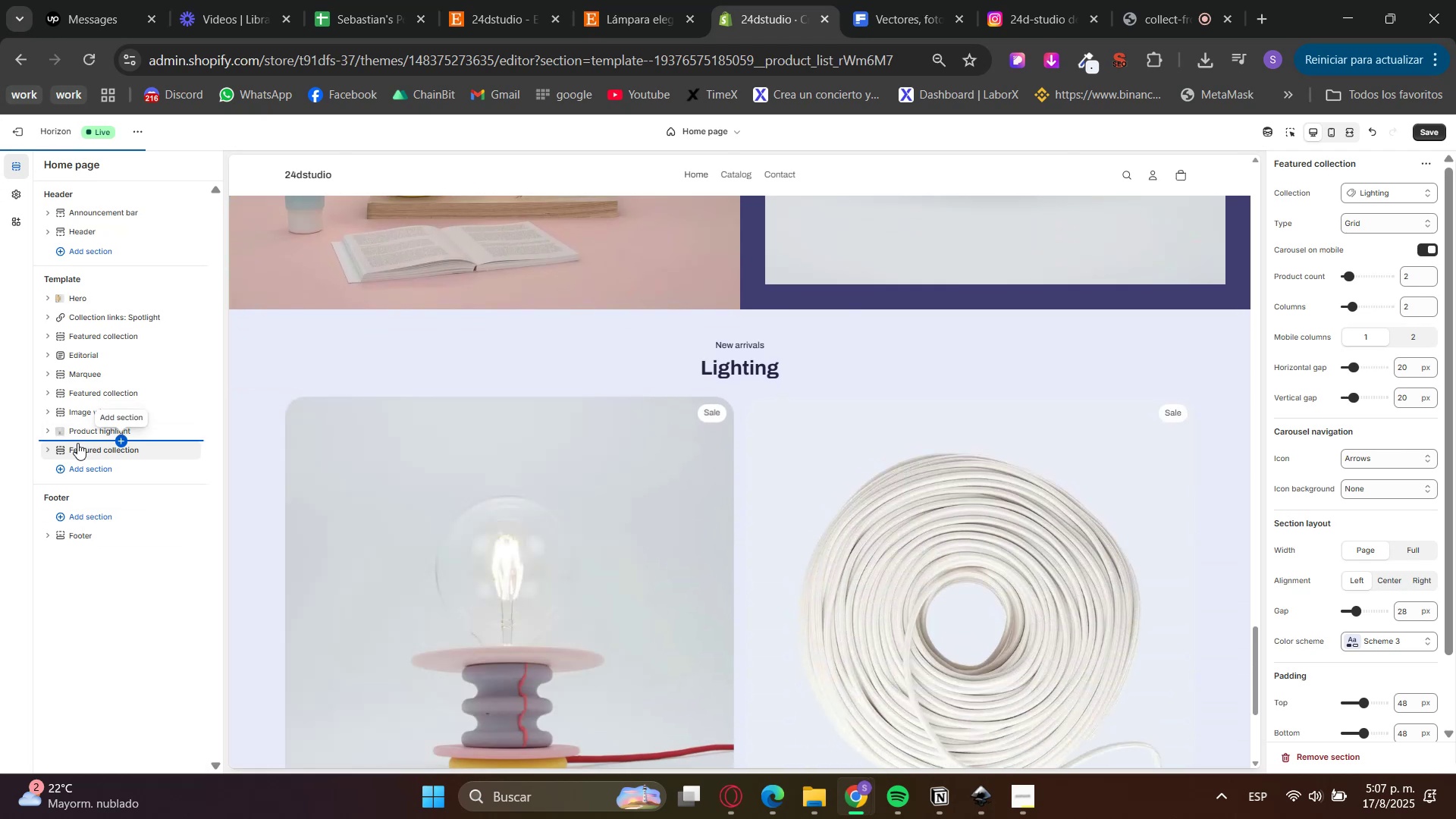 
double_click([1371, 356])
 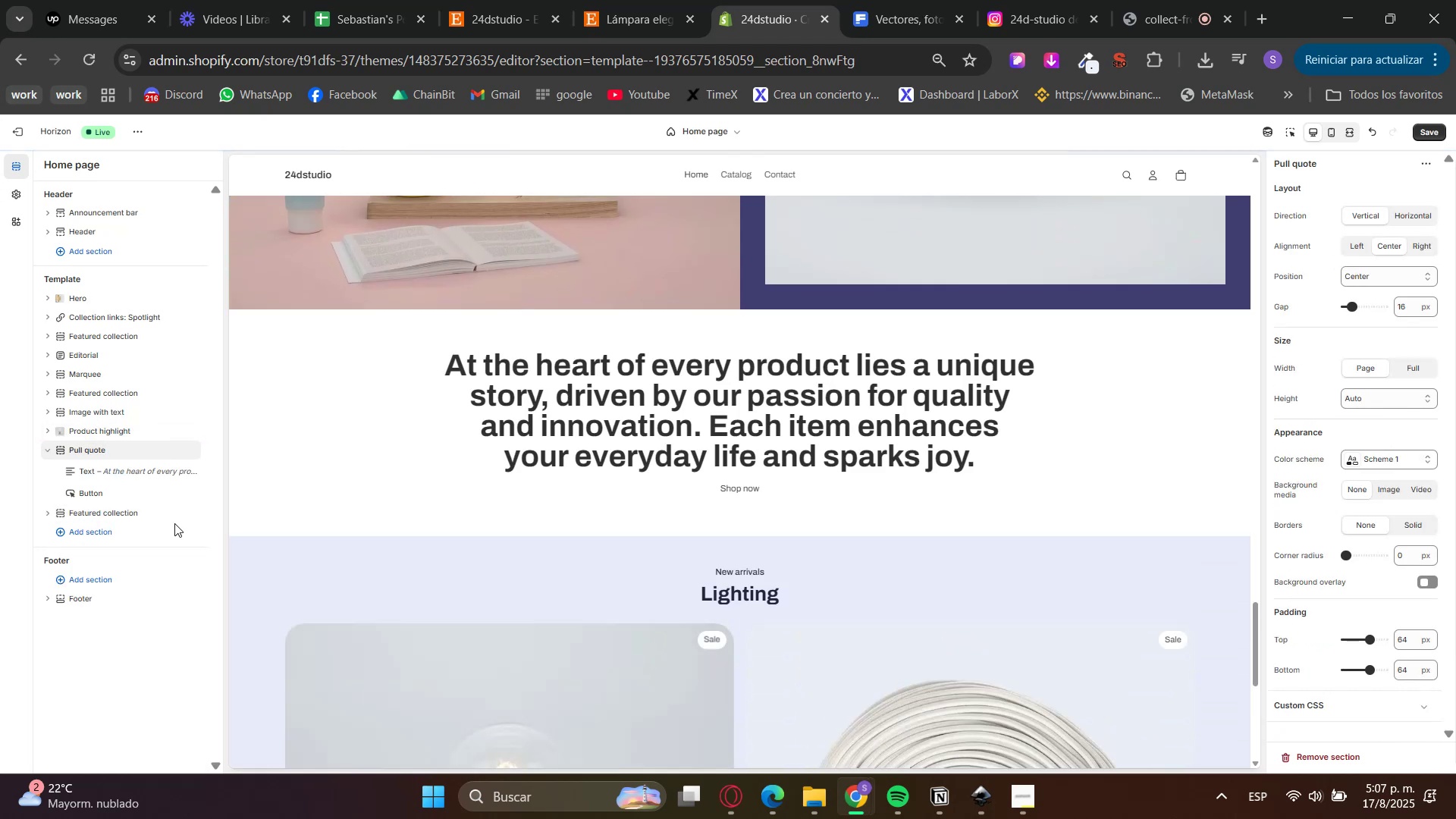 
left_click([123, 451])
 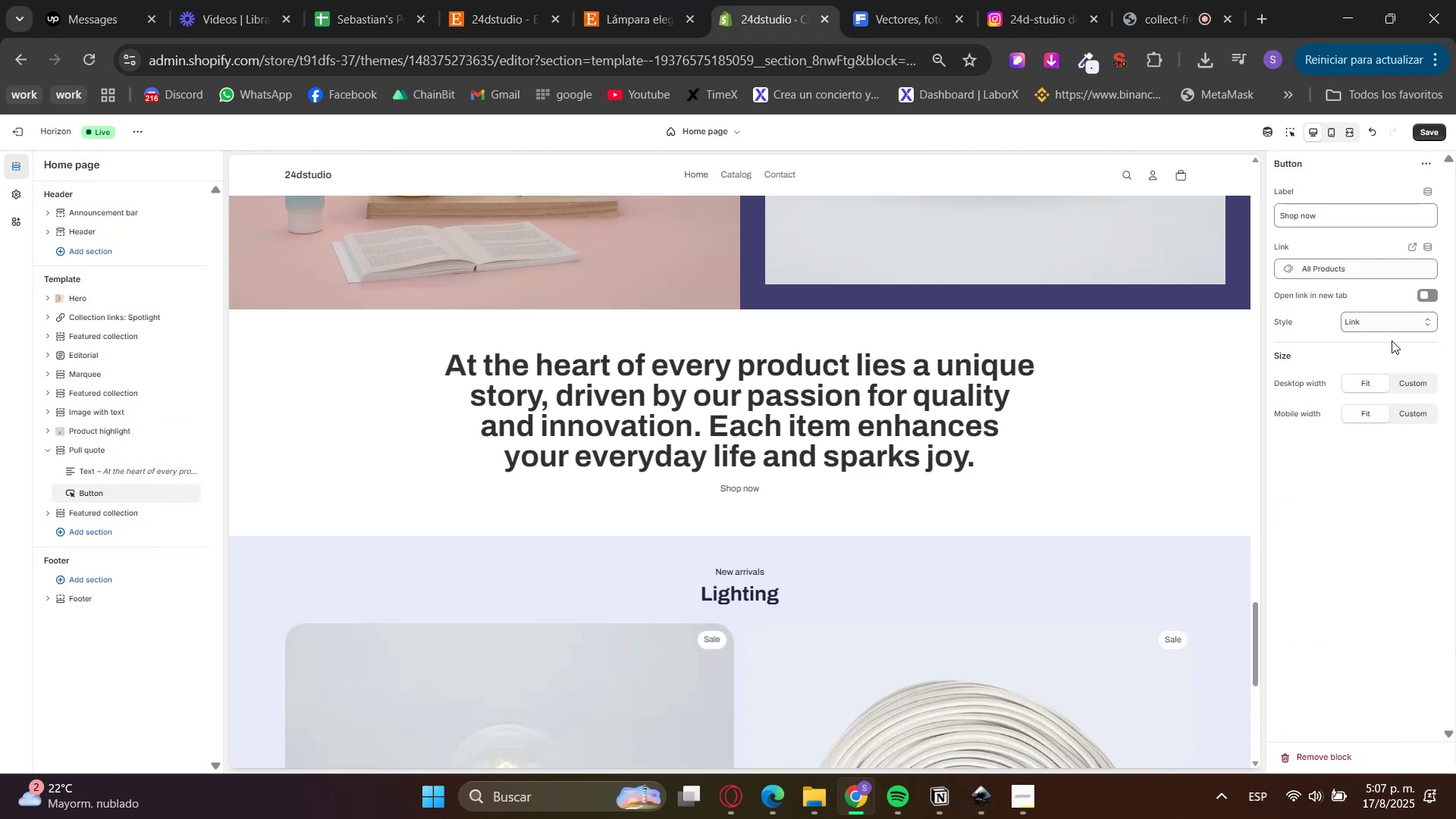 
left_click([1355, 505])
 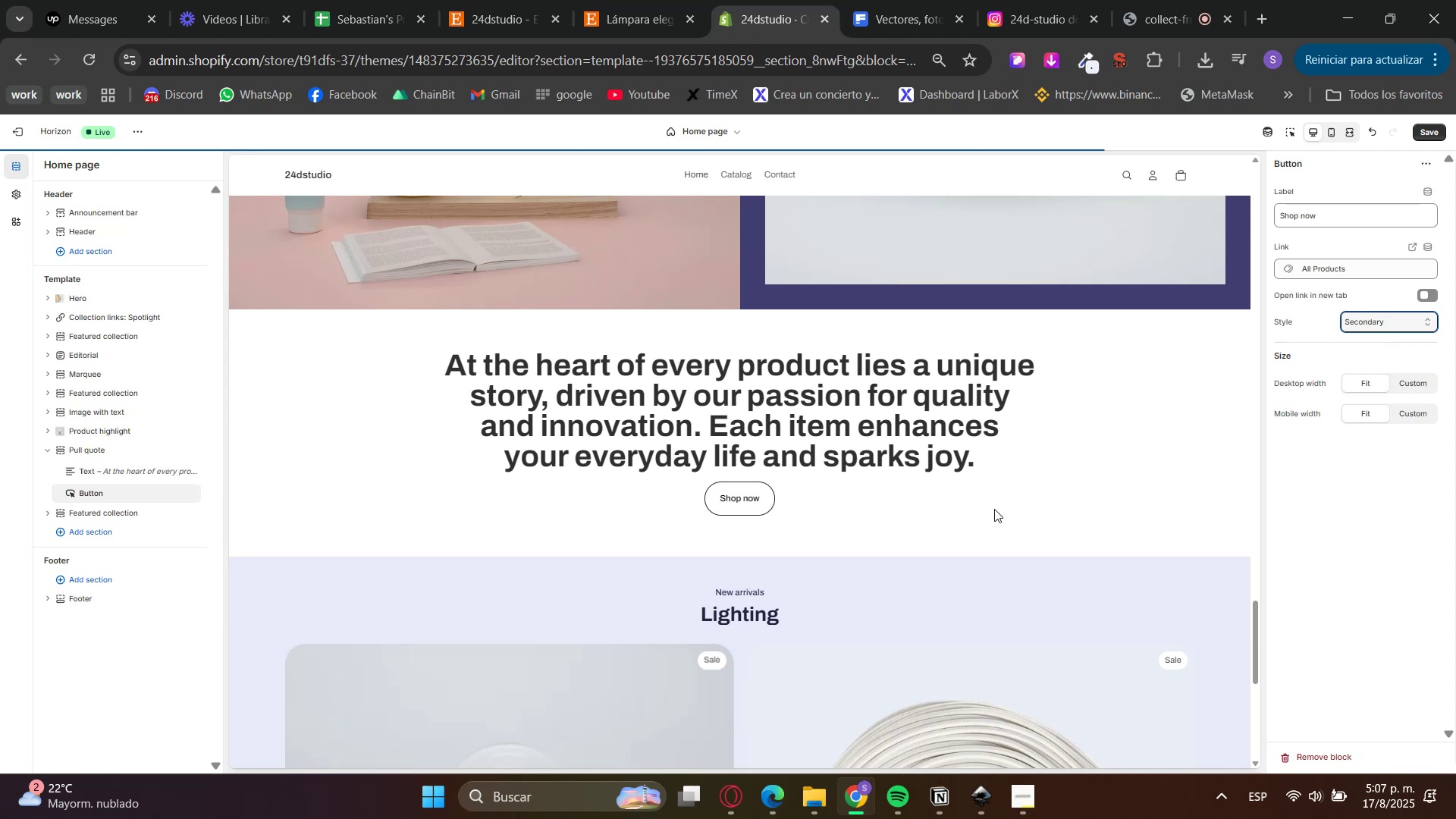 
left_click([1357, 533])
 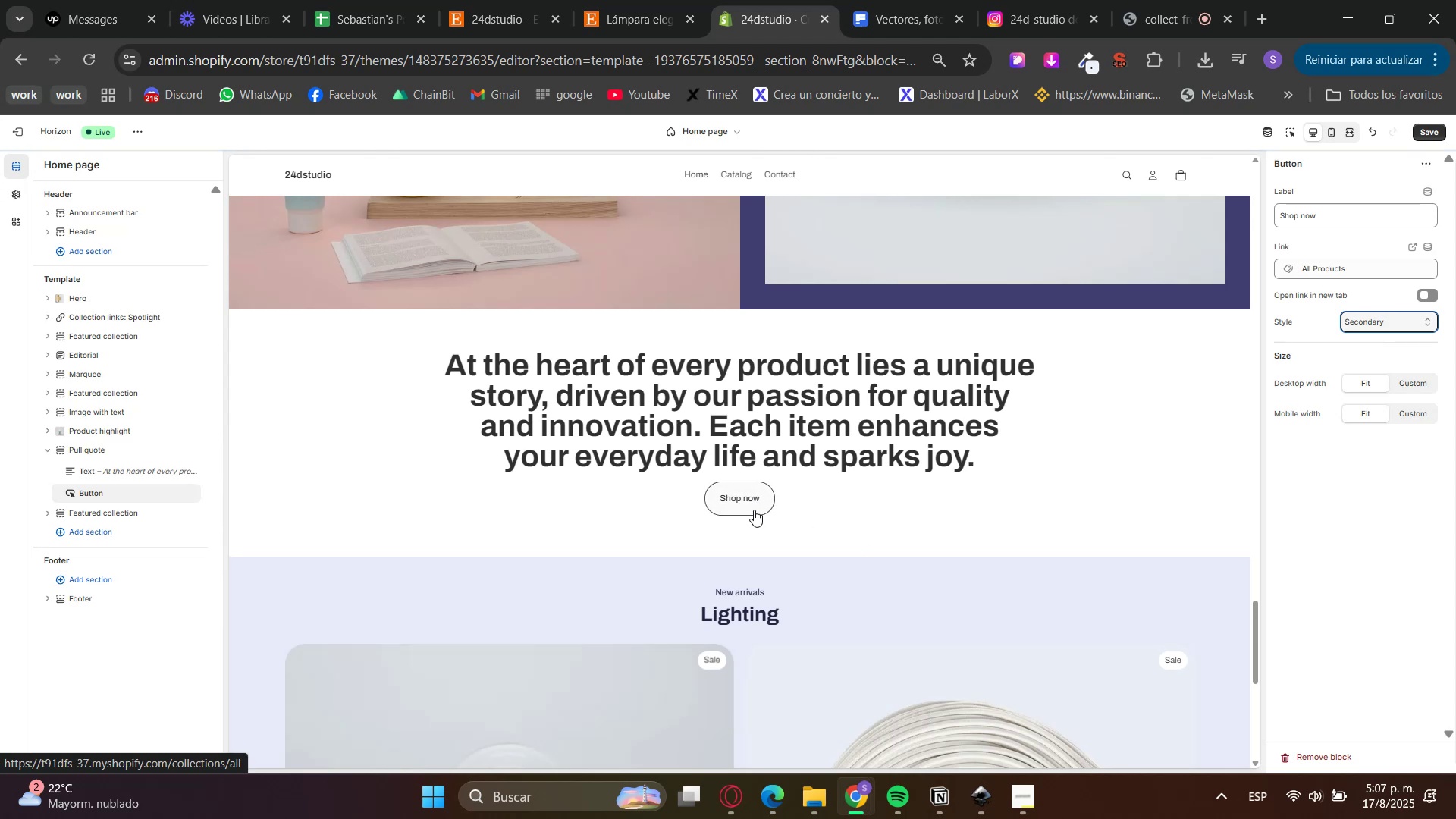 
left_click([1351, 472])
 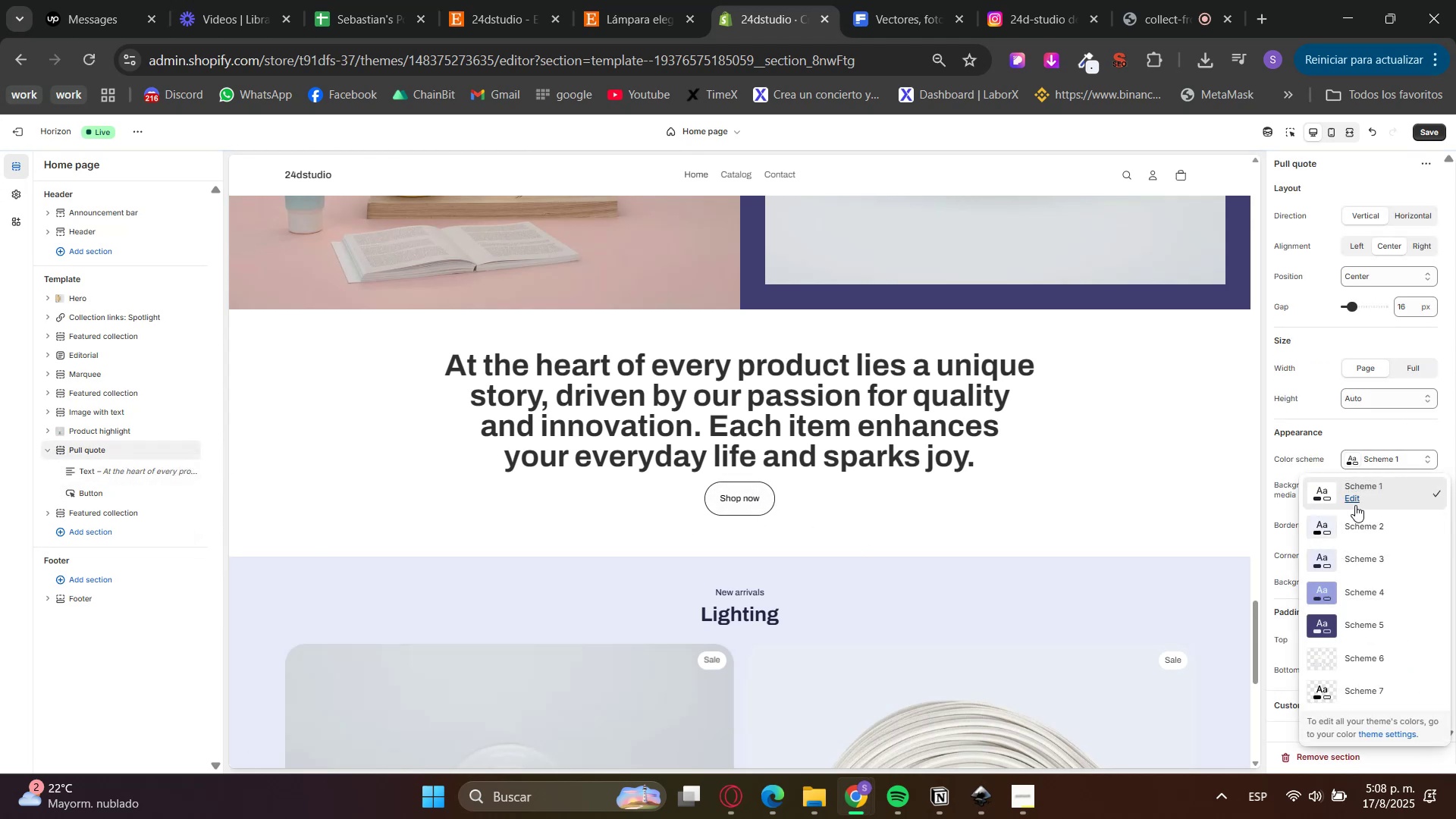 
scroll: coordinate [1418, 526], scroll_direction: down, amount: 2.0
 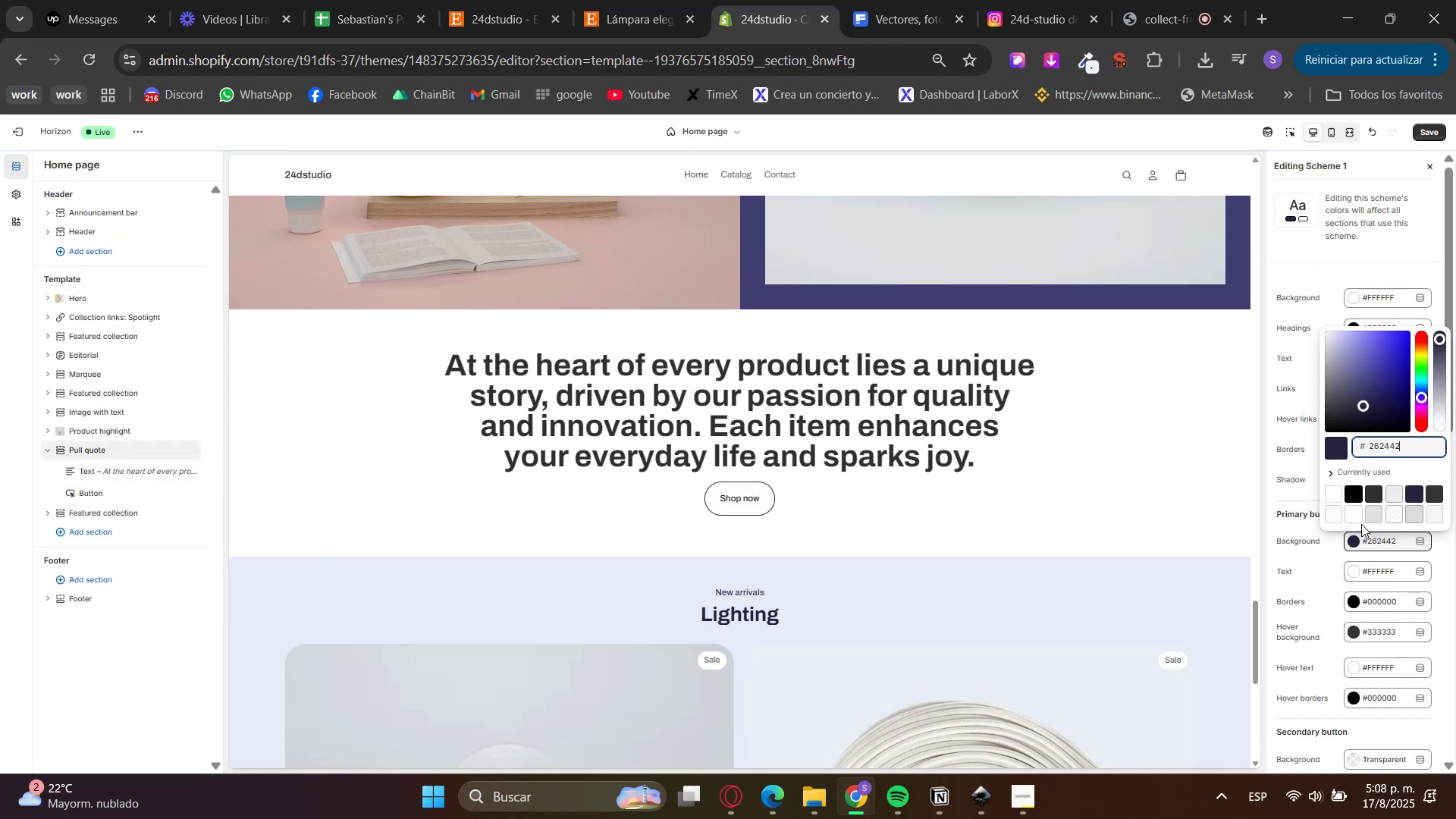 
left_click([1351, 602])
 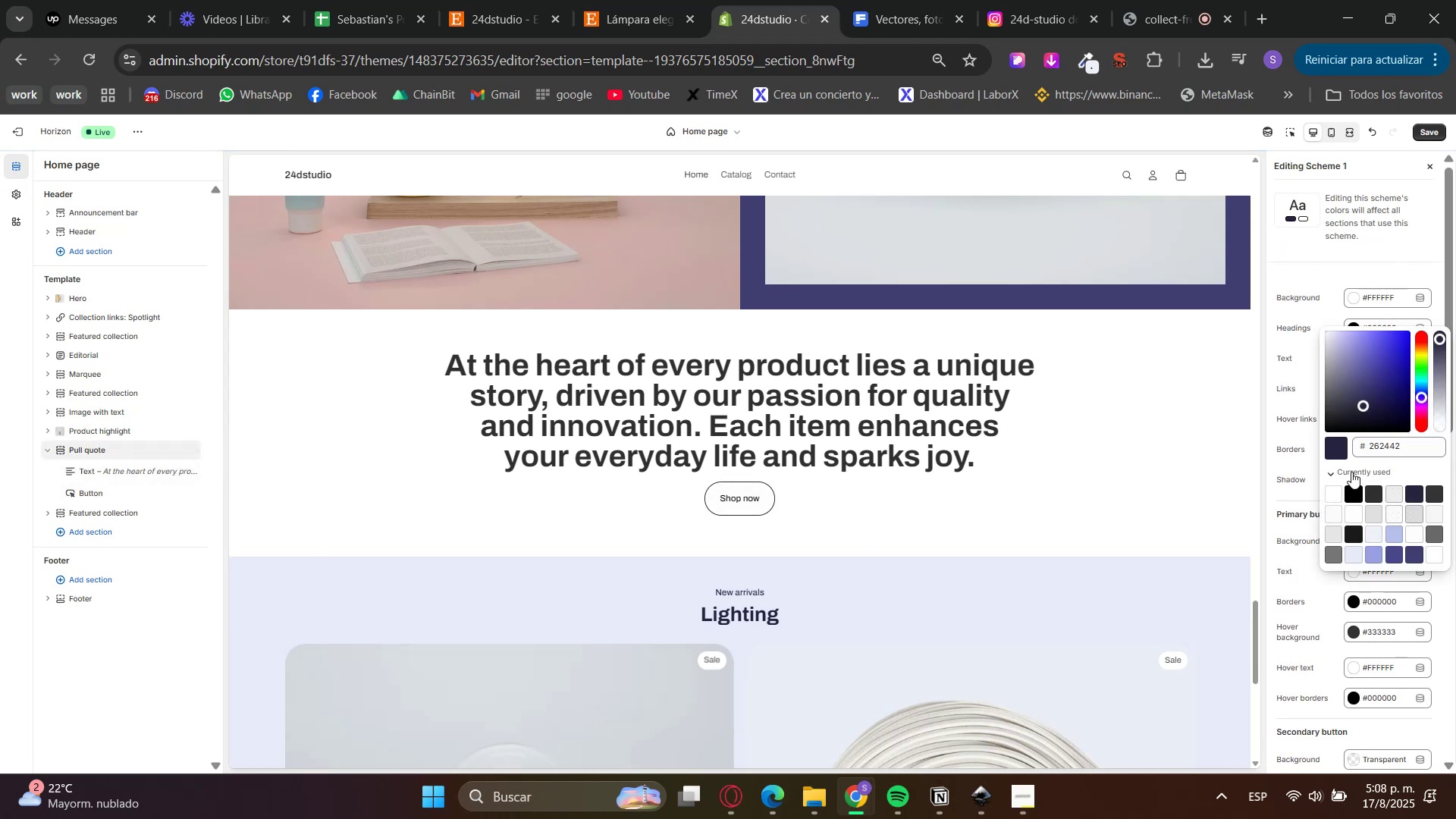 
left_click([1351, 528])
 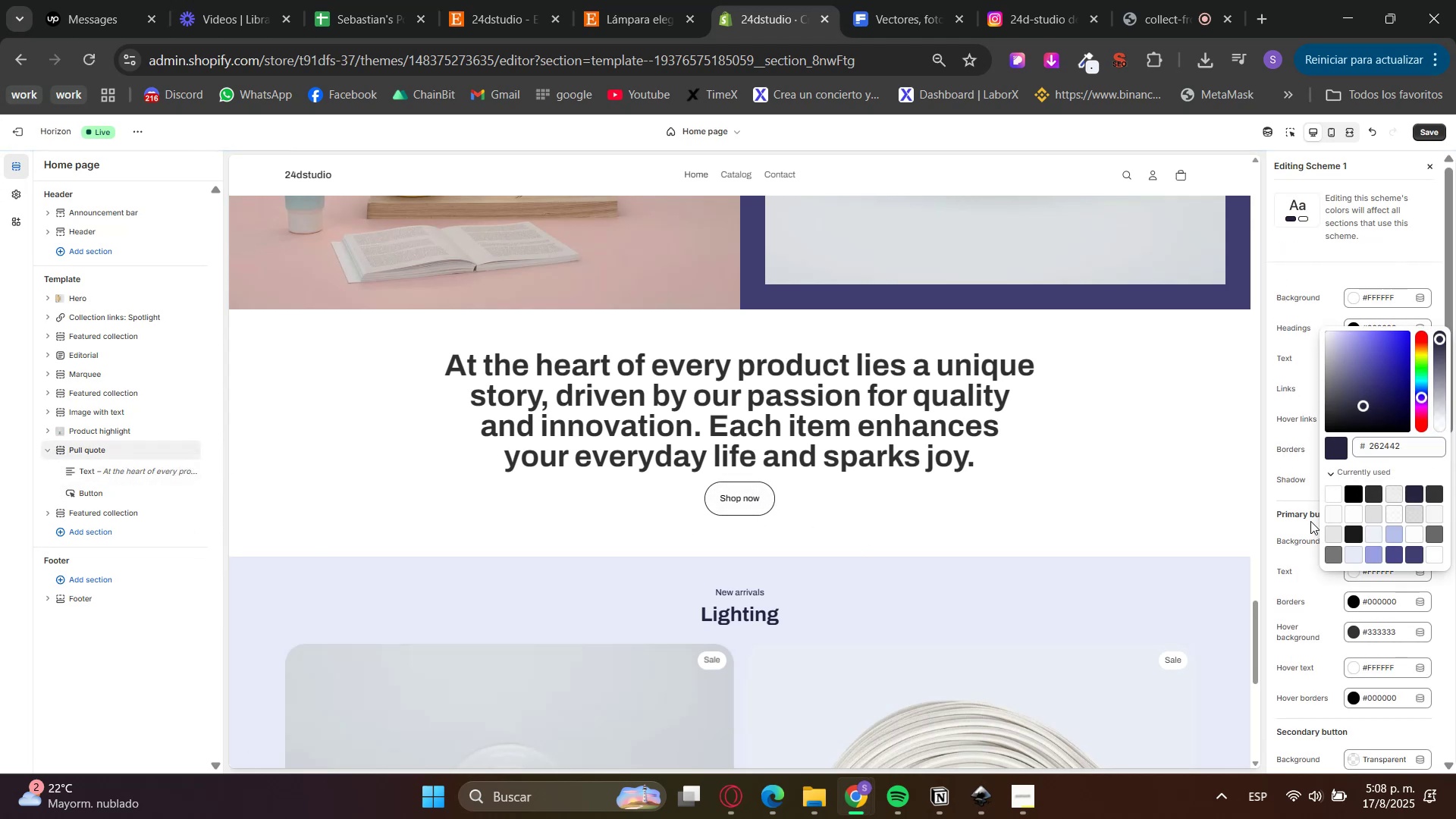 
left_click([1354, 593])
 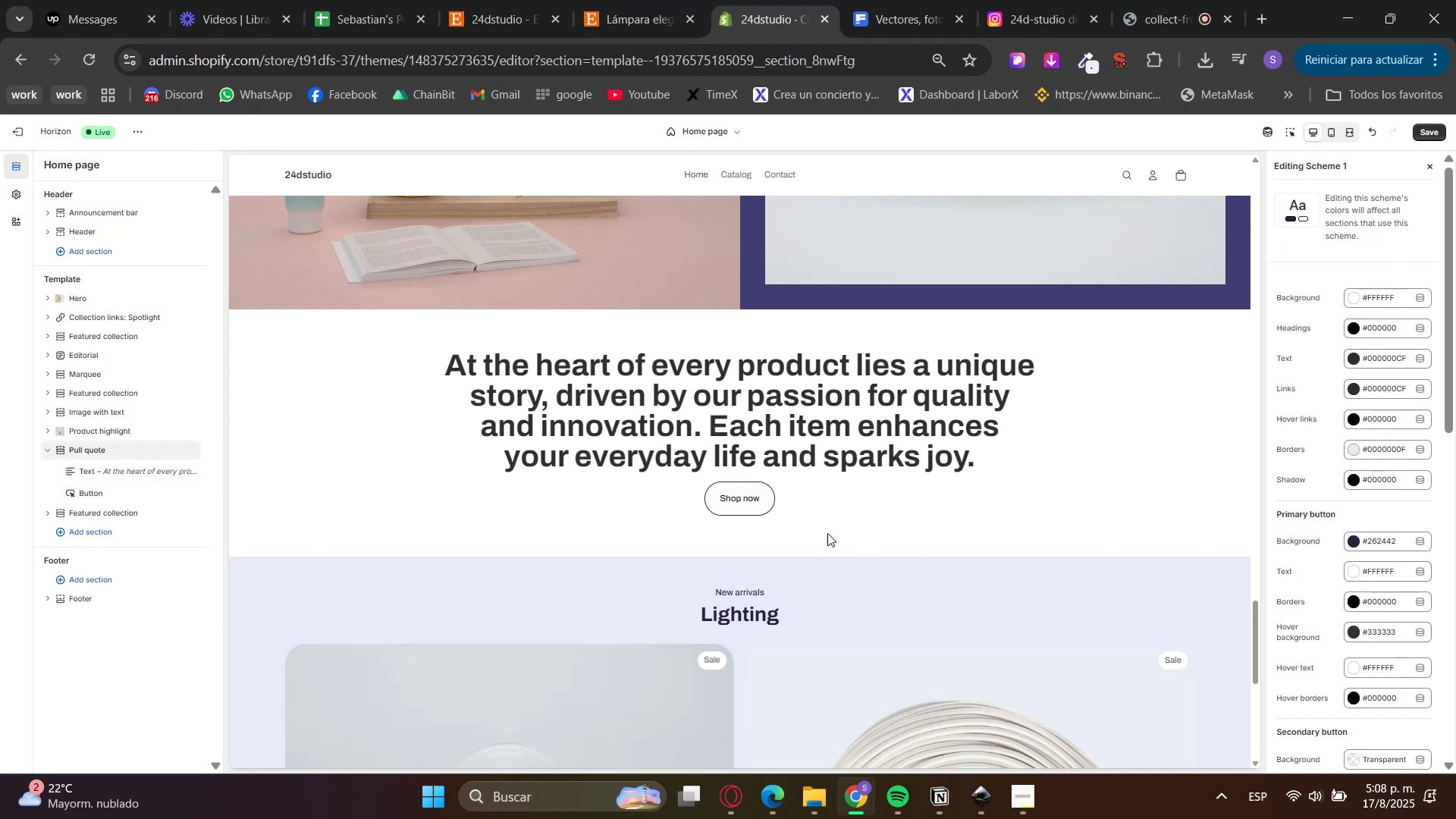 
left_click([1405, 654])
 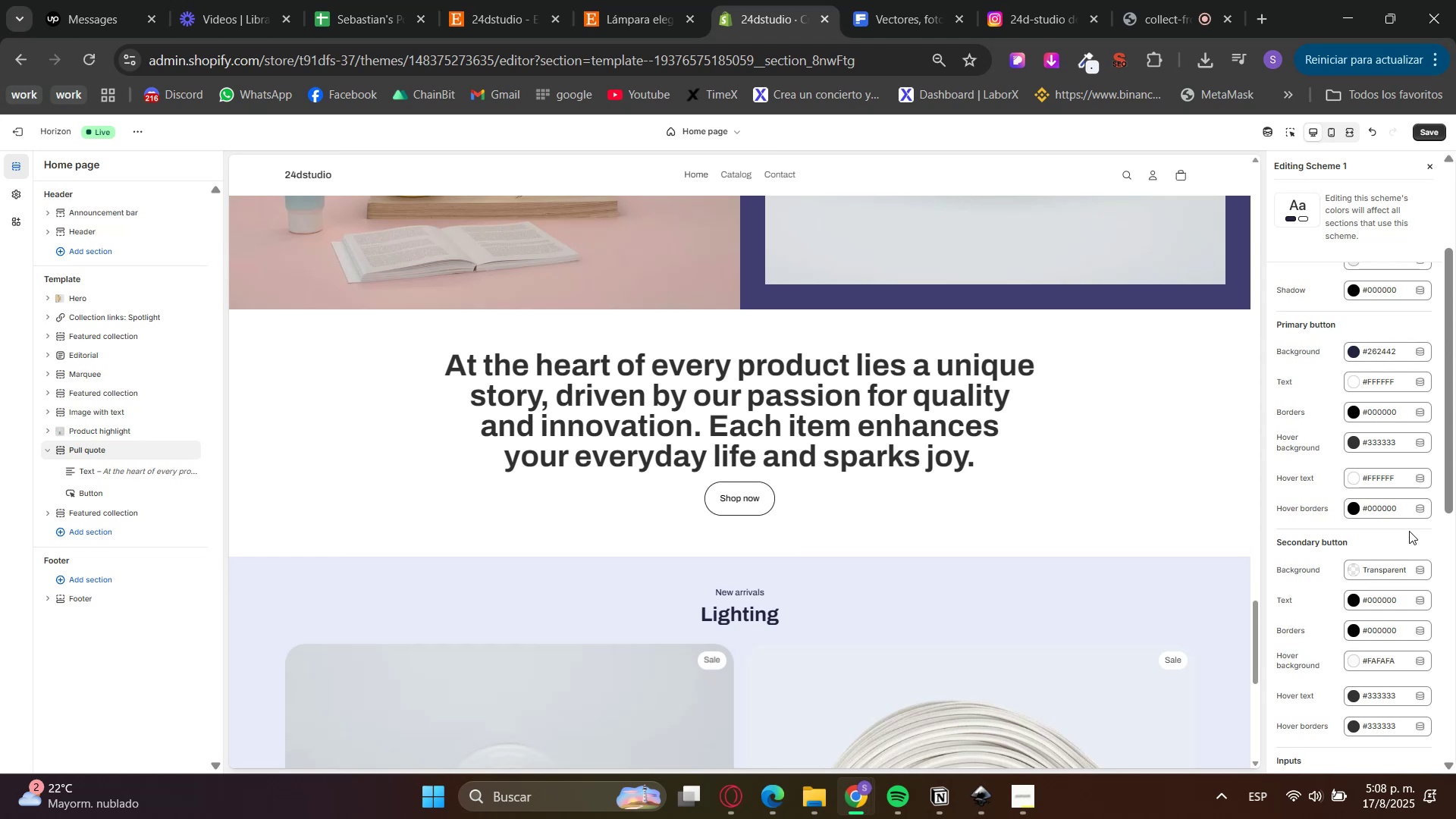 
left_click([1301, 577])
 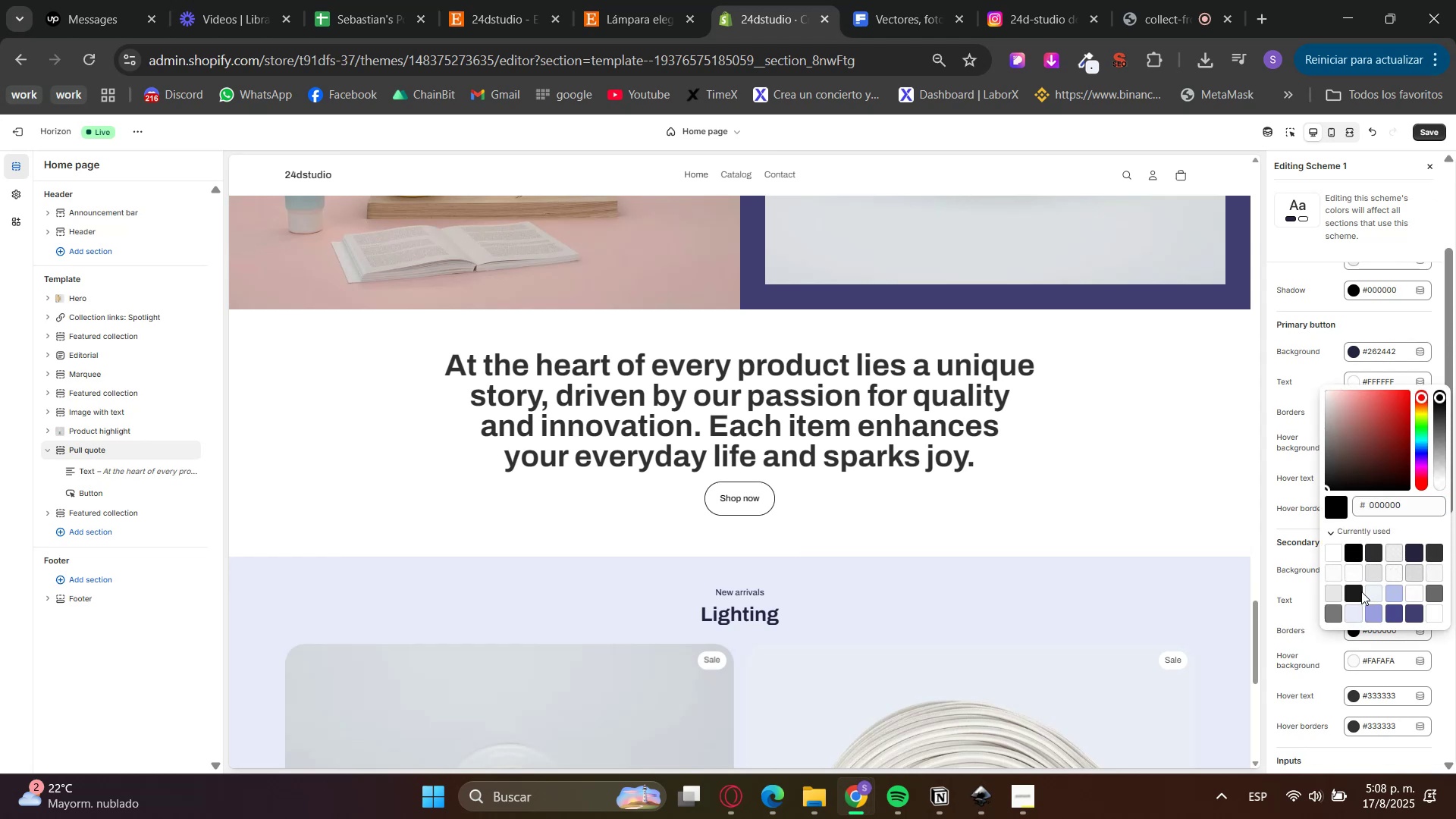 
scroll: coordinate [1342, 628], scroll_direction: down, amount: 1.0
 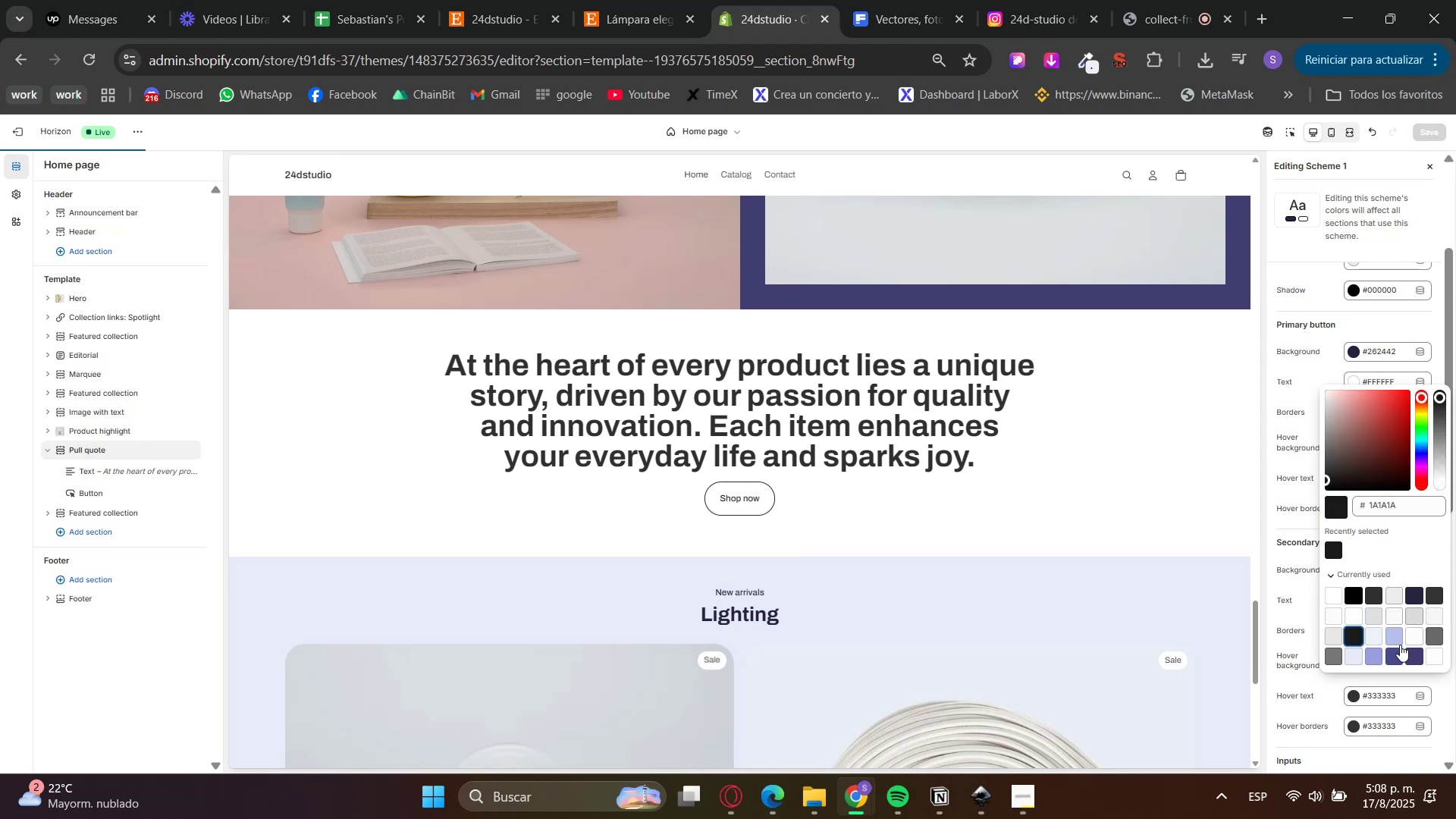 
left_click([1354, 536])
 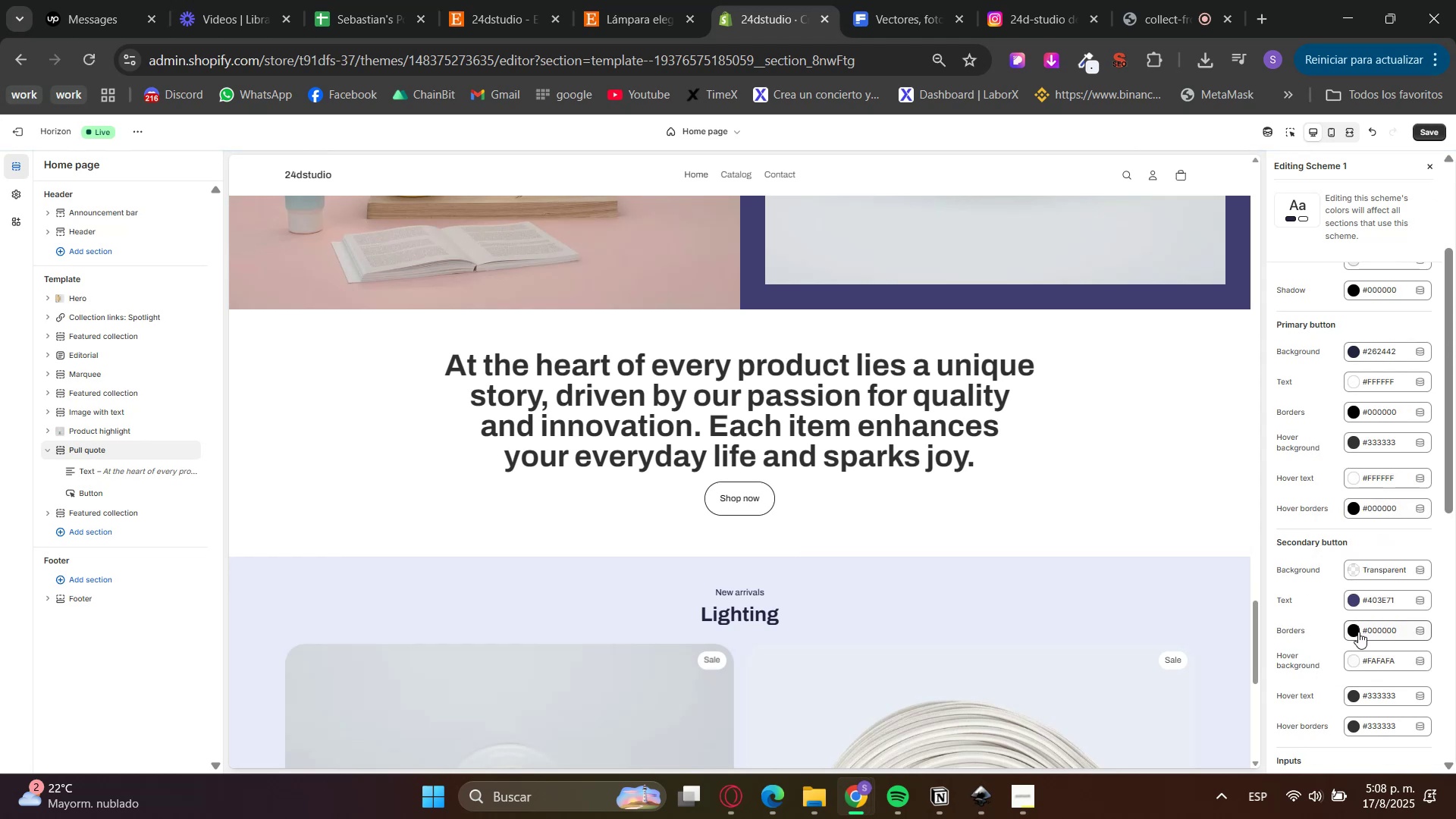 
left_click([1156, 464])
 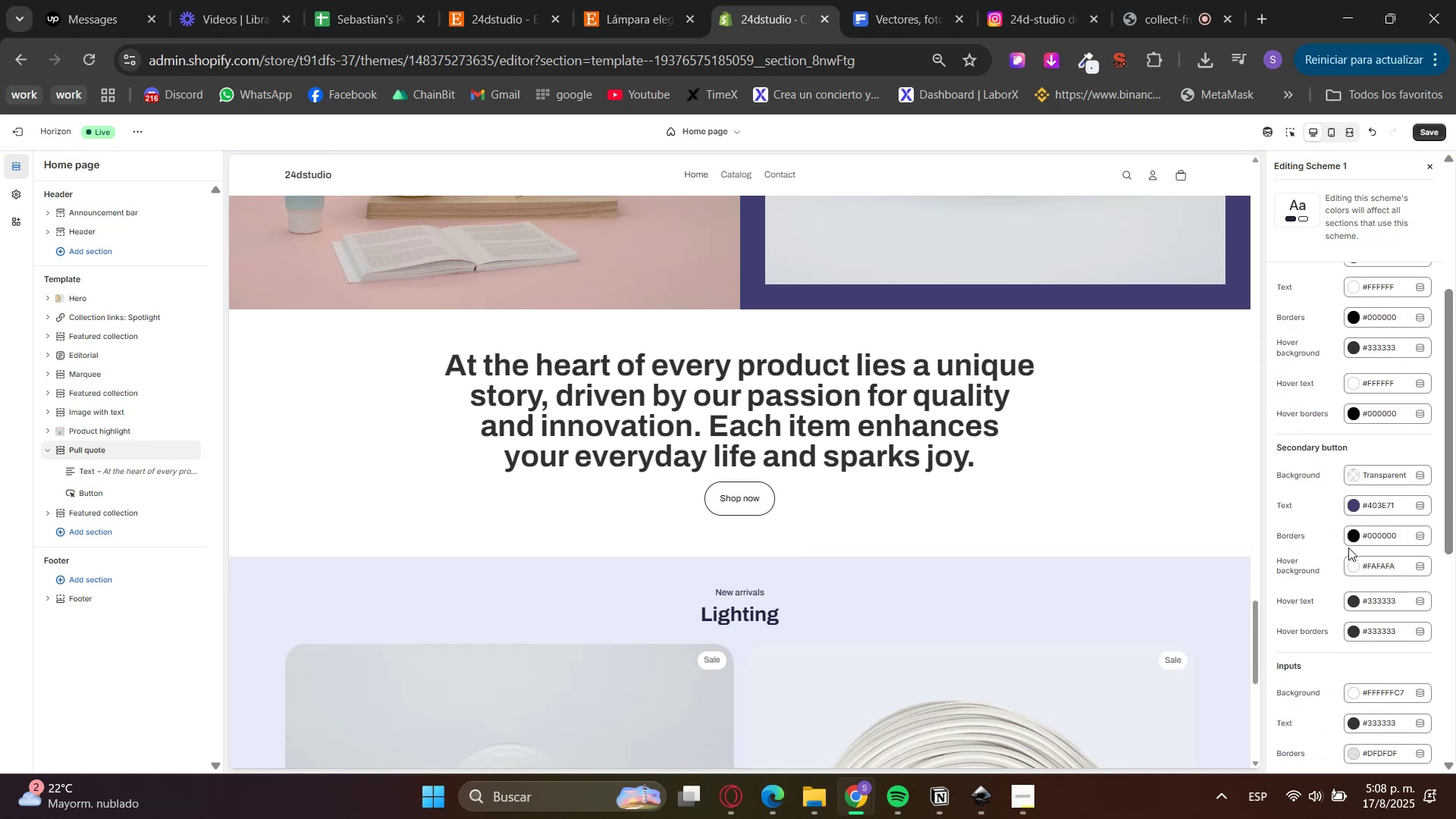 
scroll: coordinate [1396, 618], scroll_direction: down, amount: 1.0
 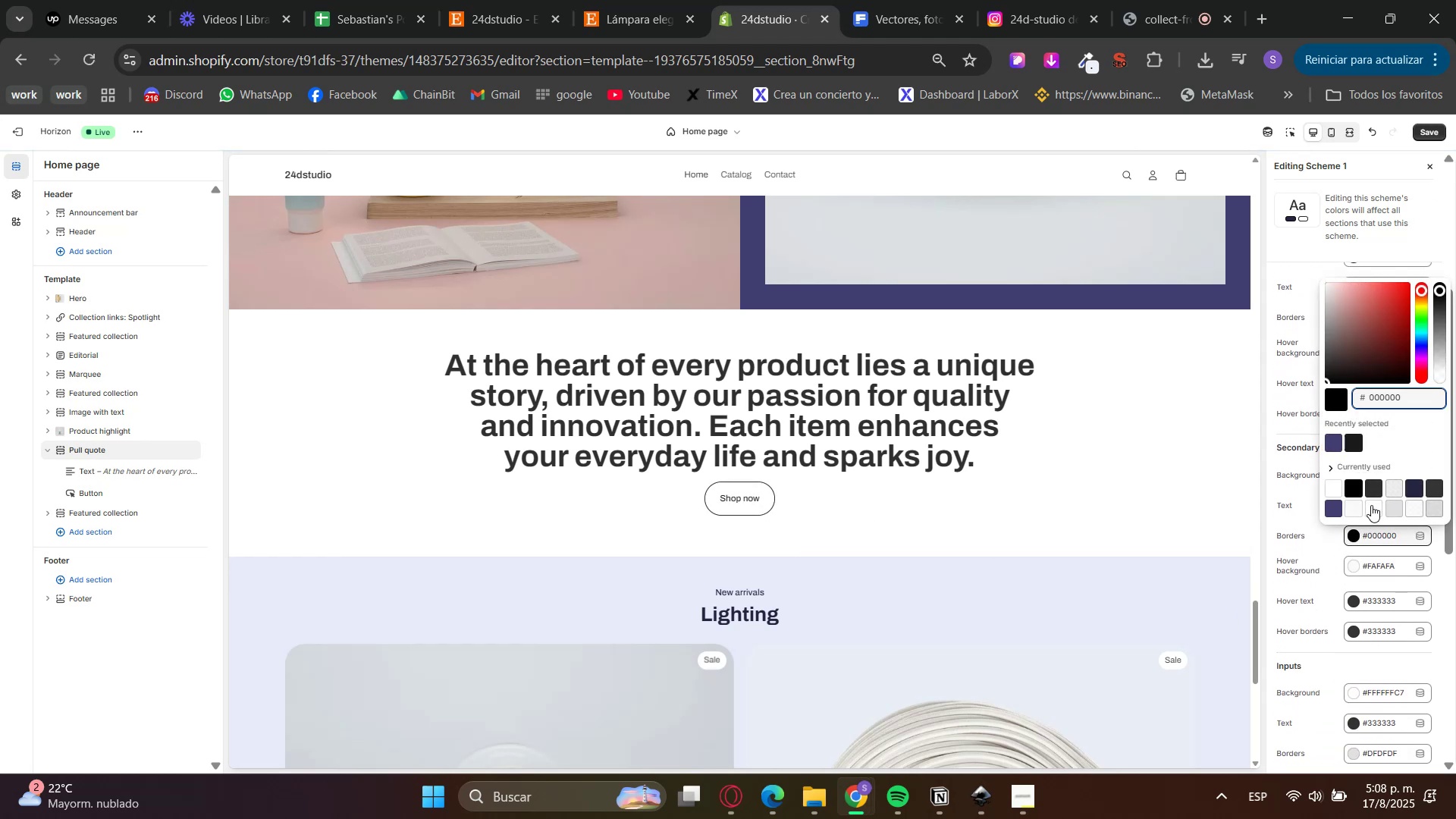 
left_click([1294, 601])
 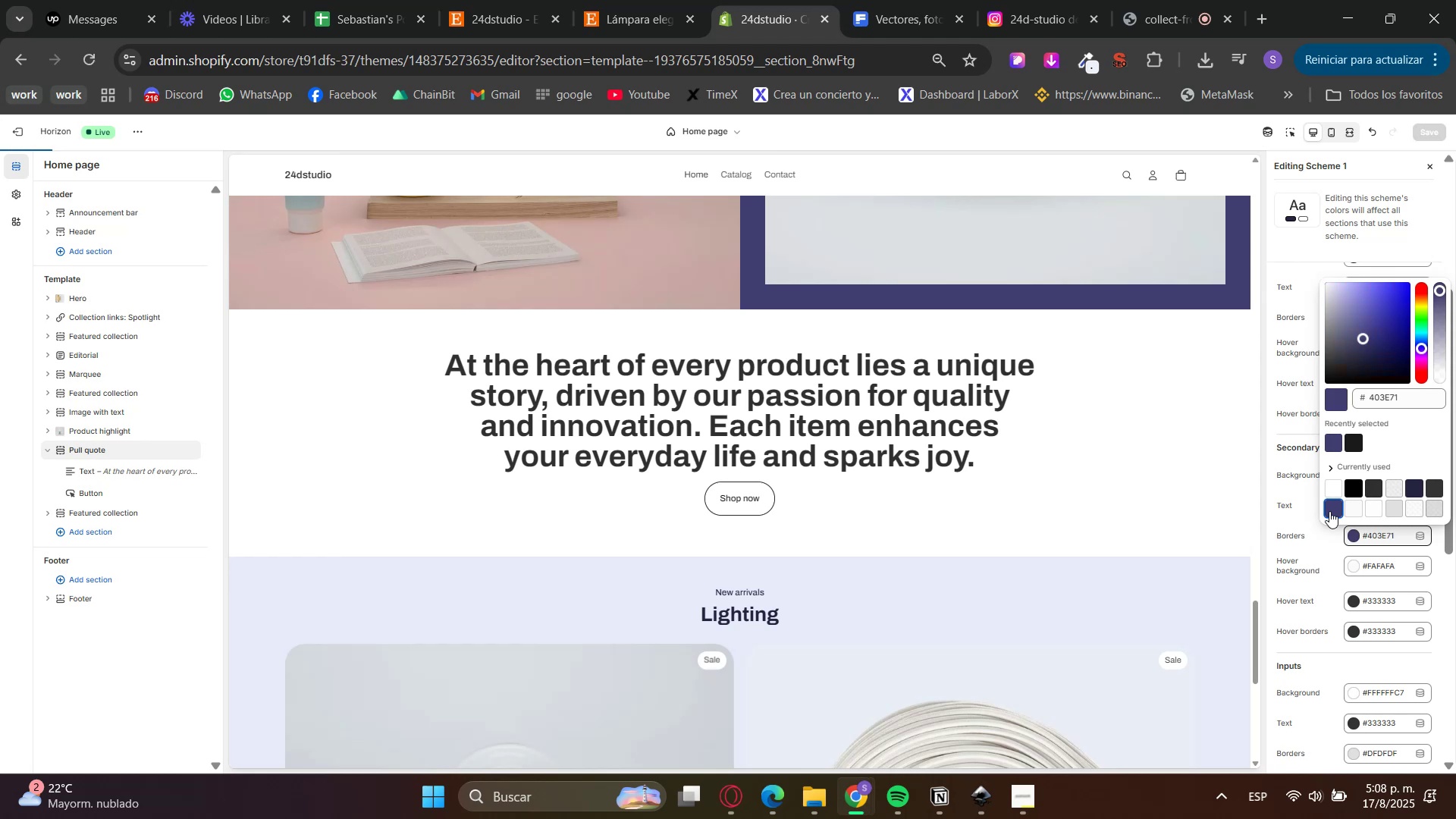 
left_click([1285, 546])
 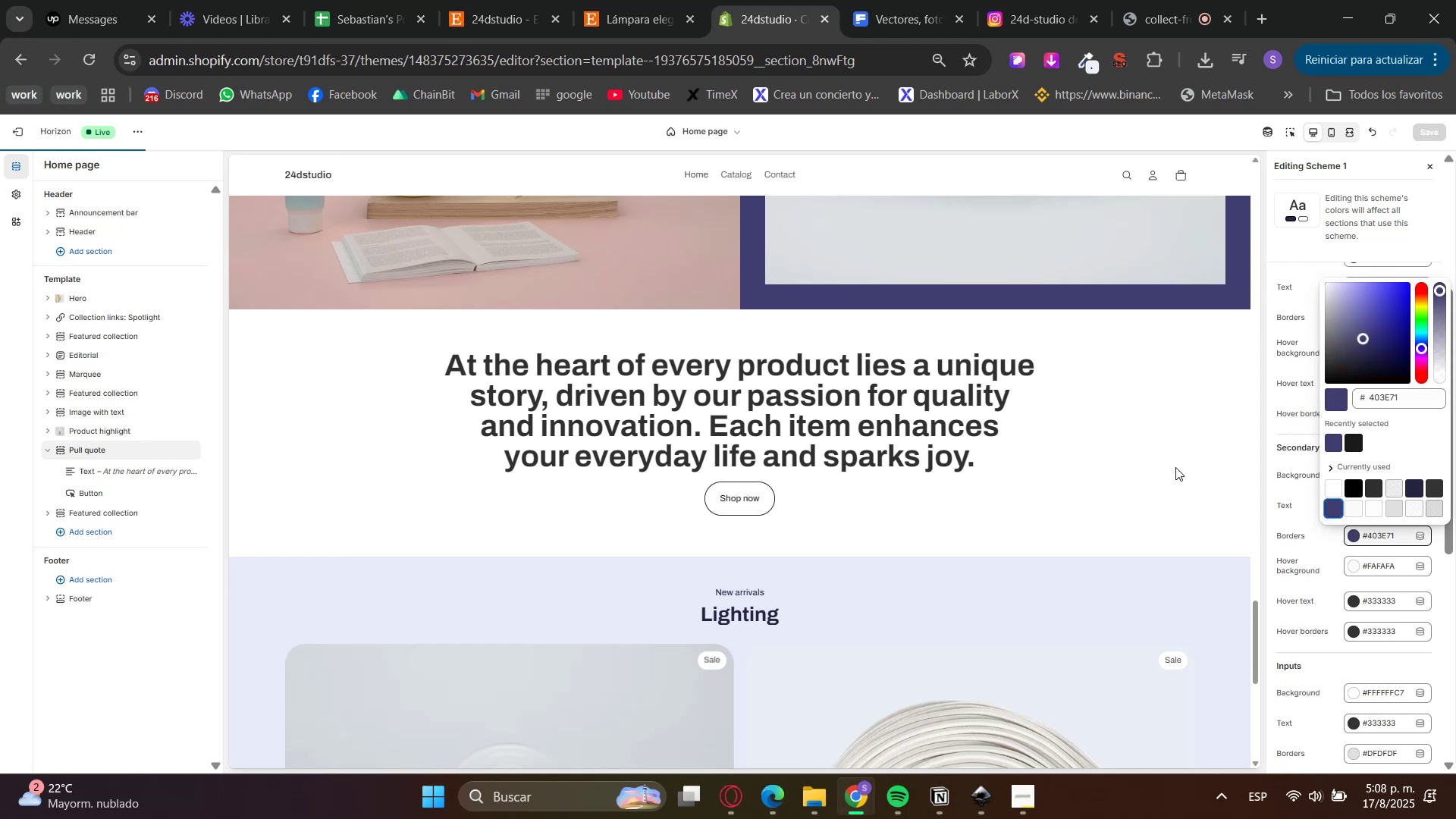 
left_click([1349, 512])
 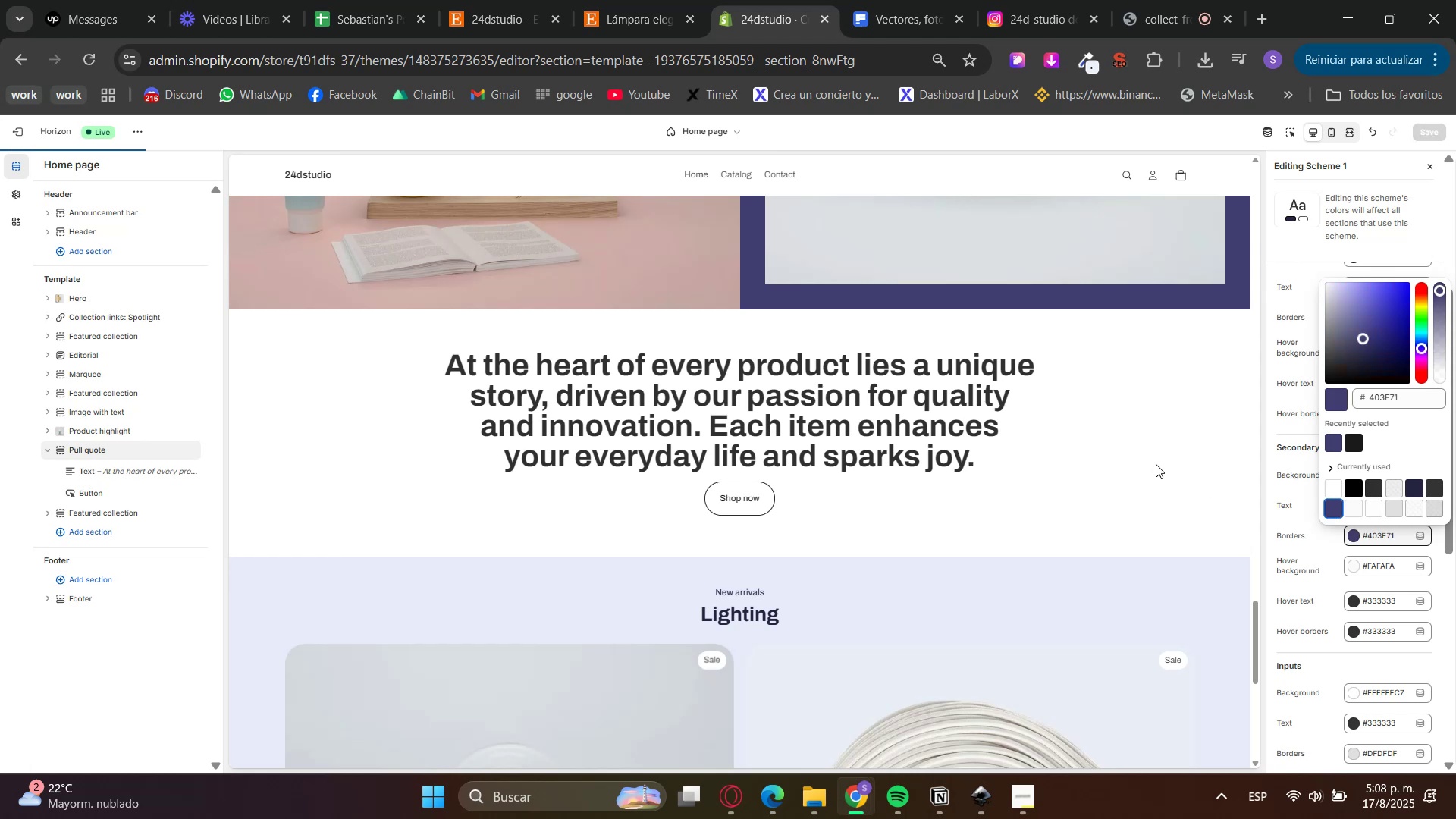 
double_click([1301, 538])
 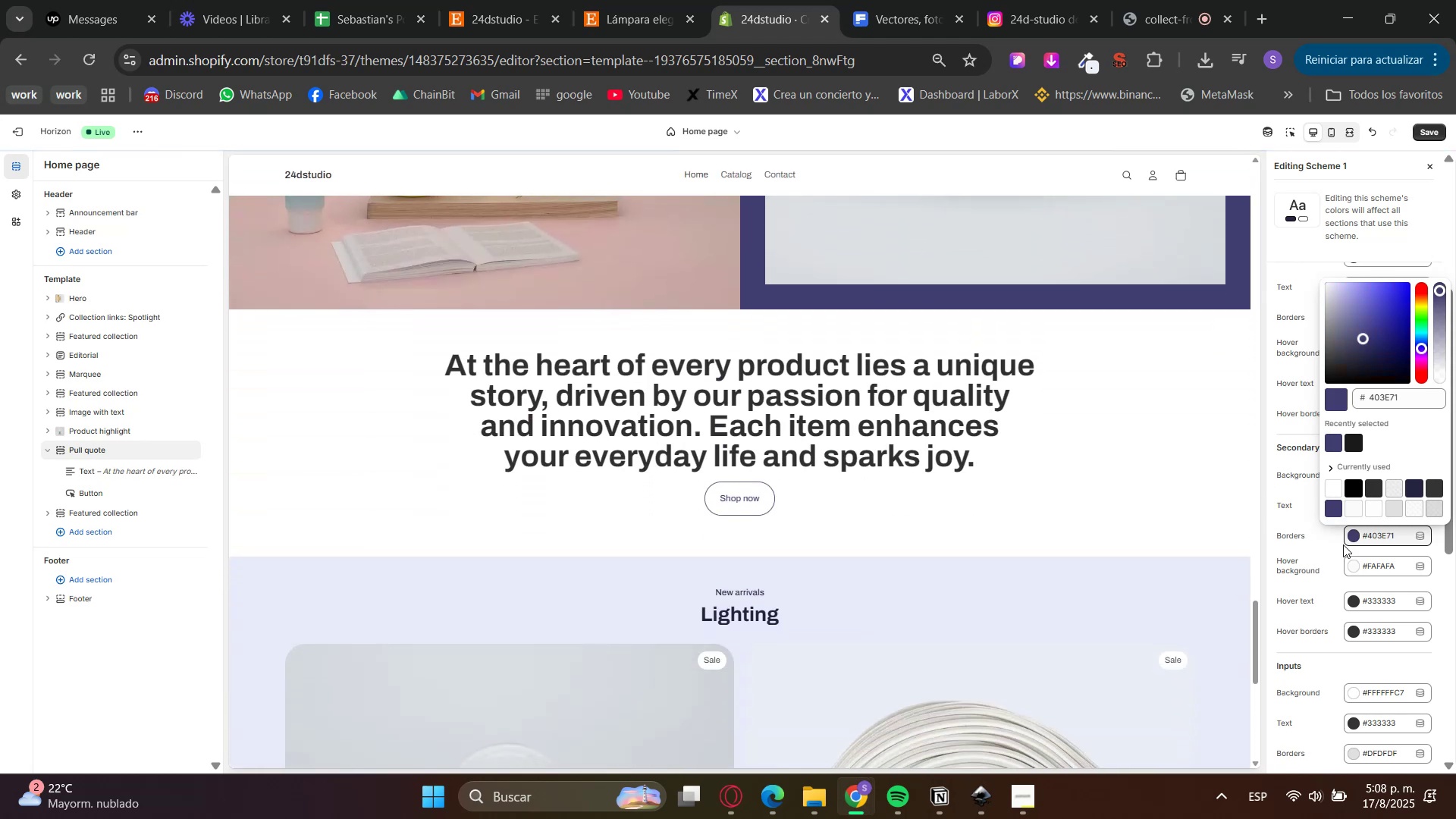 
double_click([1353, 470])
 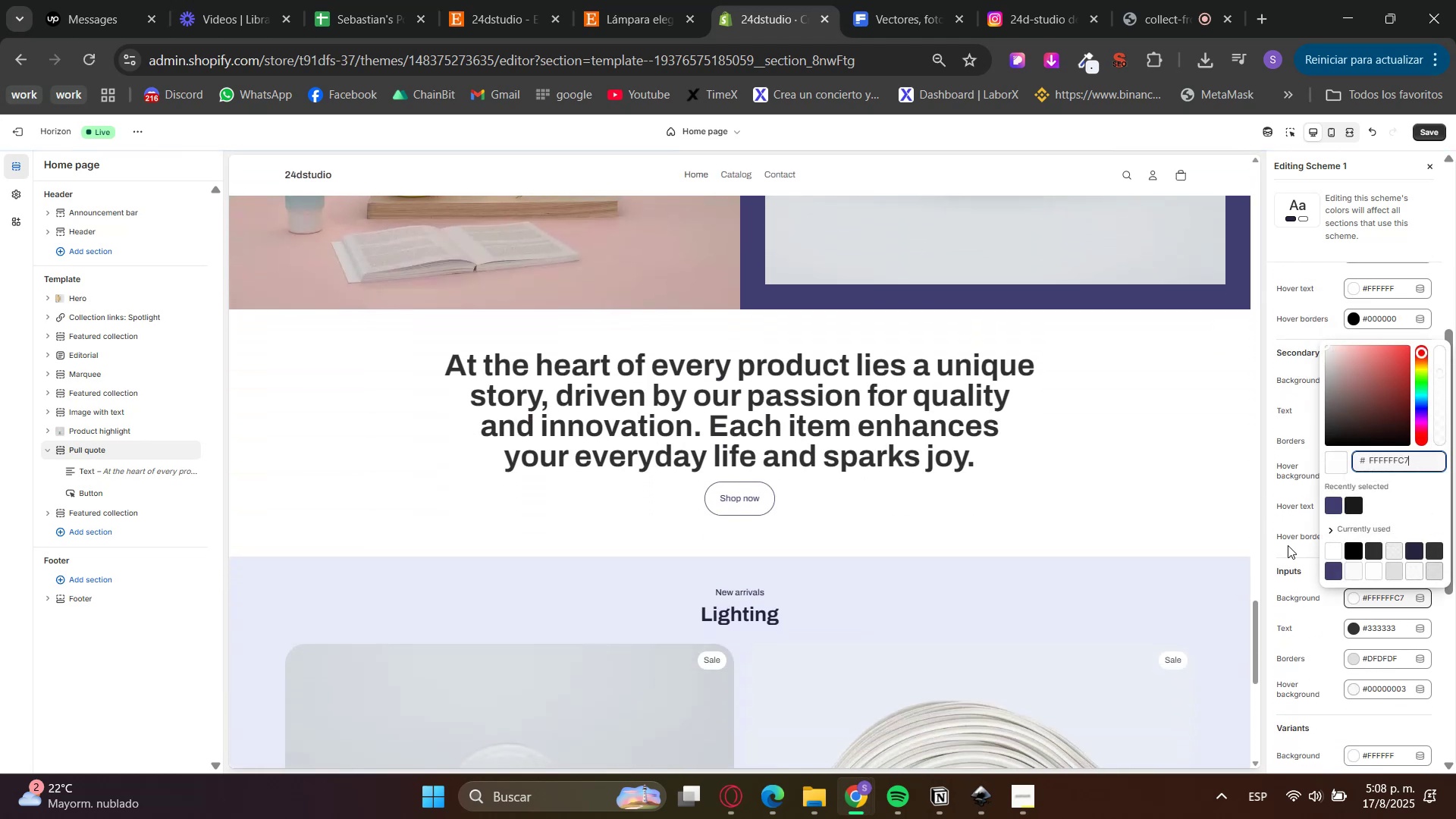 
left_click([1293, 507])
 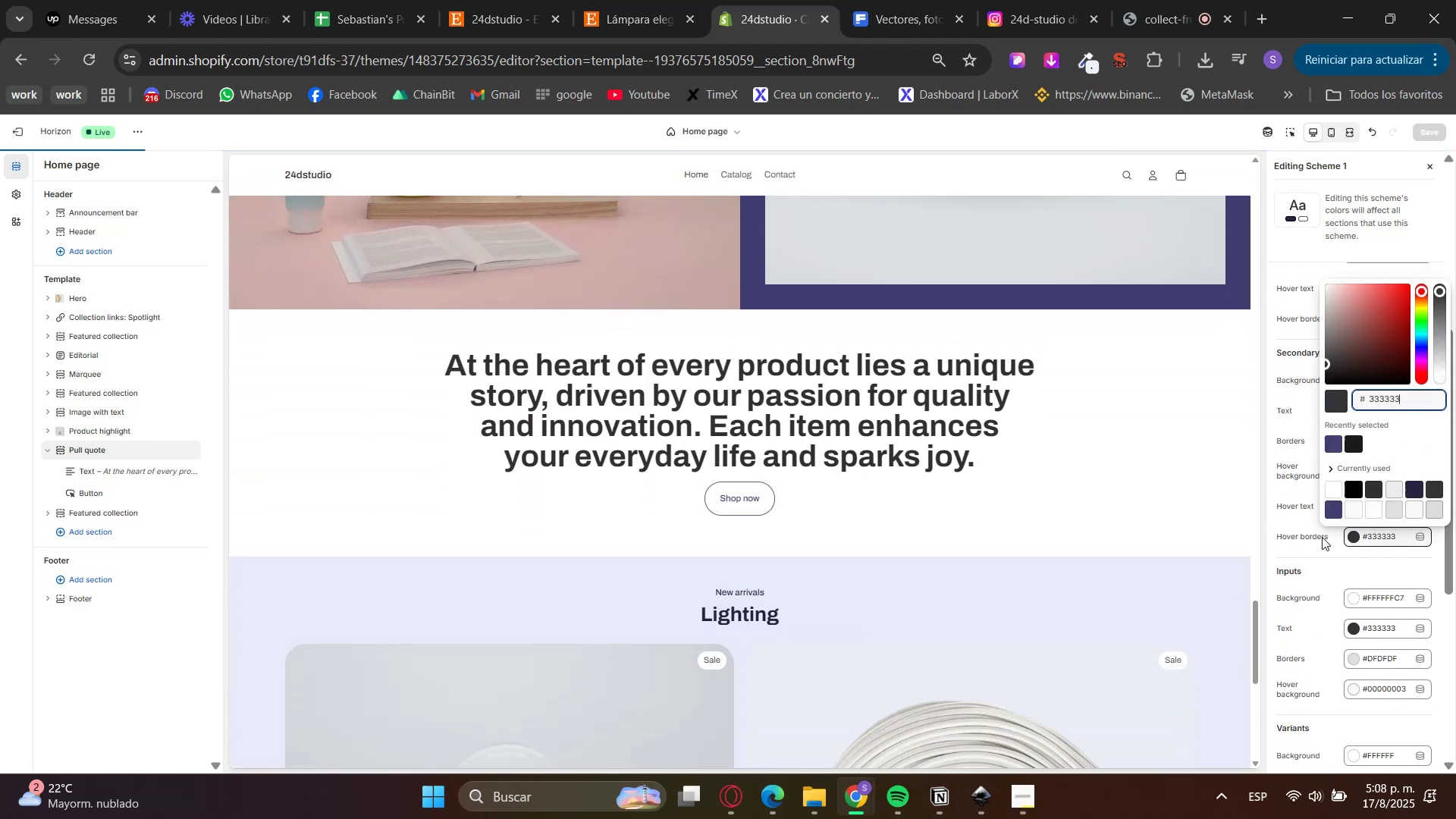 
left_click([1270, 516])
 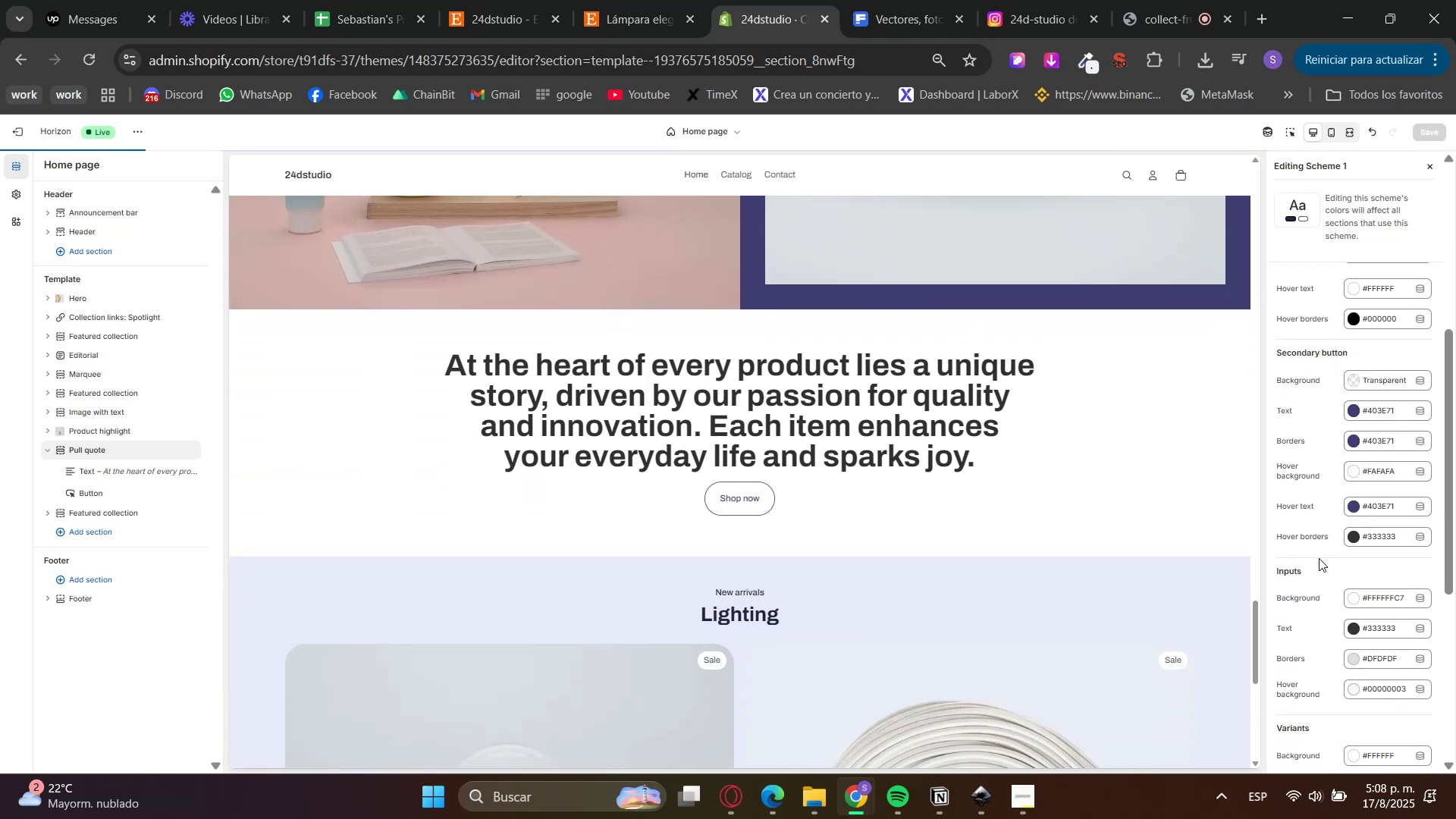 
left_click([1355, 471])
 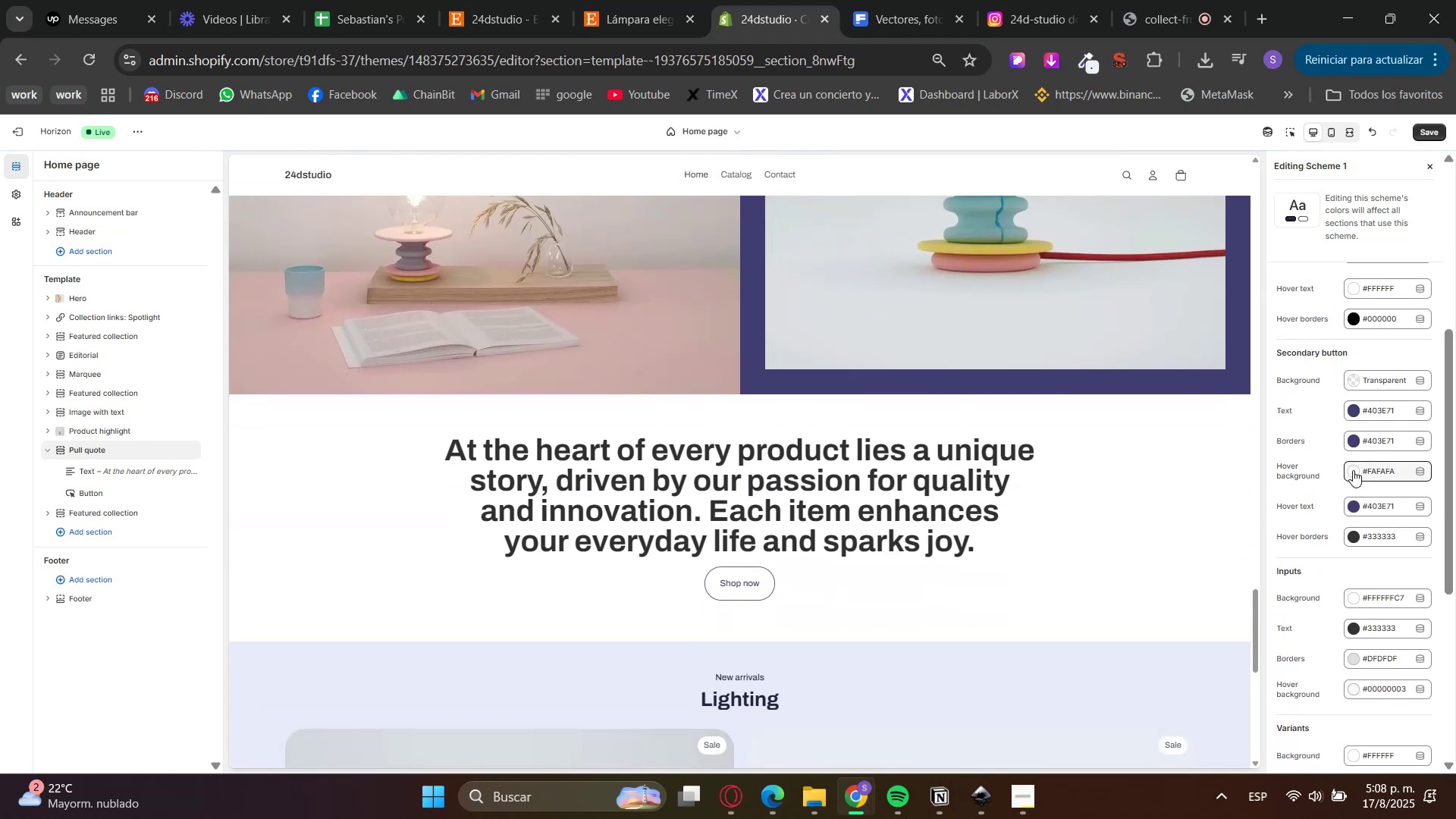 
double_click([1343, 397])
 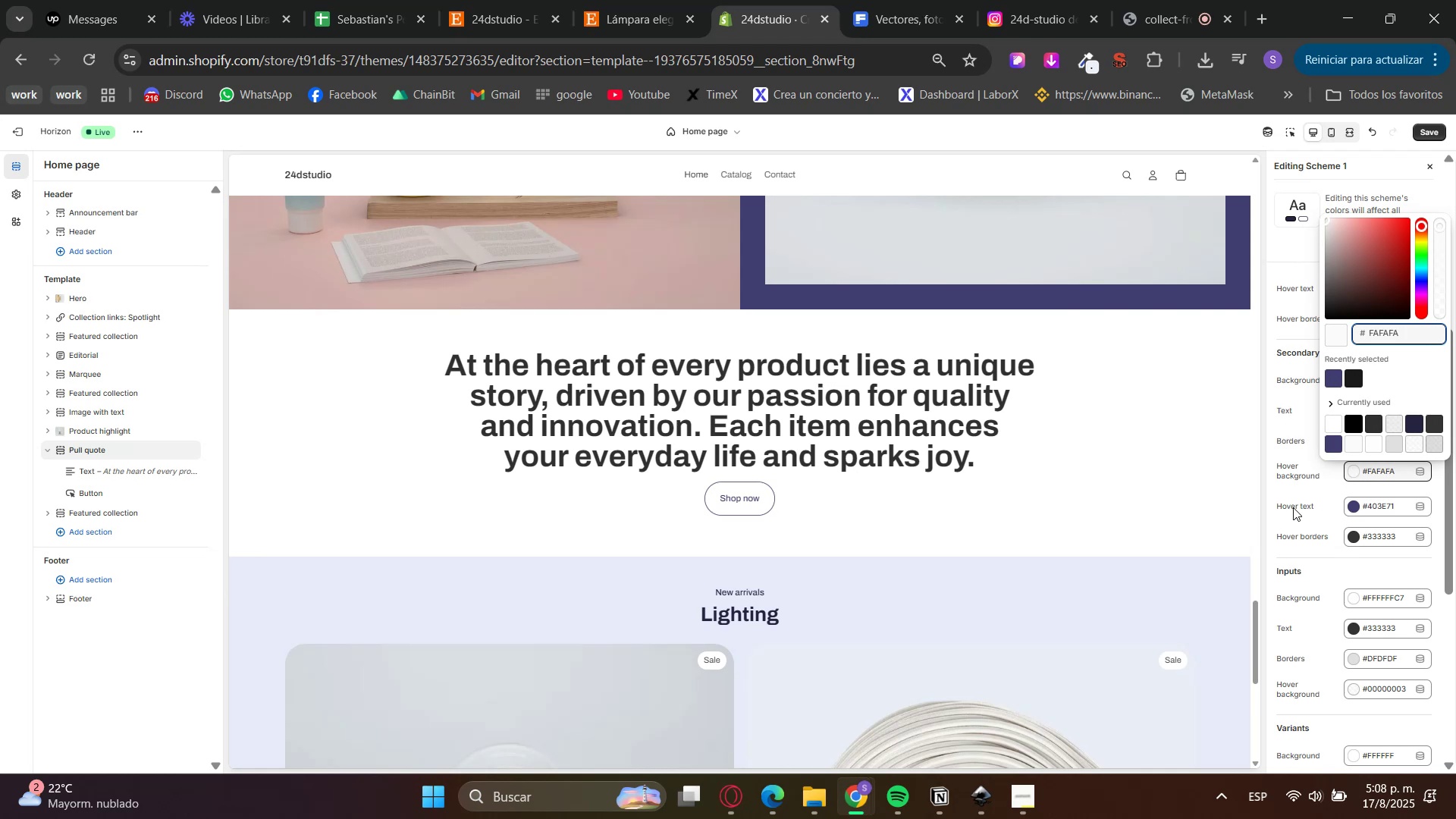 
triple_click([1342, 403])
 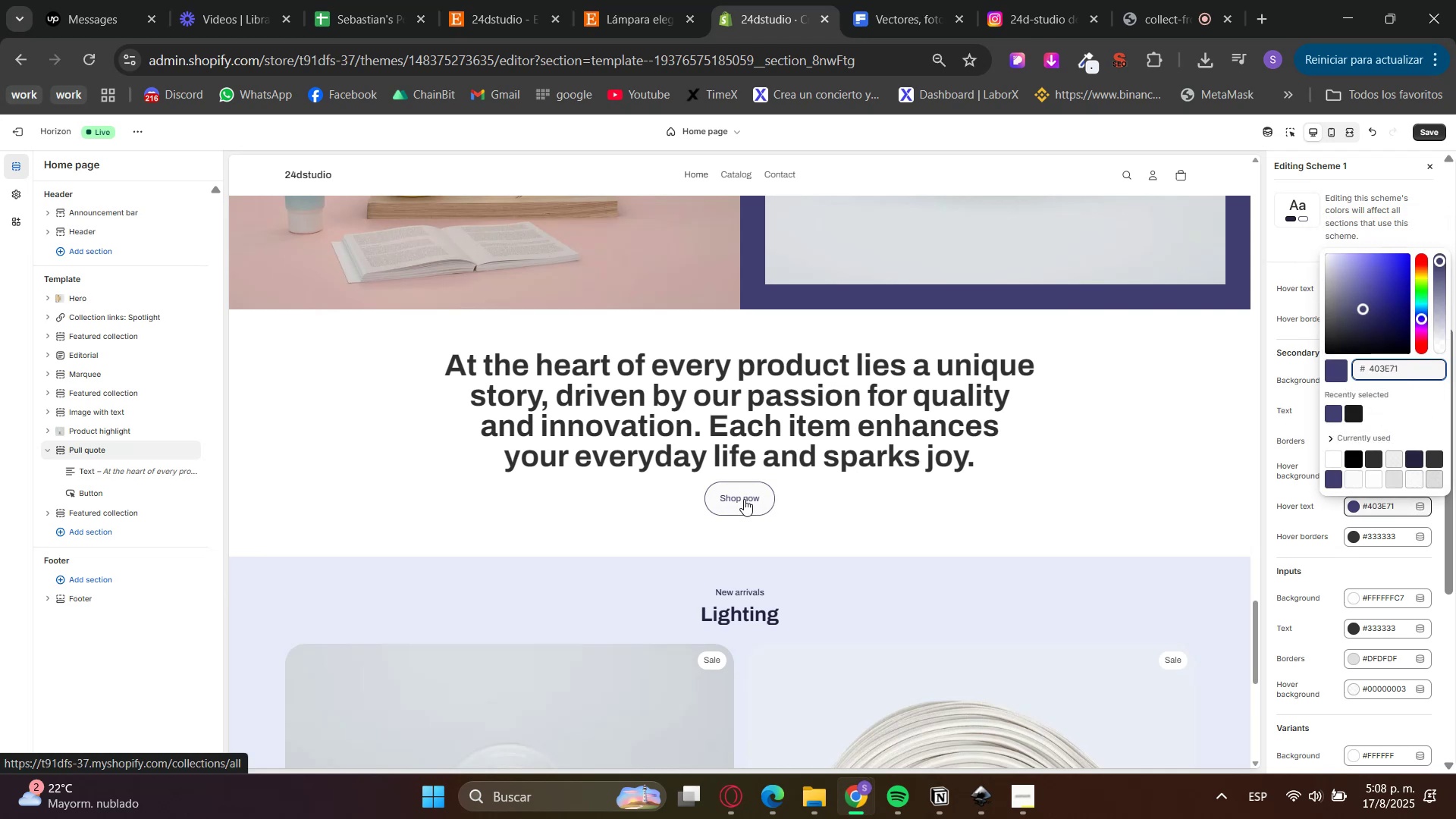 
left_click([1374, 488])
 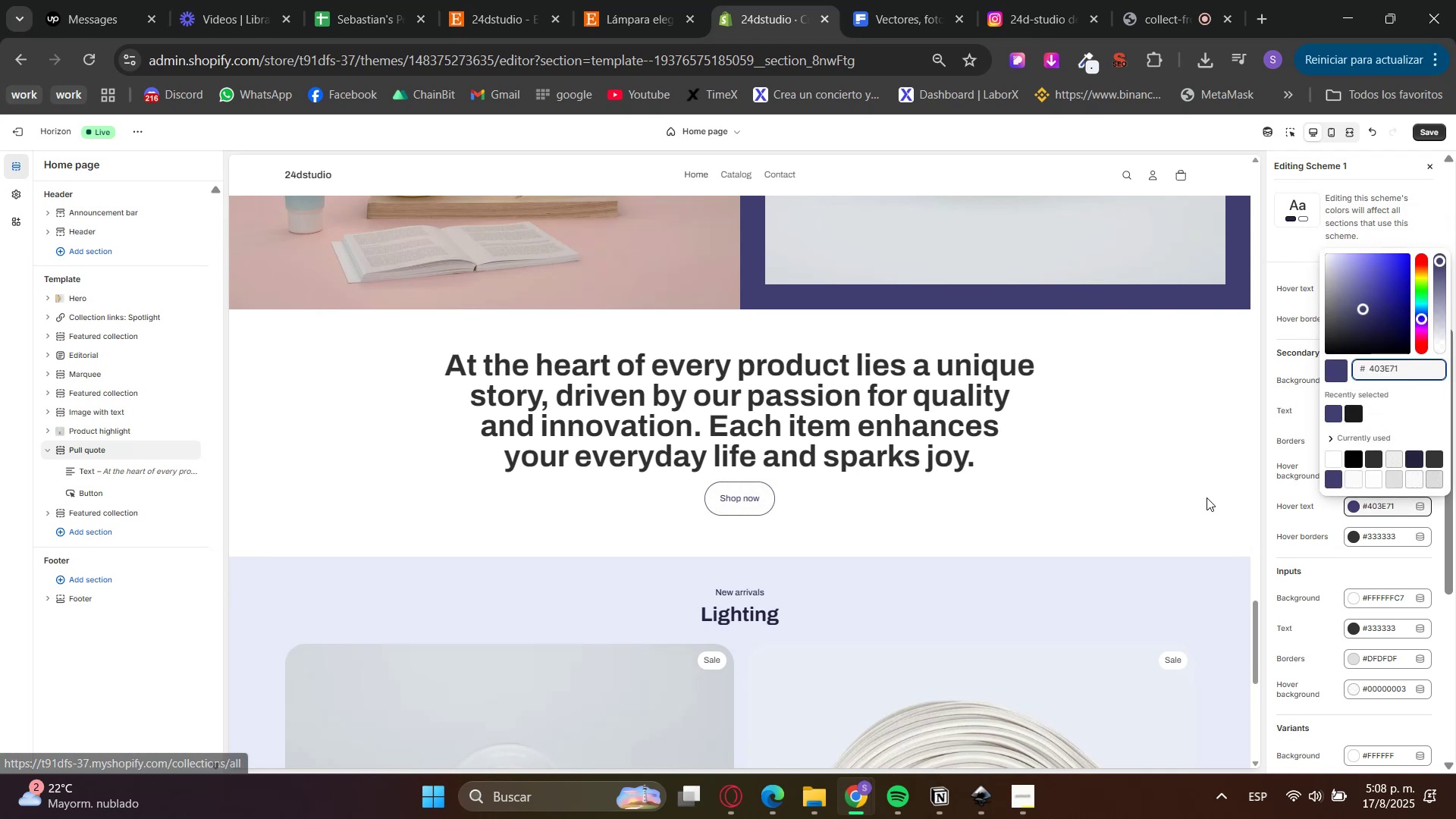 
left_click([1389, 466])
 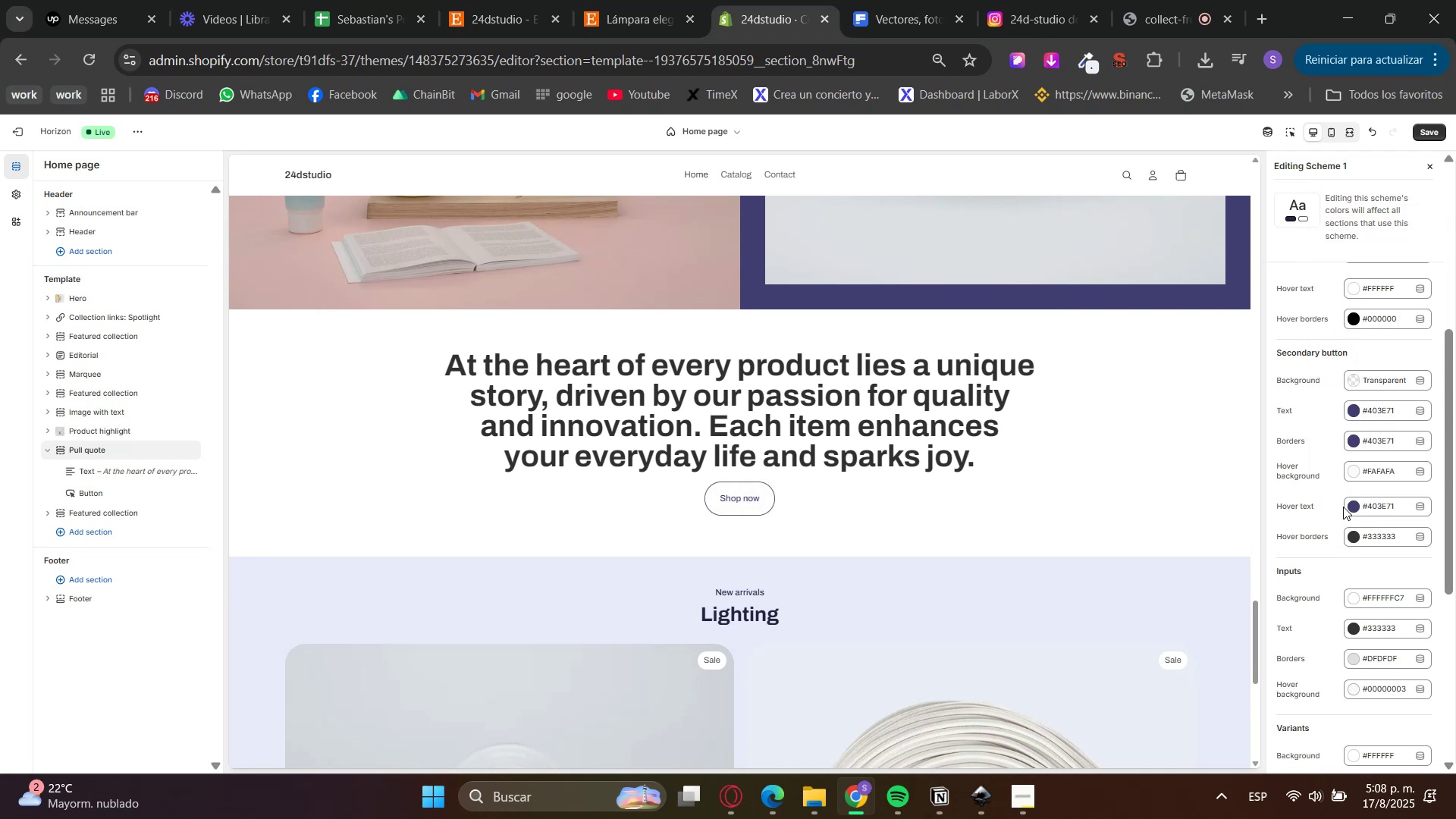 
left_click([1295, 505])
 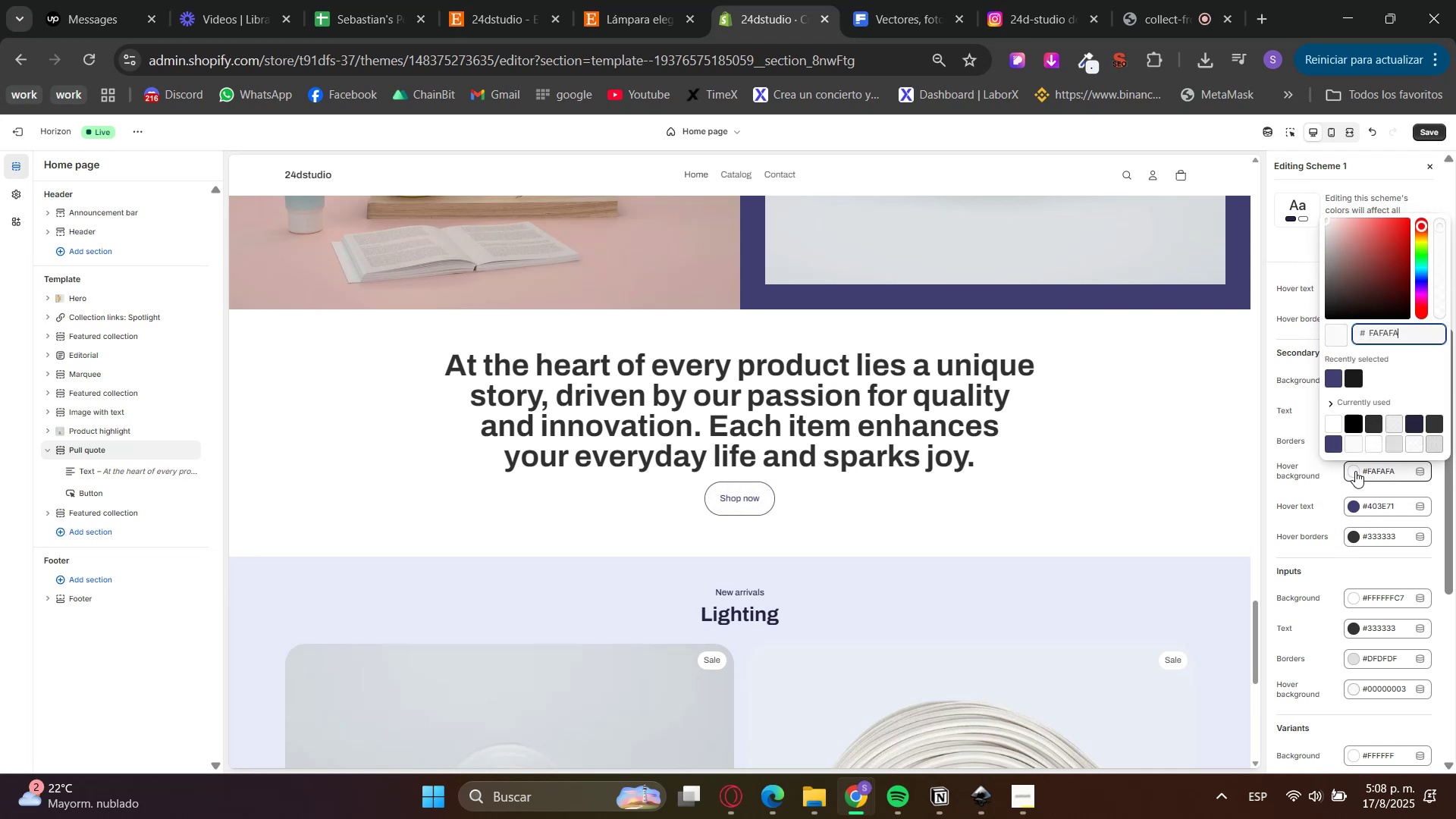 
left_click([1279, 516])
 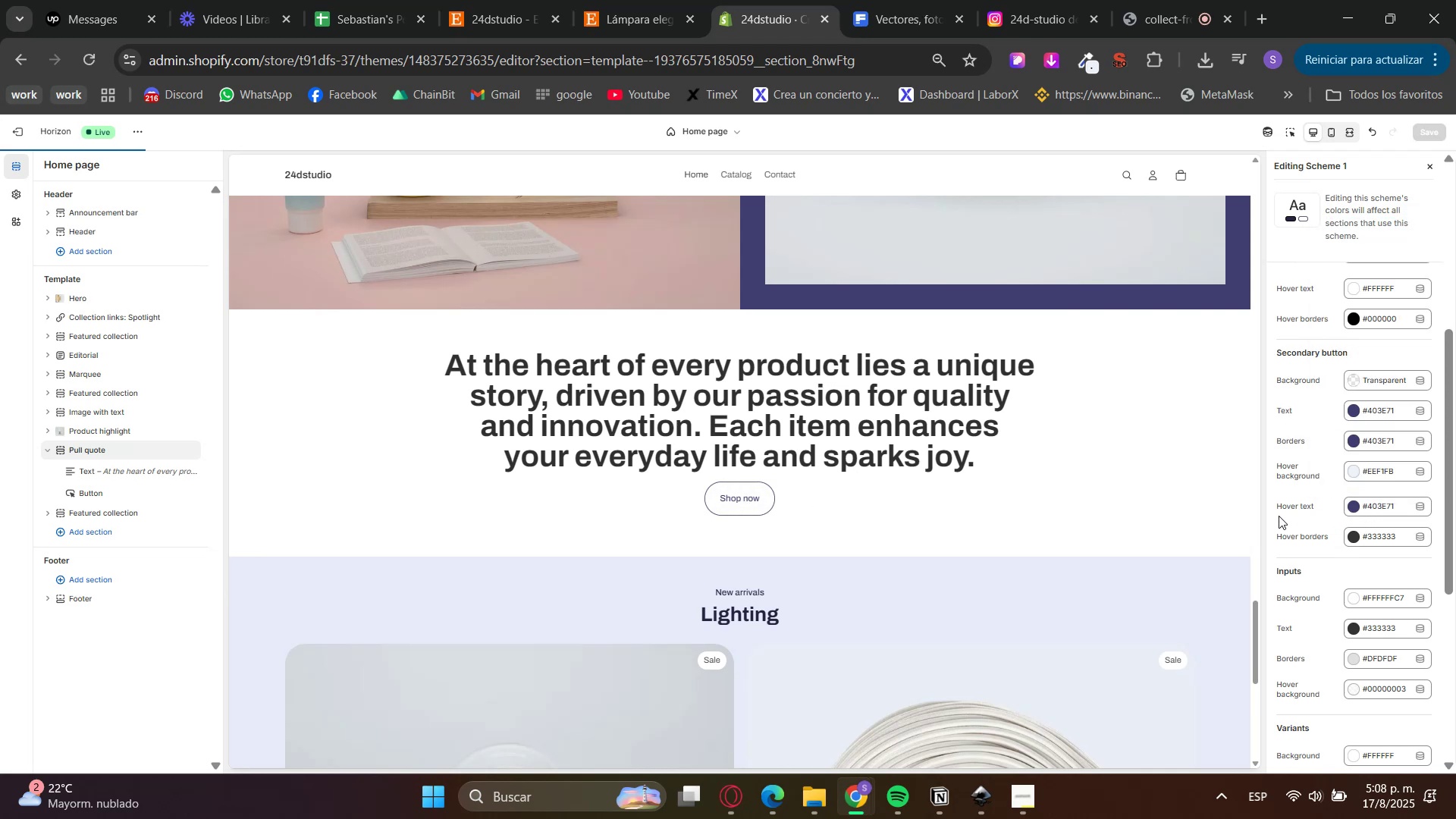 
wait(7.31)
 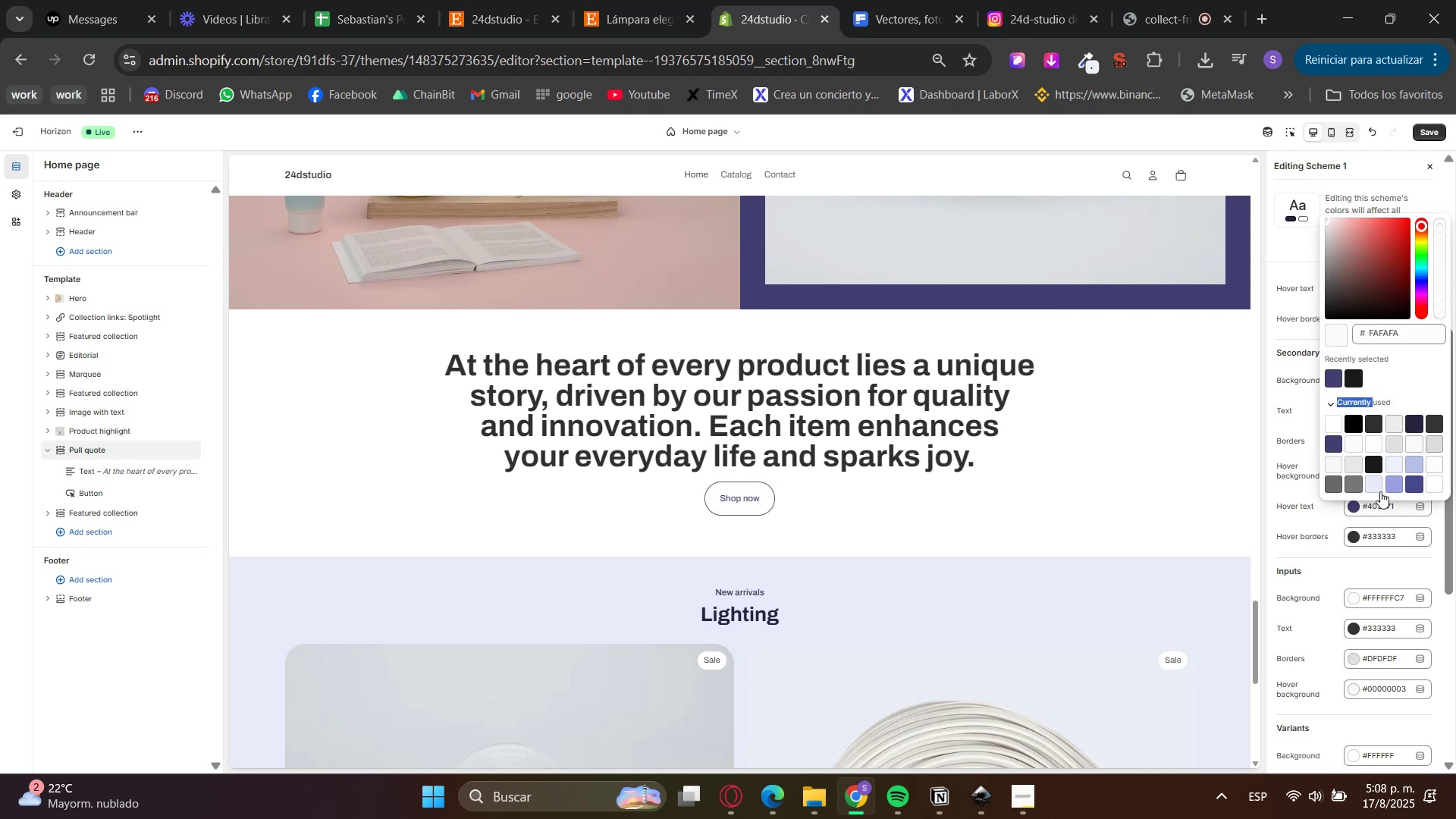 
left_click([1370, 537])
 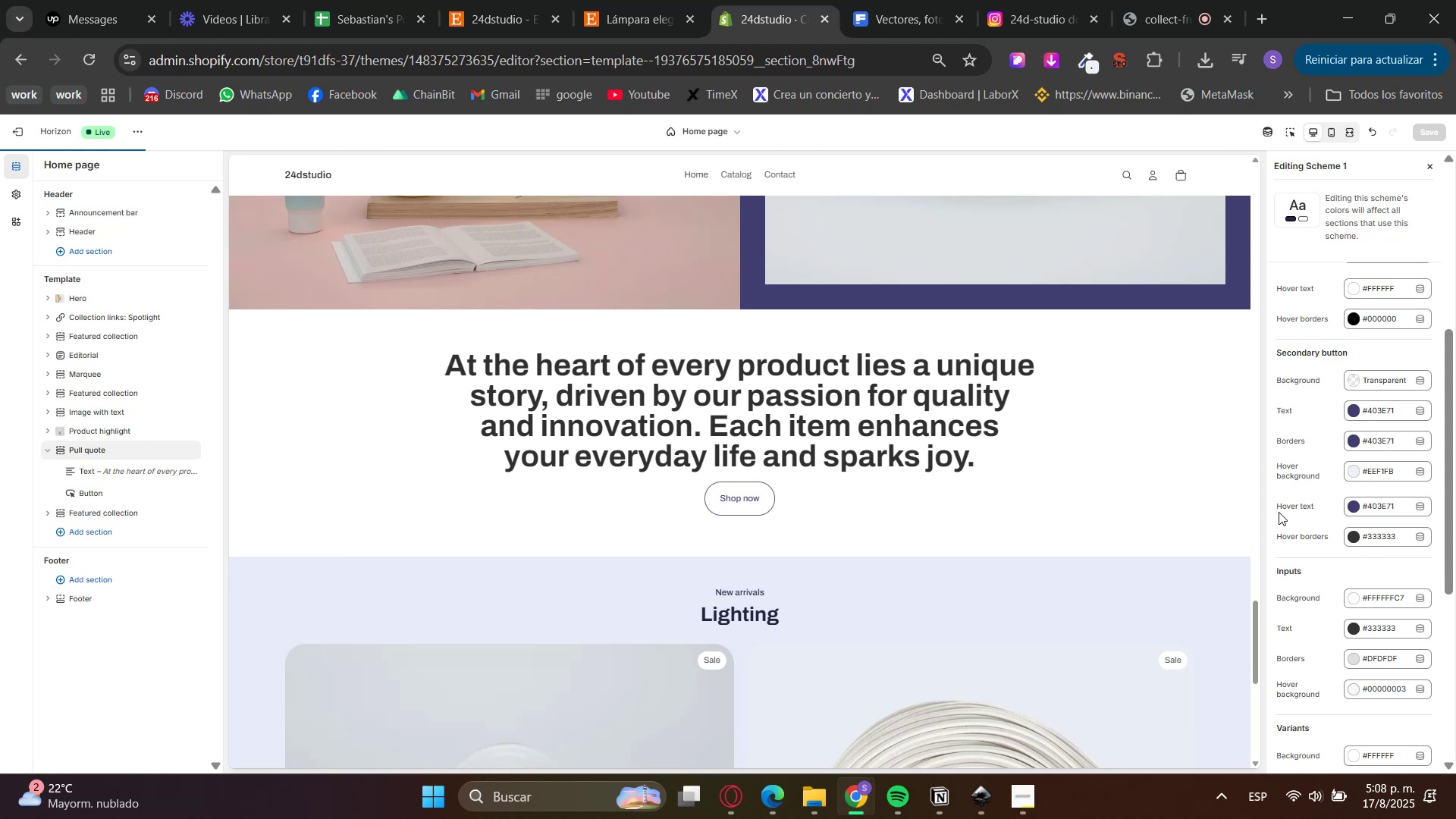 
double_click([1283, 526])
 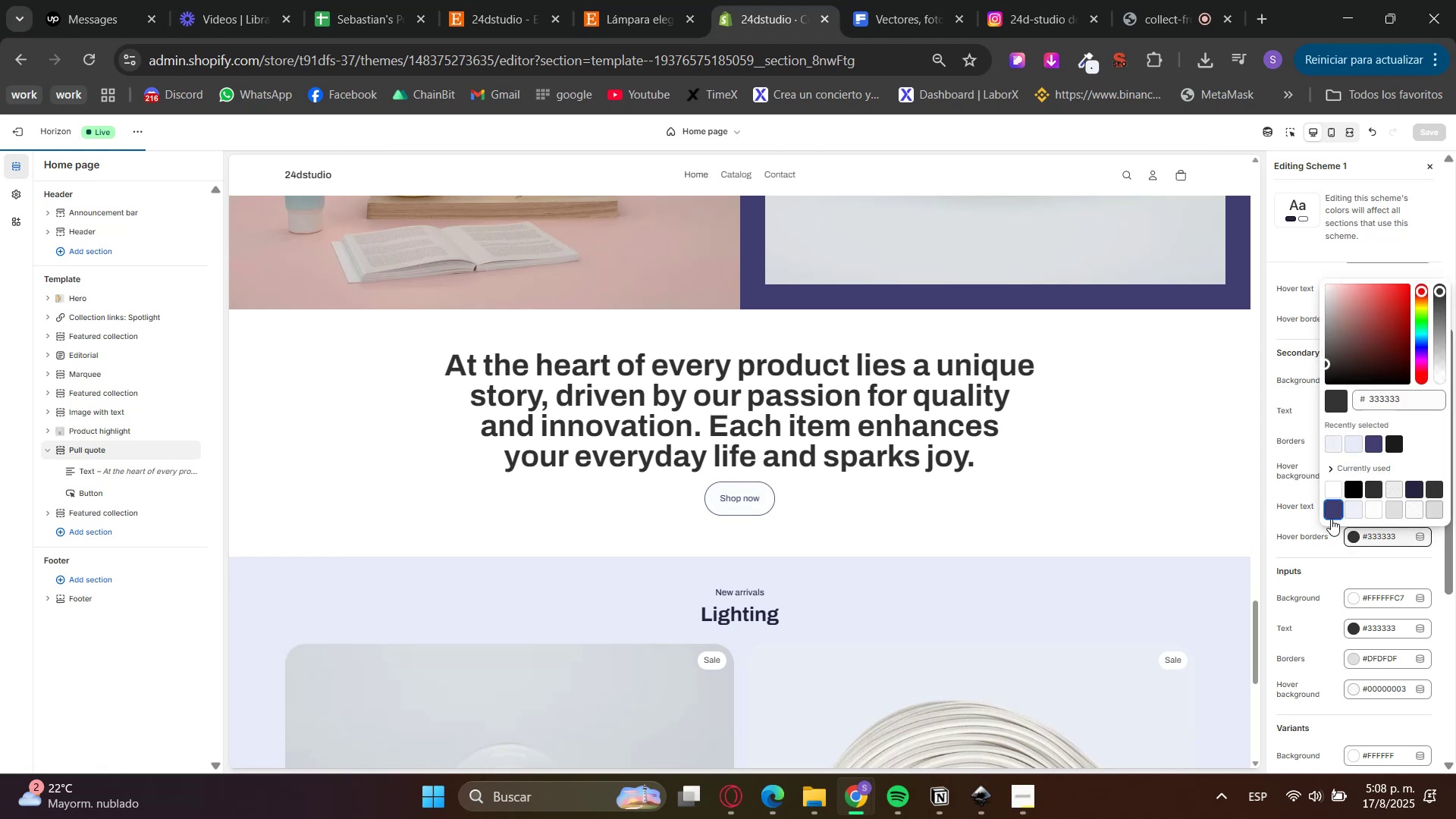 
wait(6.05)
 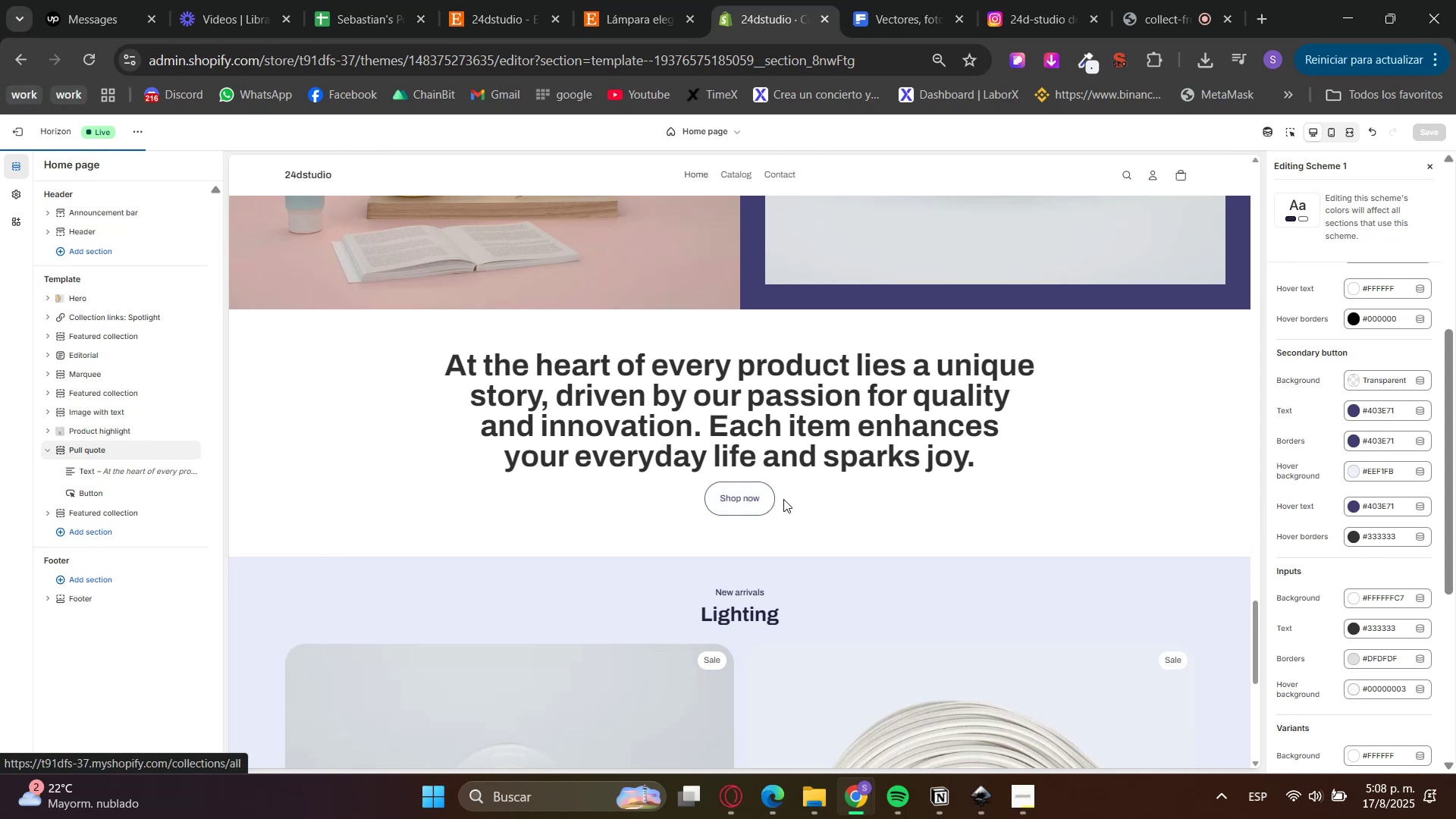 
left_click([1432, 135])
 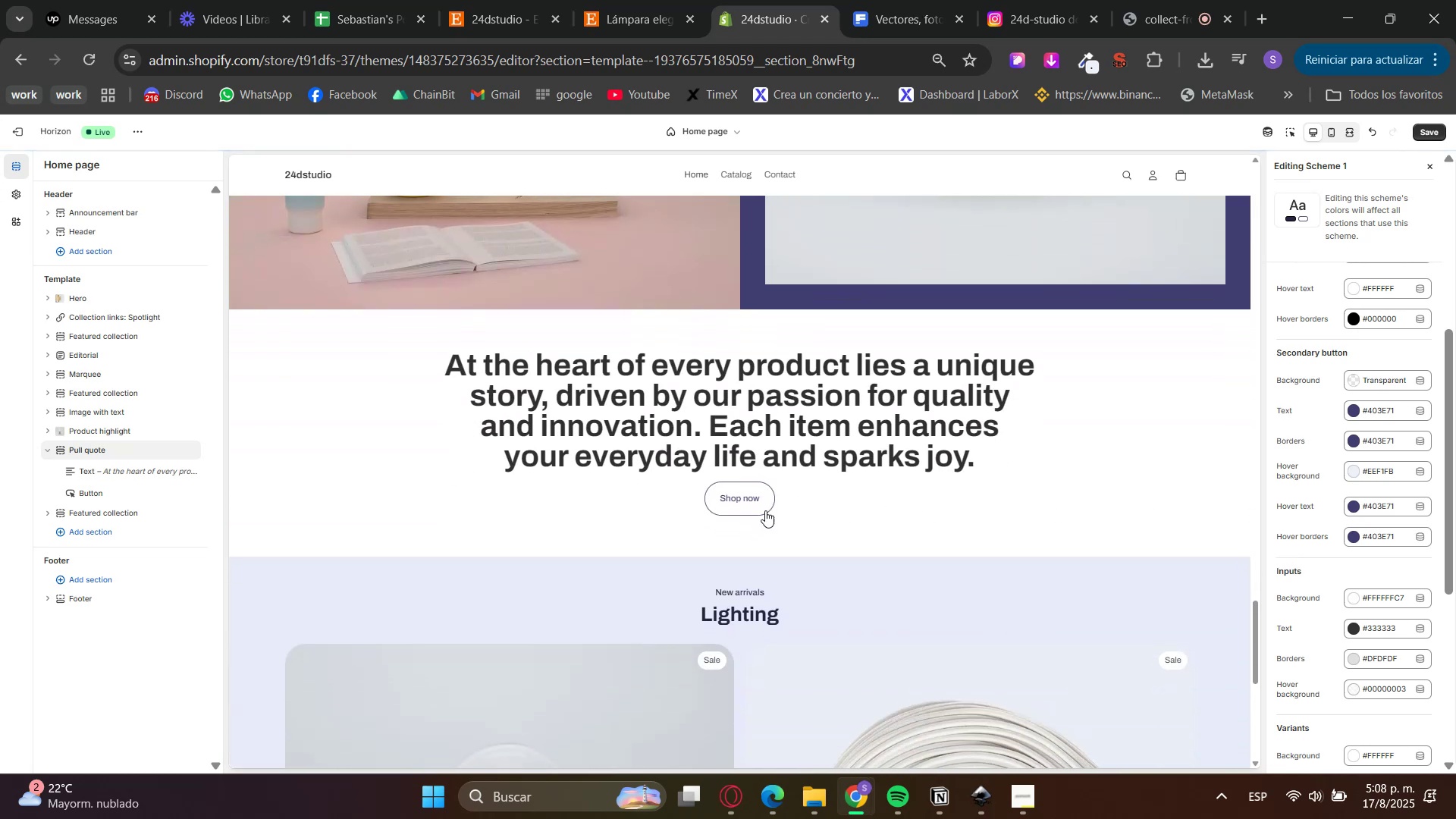 
left_click([1351, 508])
 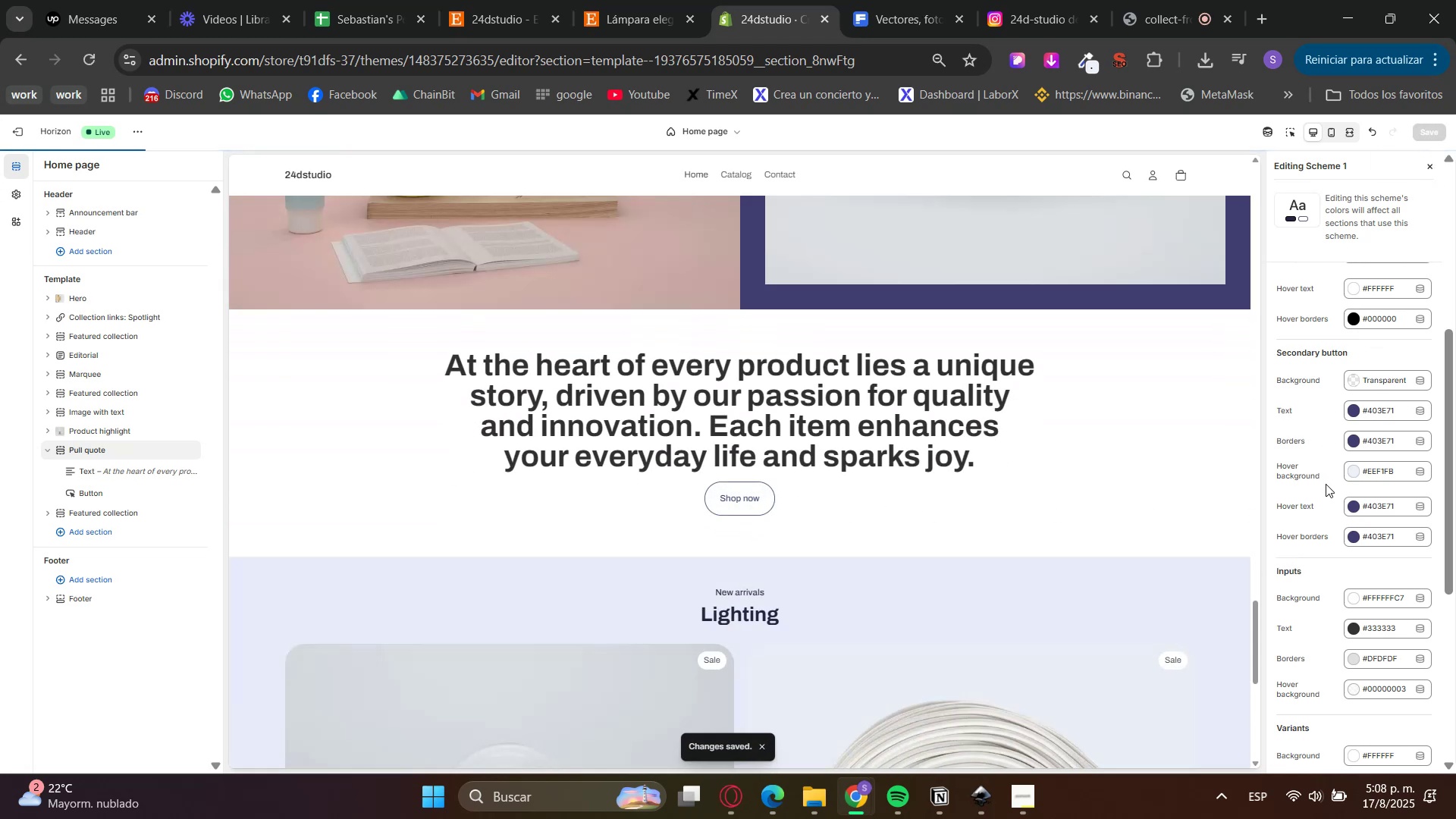 
left_click([99, 472])
 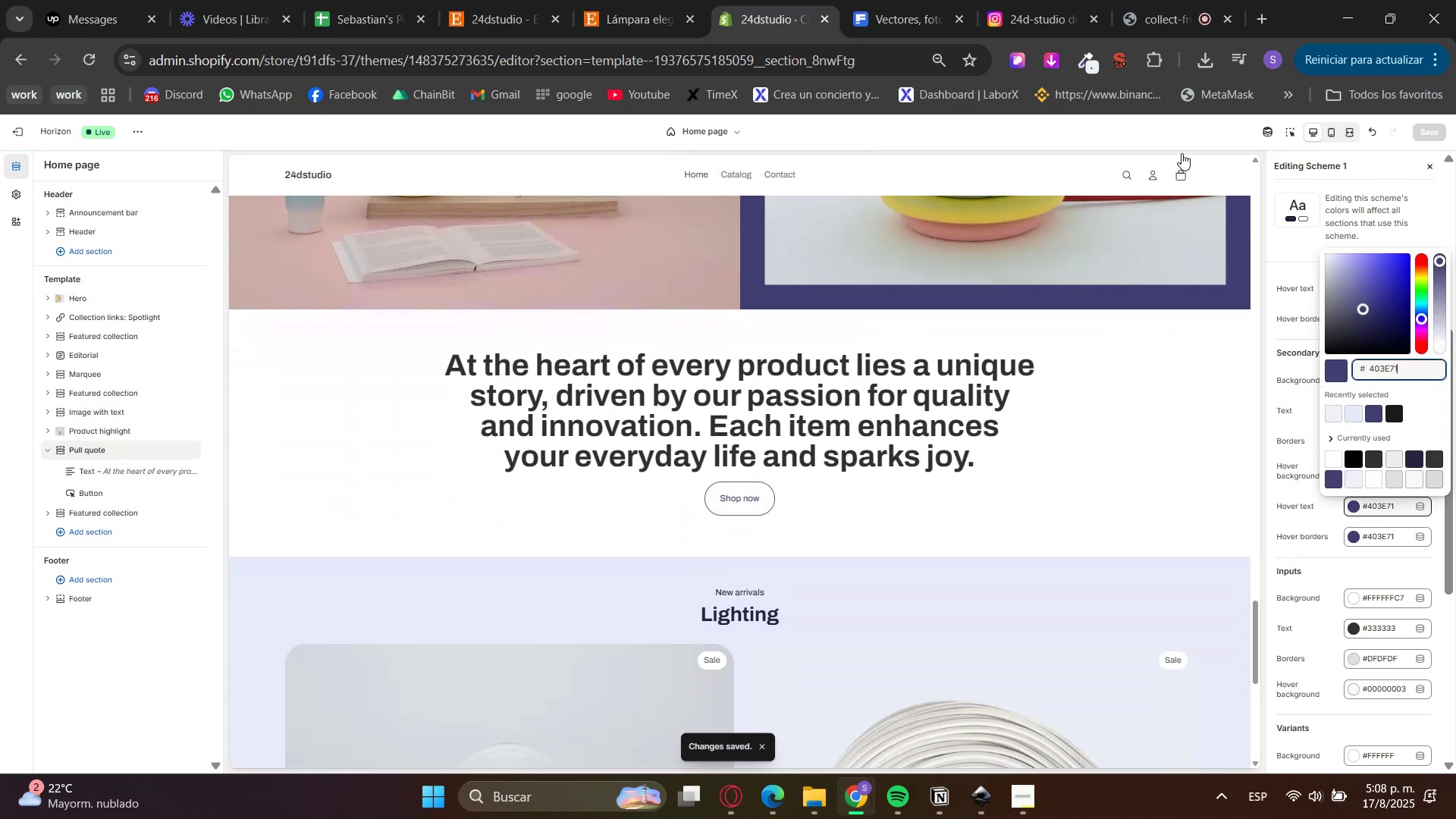 
left_click([1401, 270])
 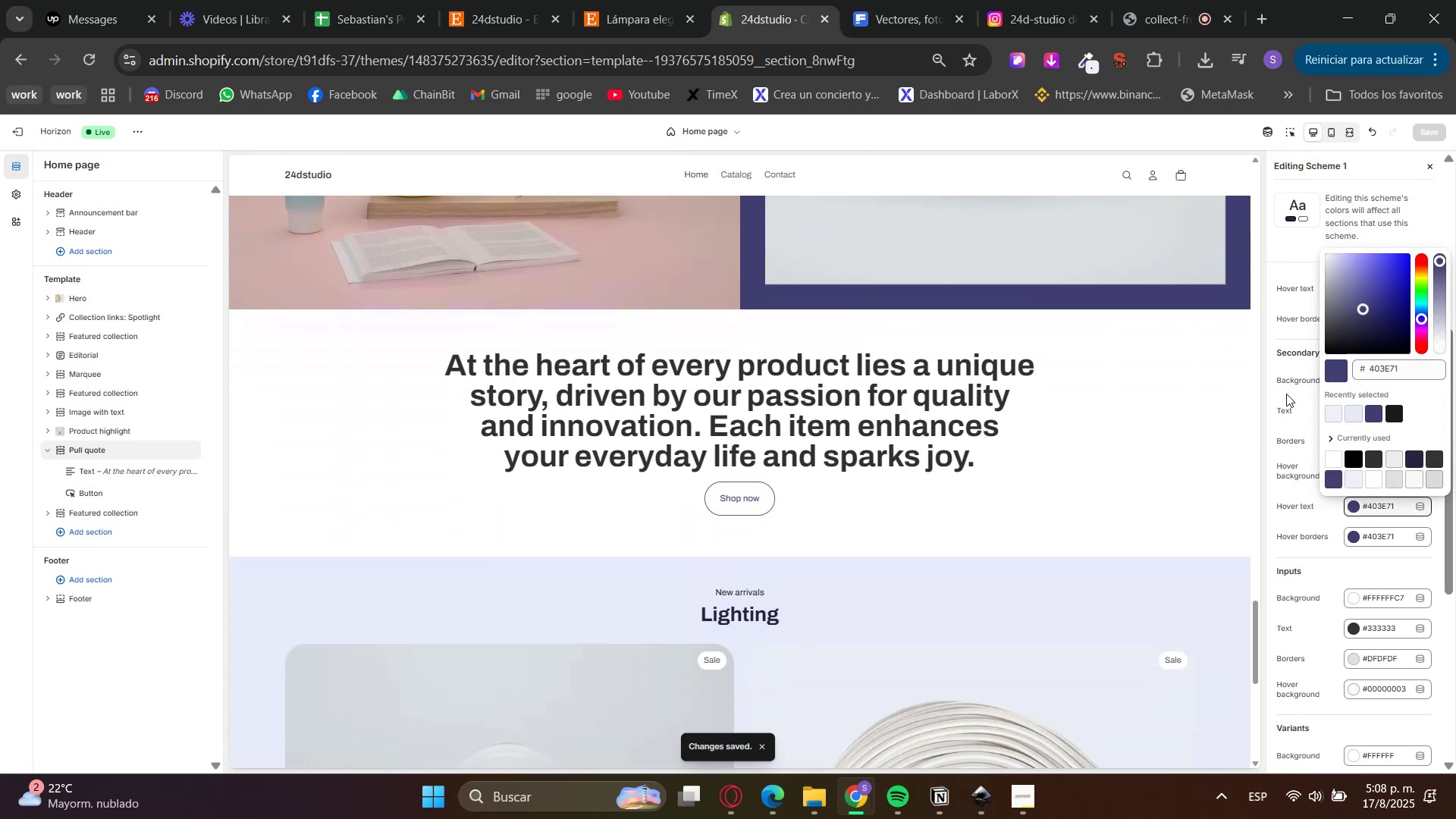 
key(Shift+ShiftRight)
 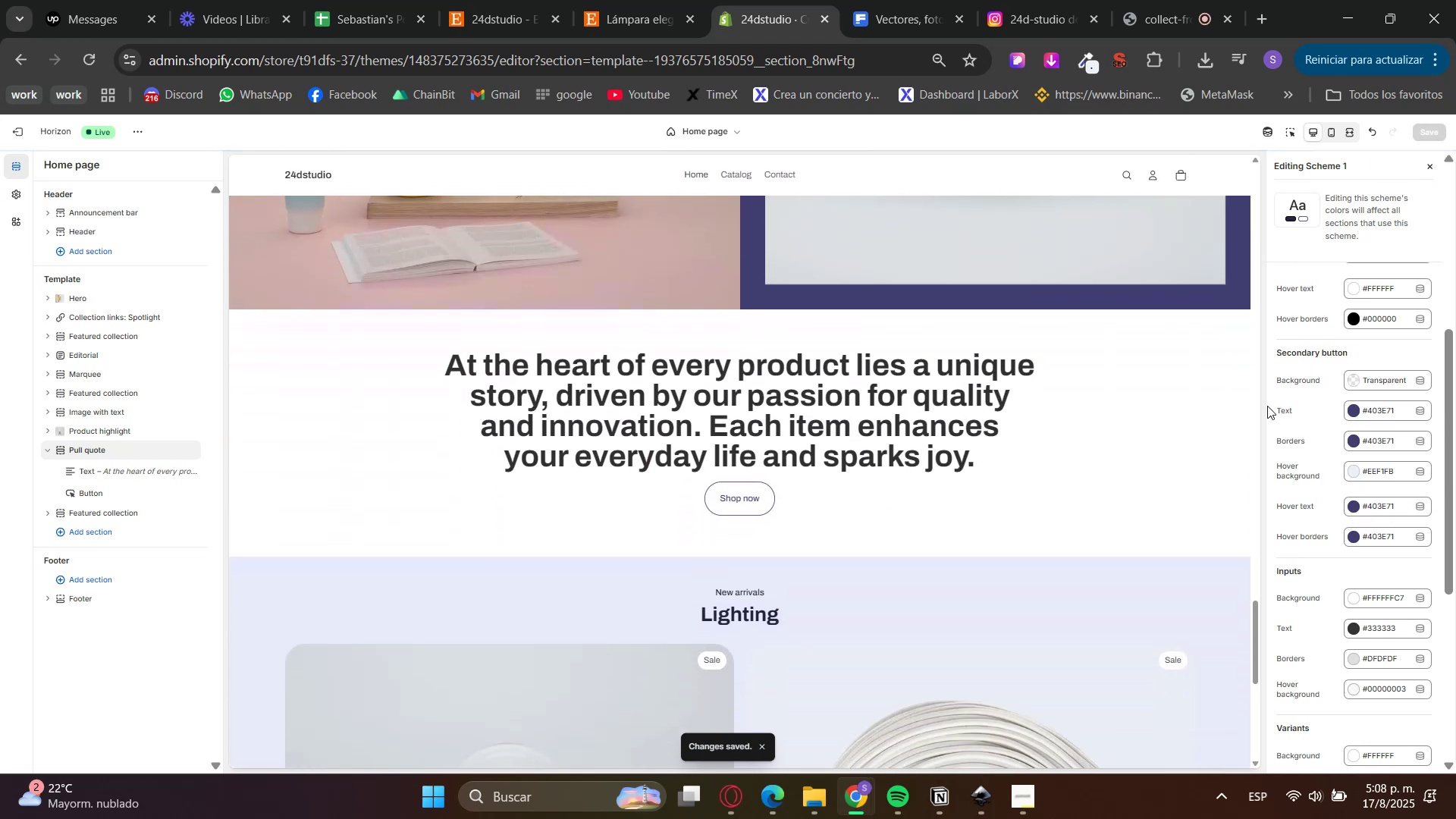 
key(Shift+2)
 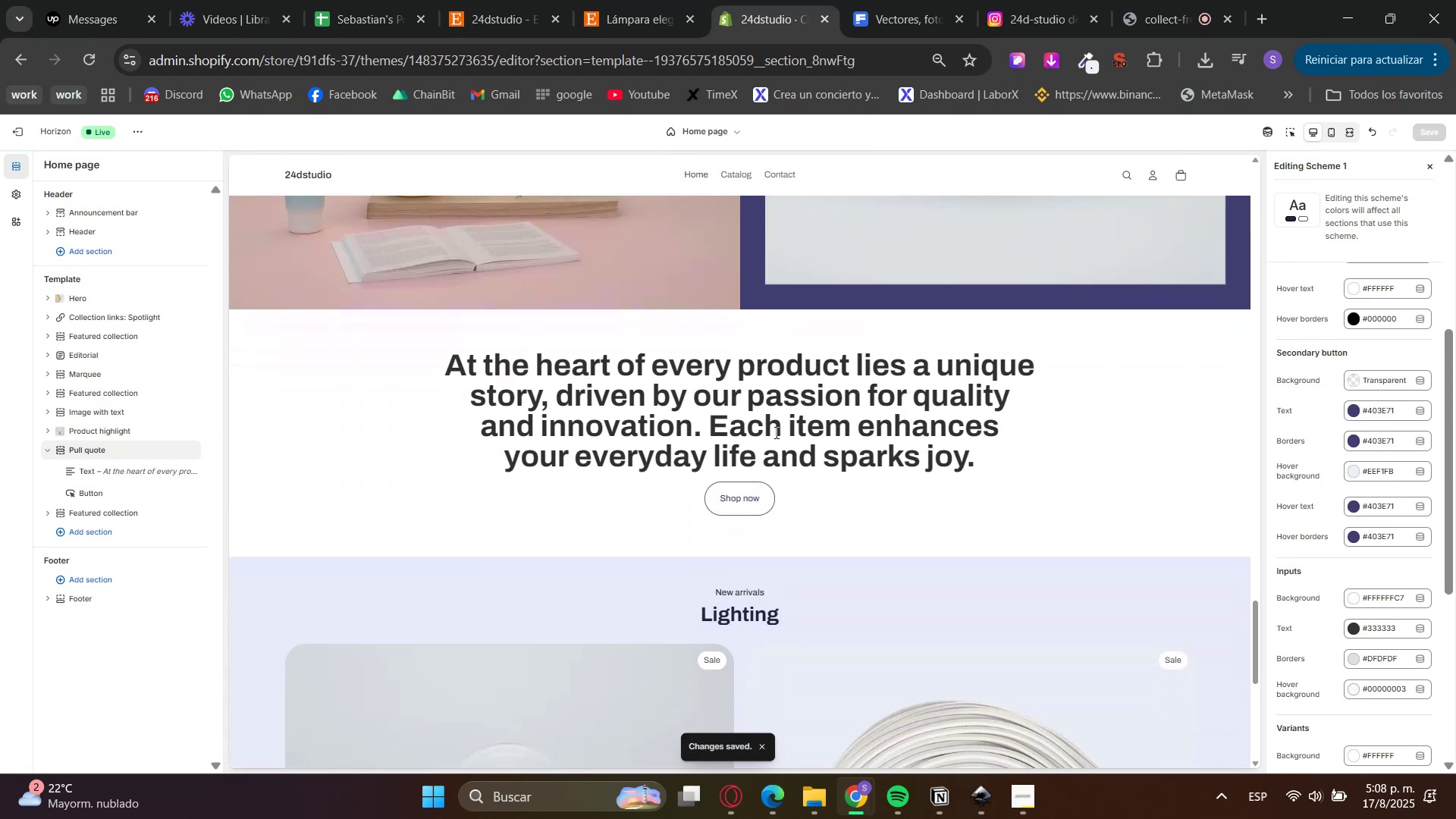 
key(ArrowUp)
 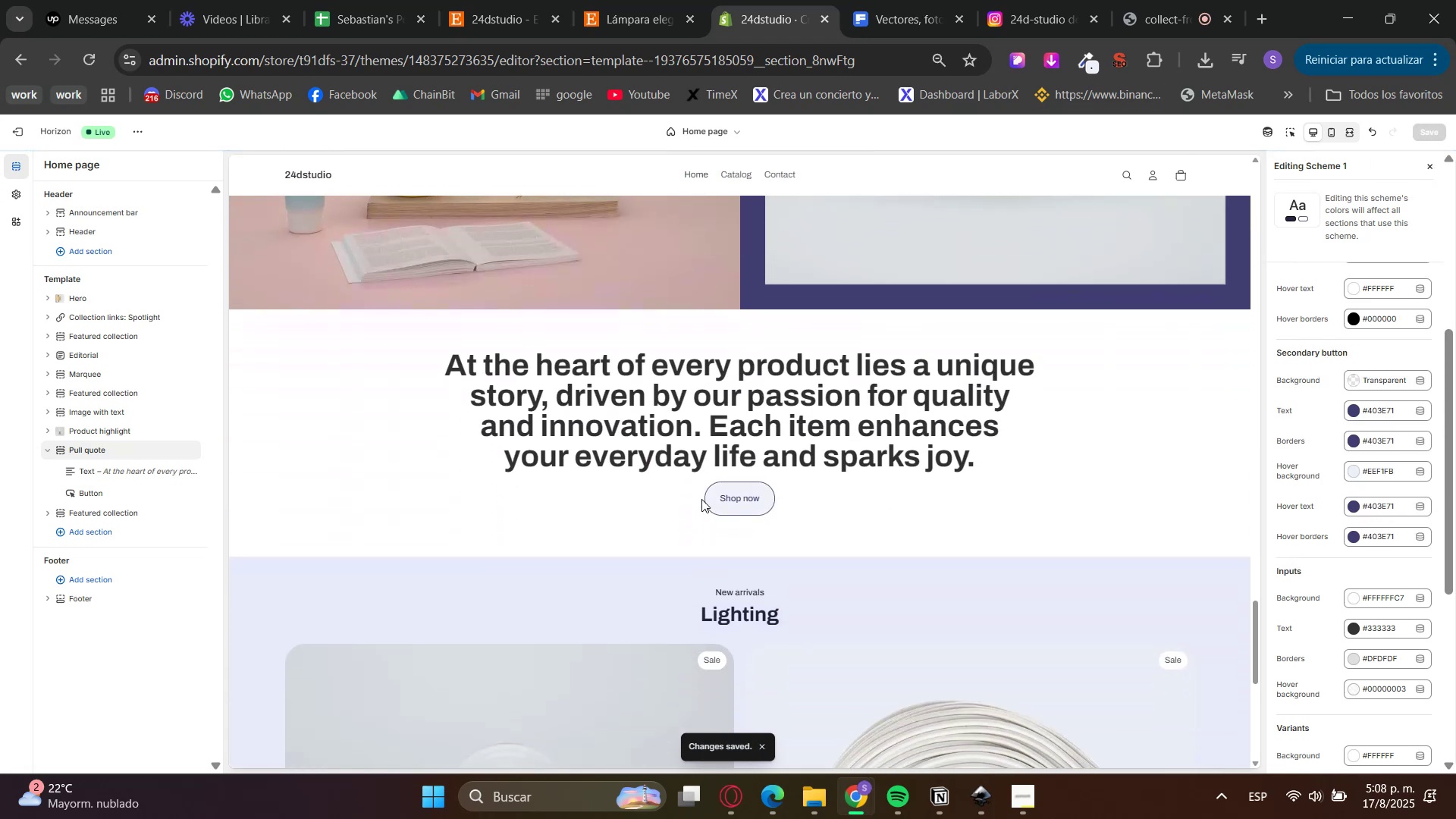 
key(ArrowUp)
 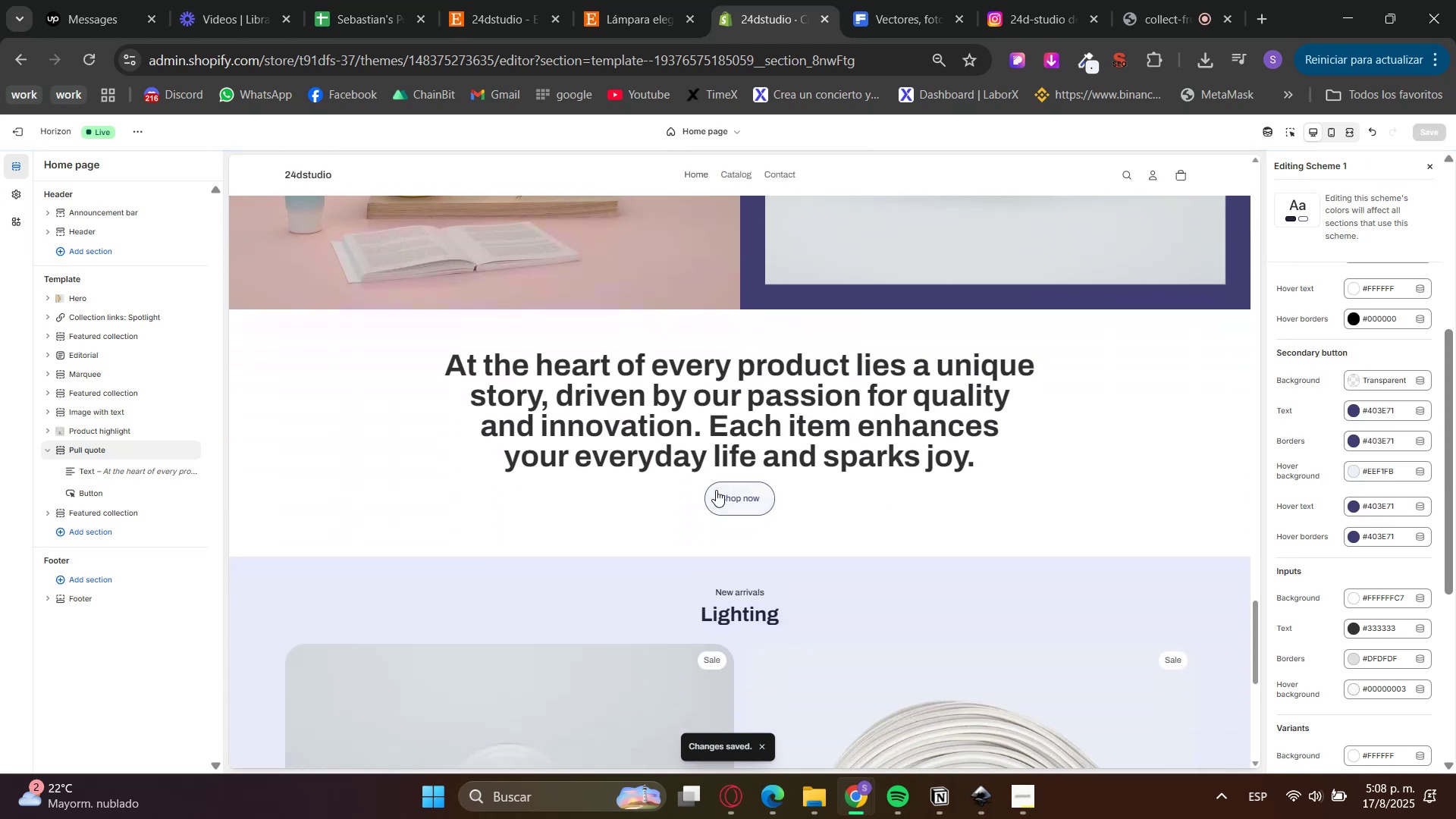 
key(ArrowUp)
 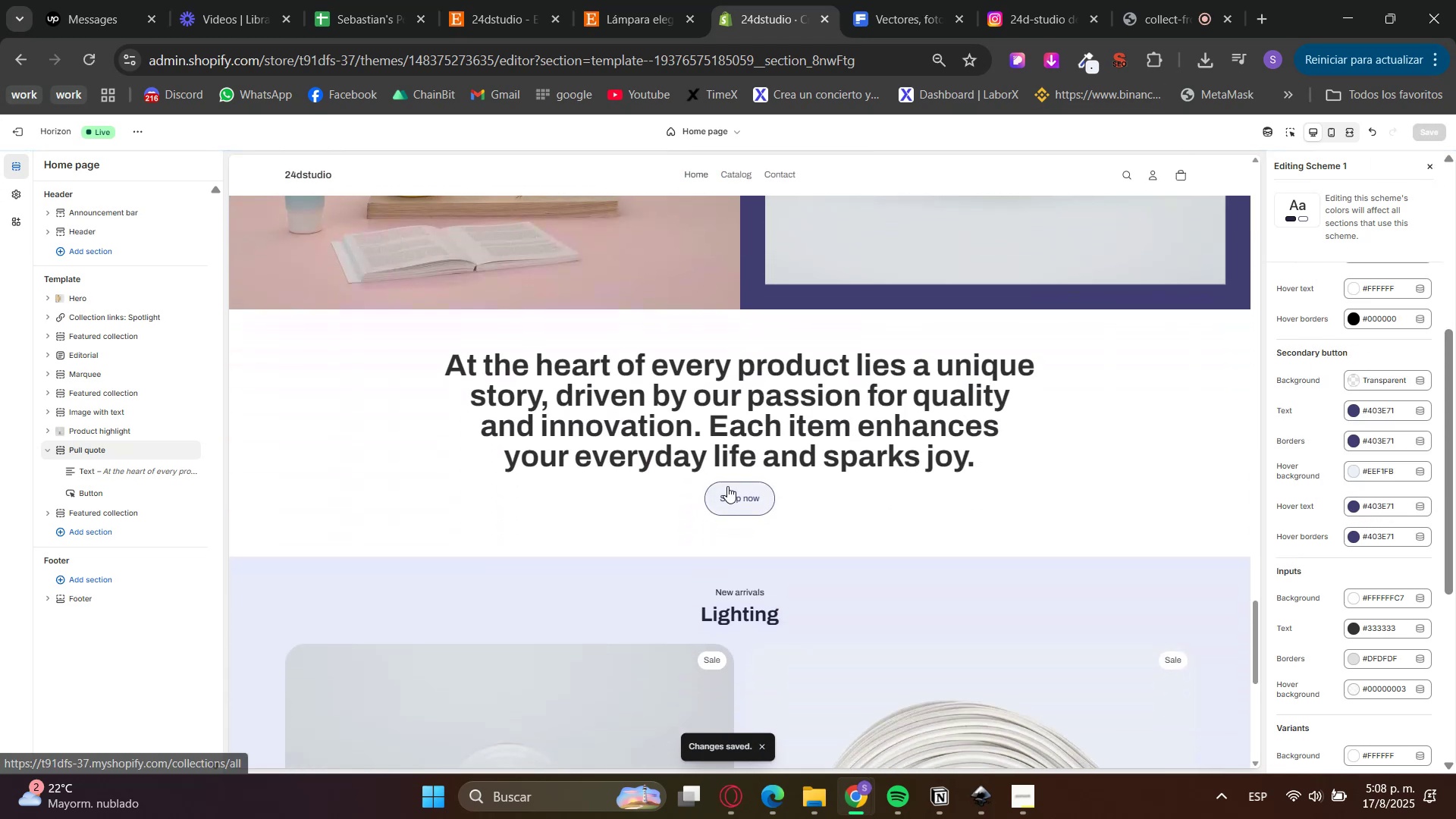 
key(ArrowUp)
 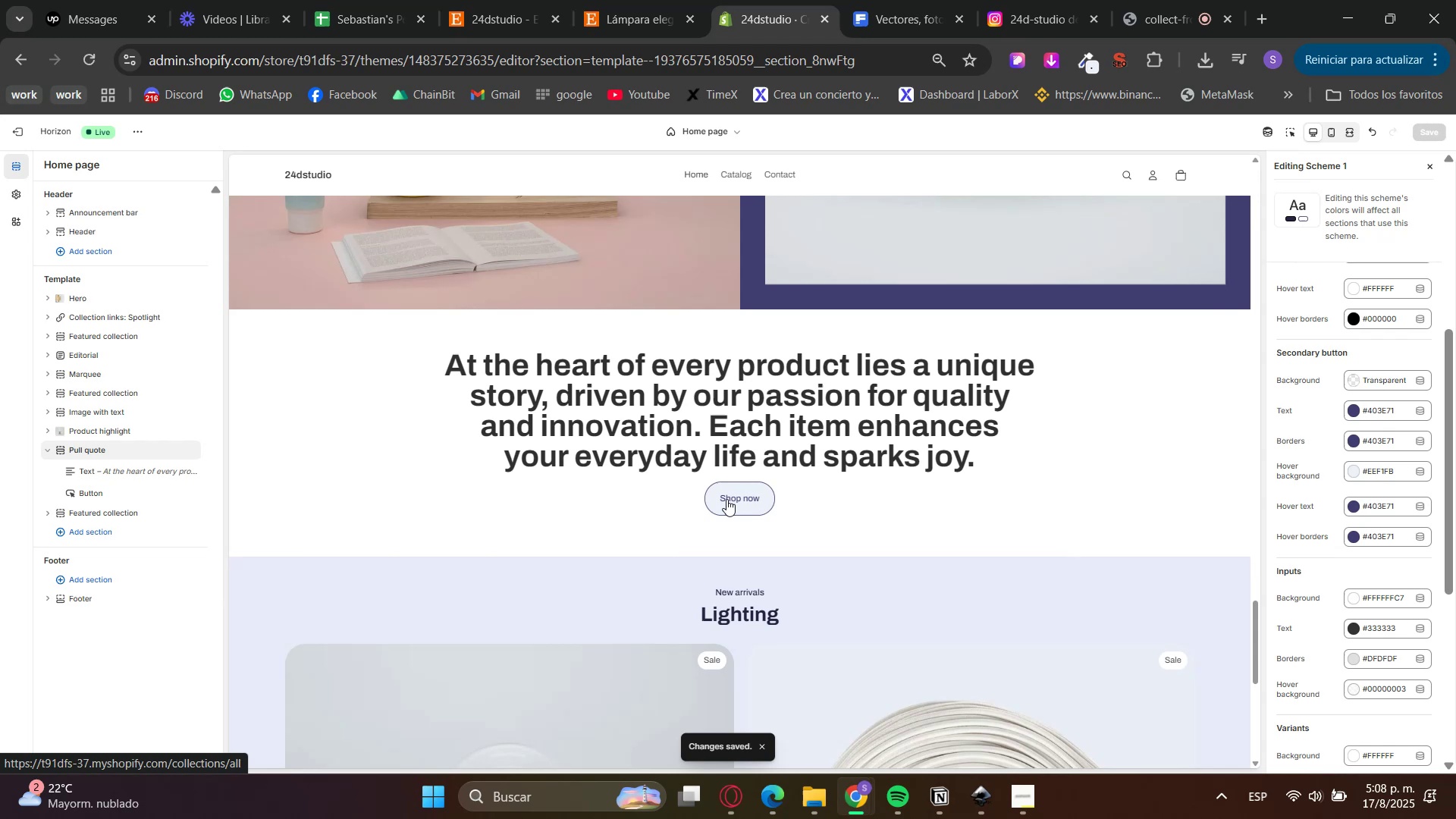 
key(Shift+2)
 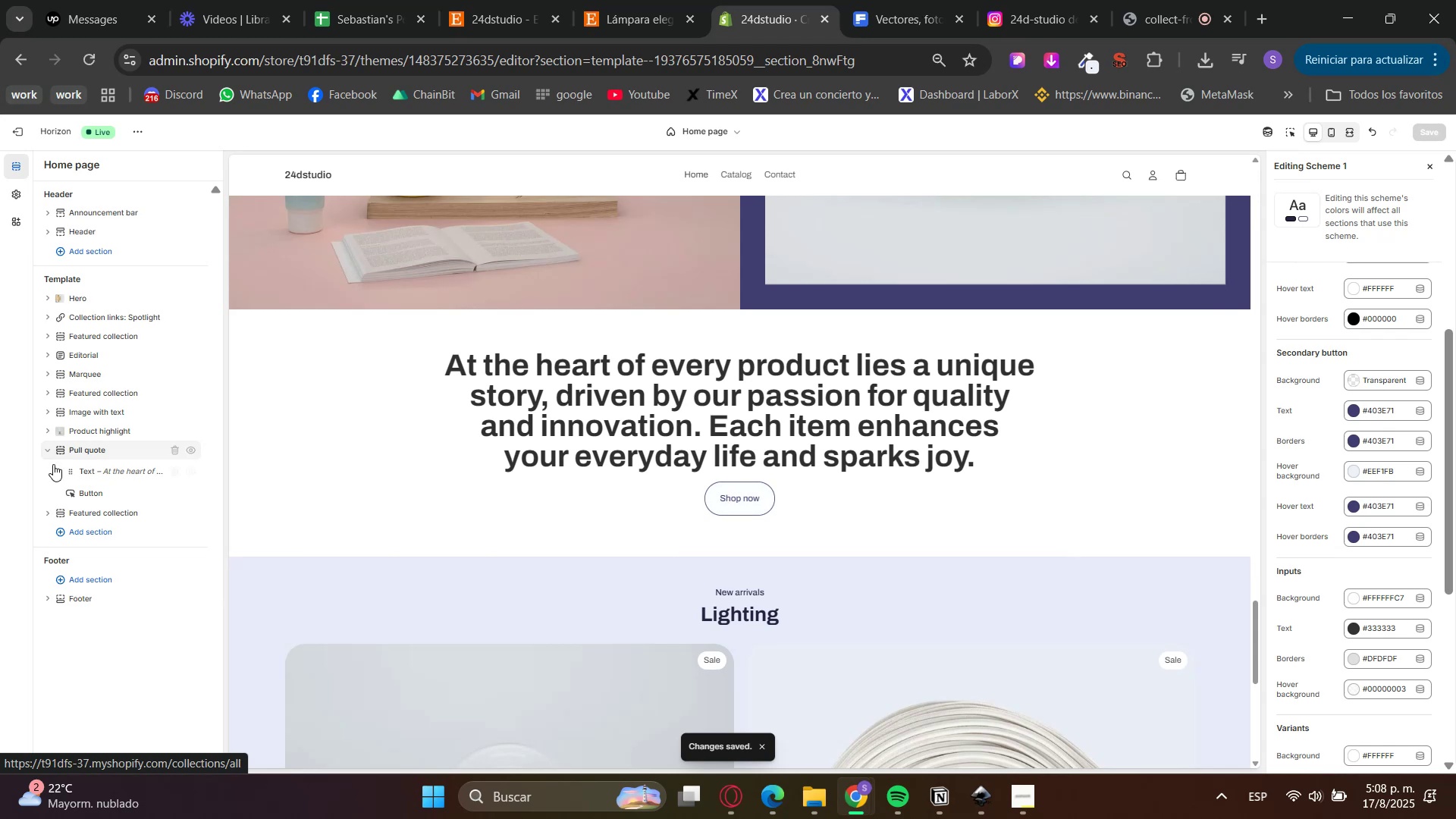 
double_click([1401, 270])
 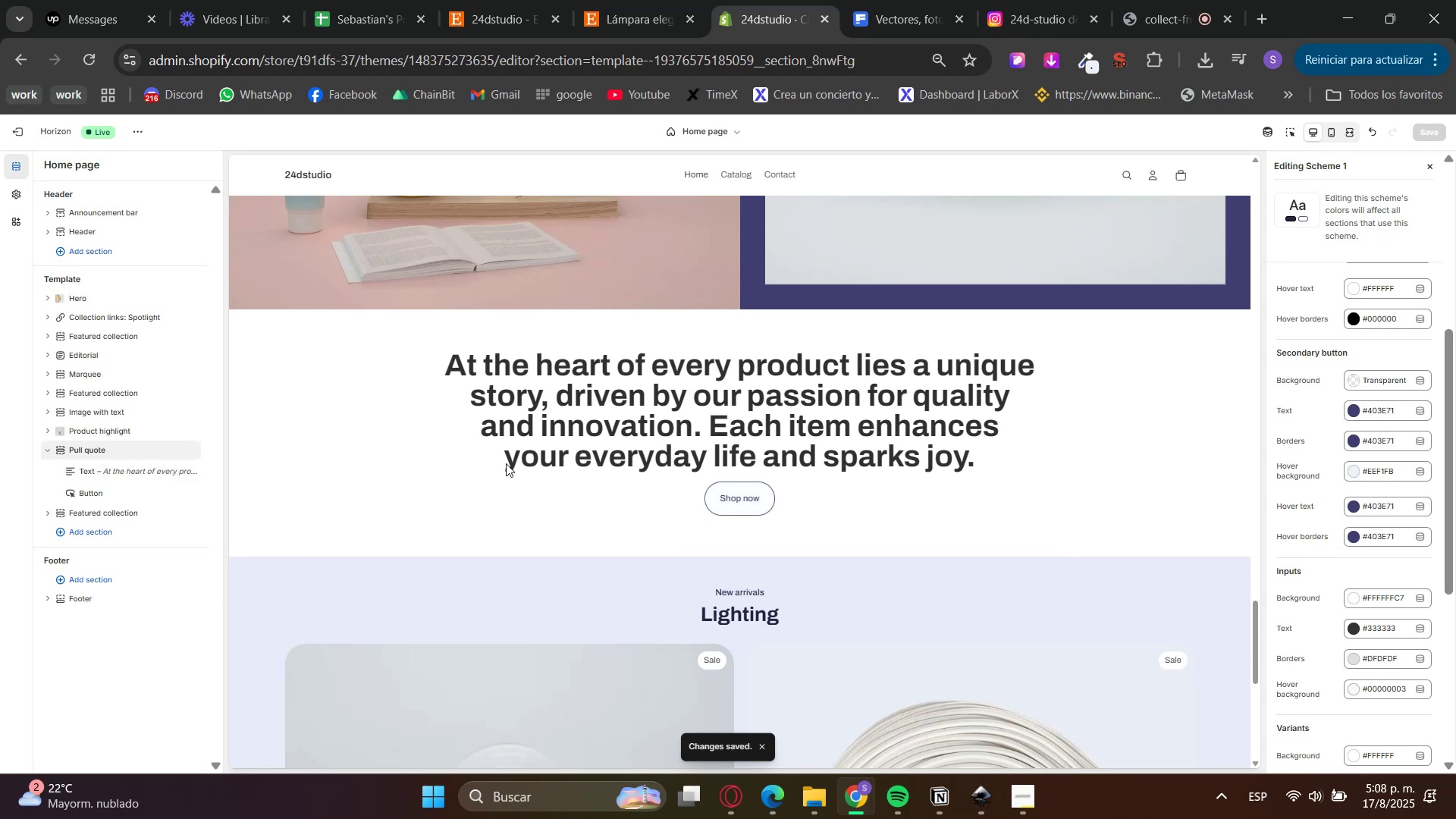 
triple_click([1401, 270])
 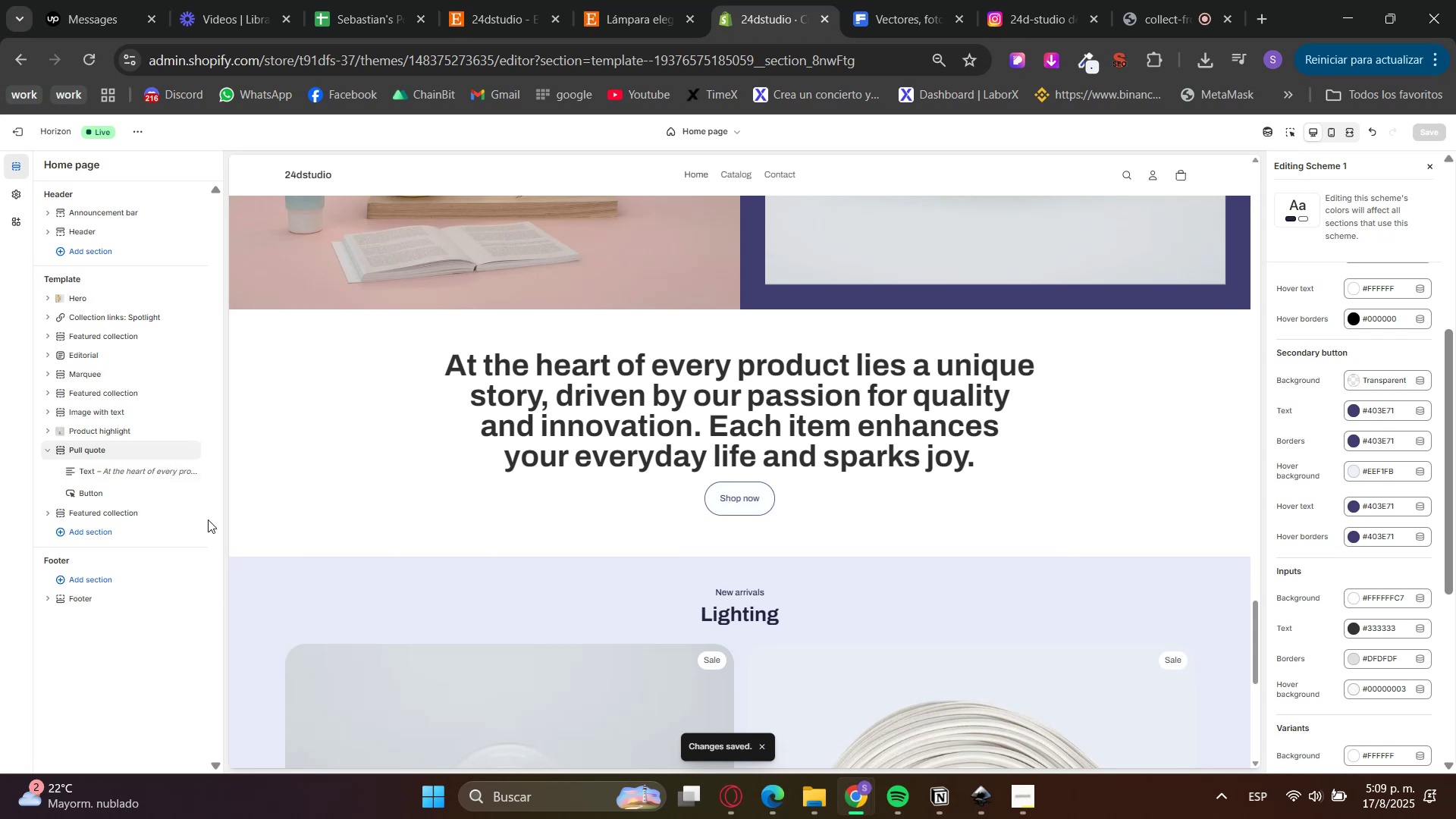 
double_click([1357, 216])
 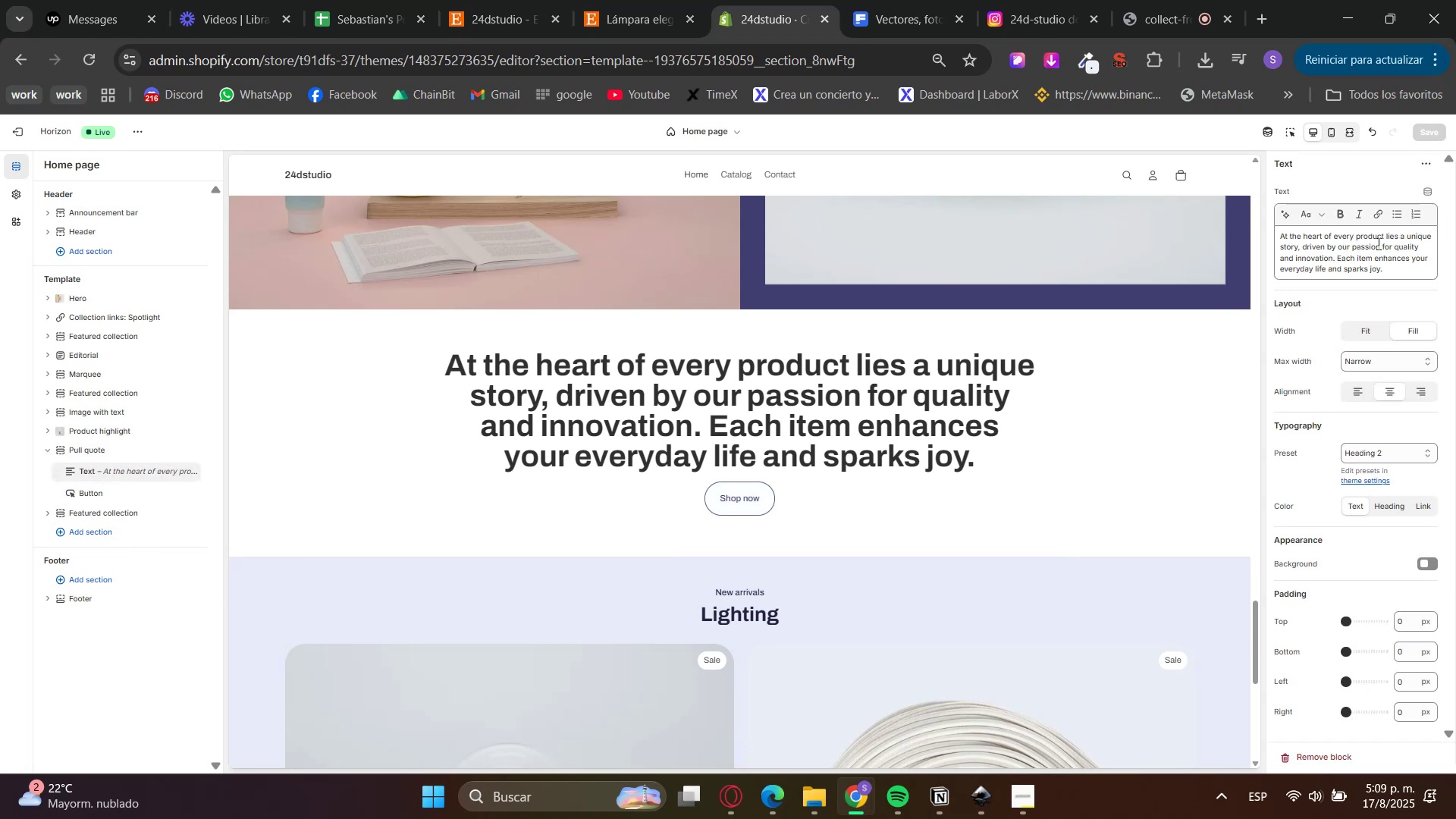 
left_click([1343, 218])
 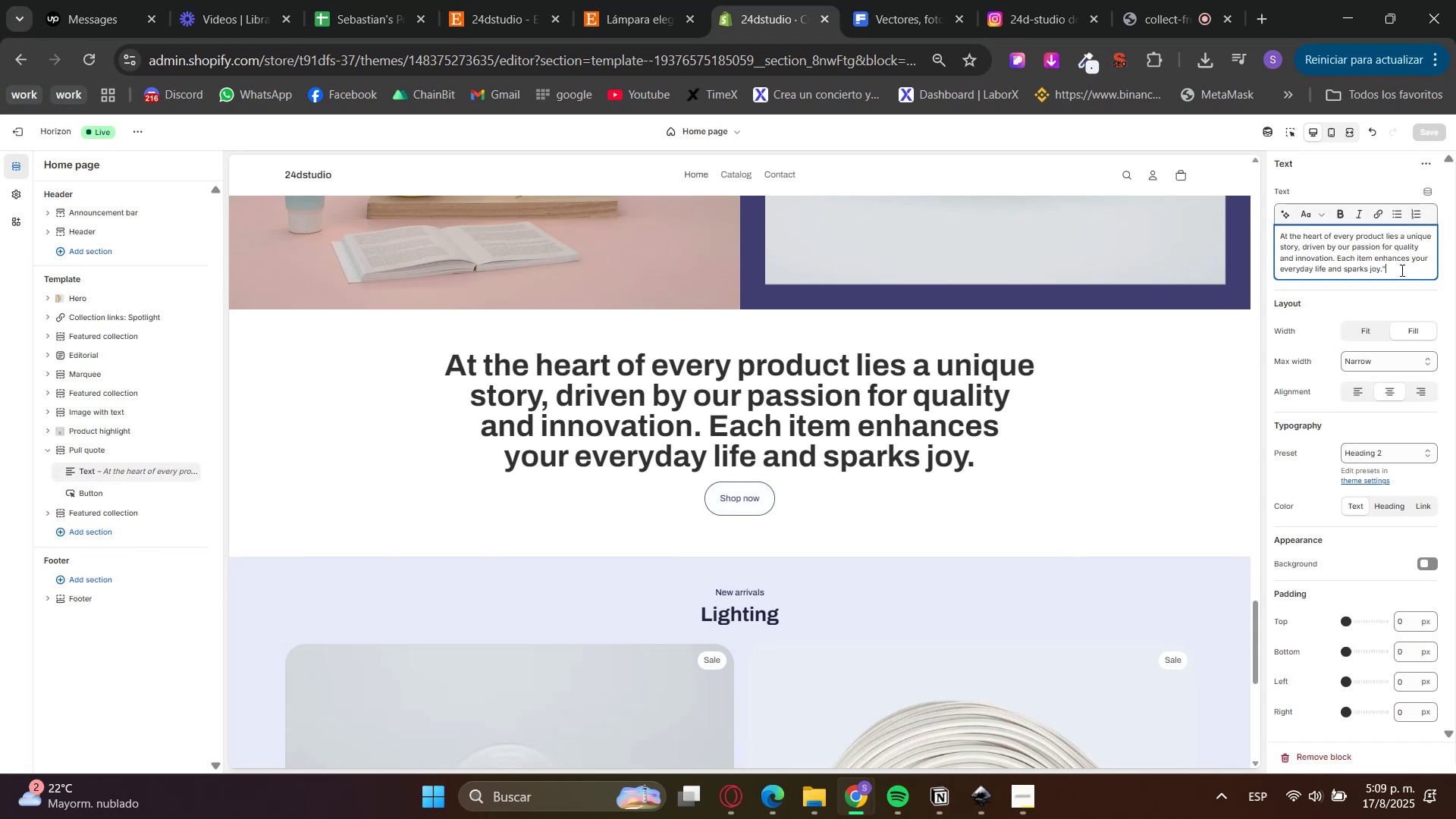 
left_click([1343, 218])
 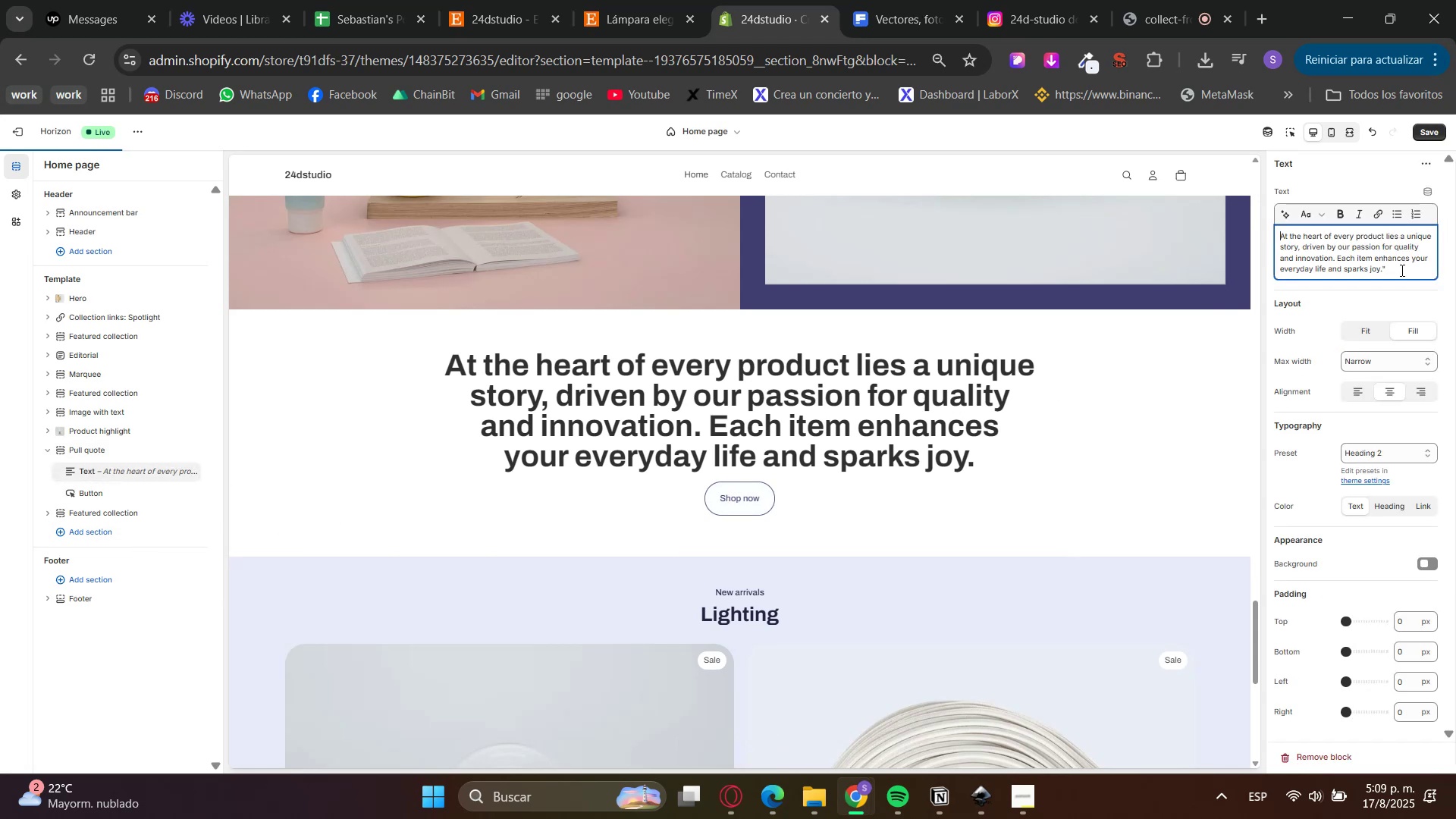 
left_click([1330, 317])
 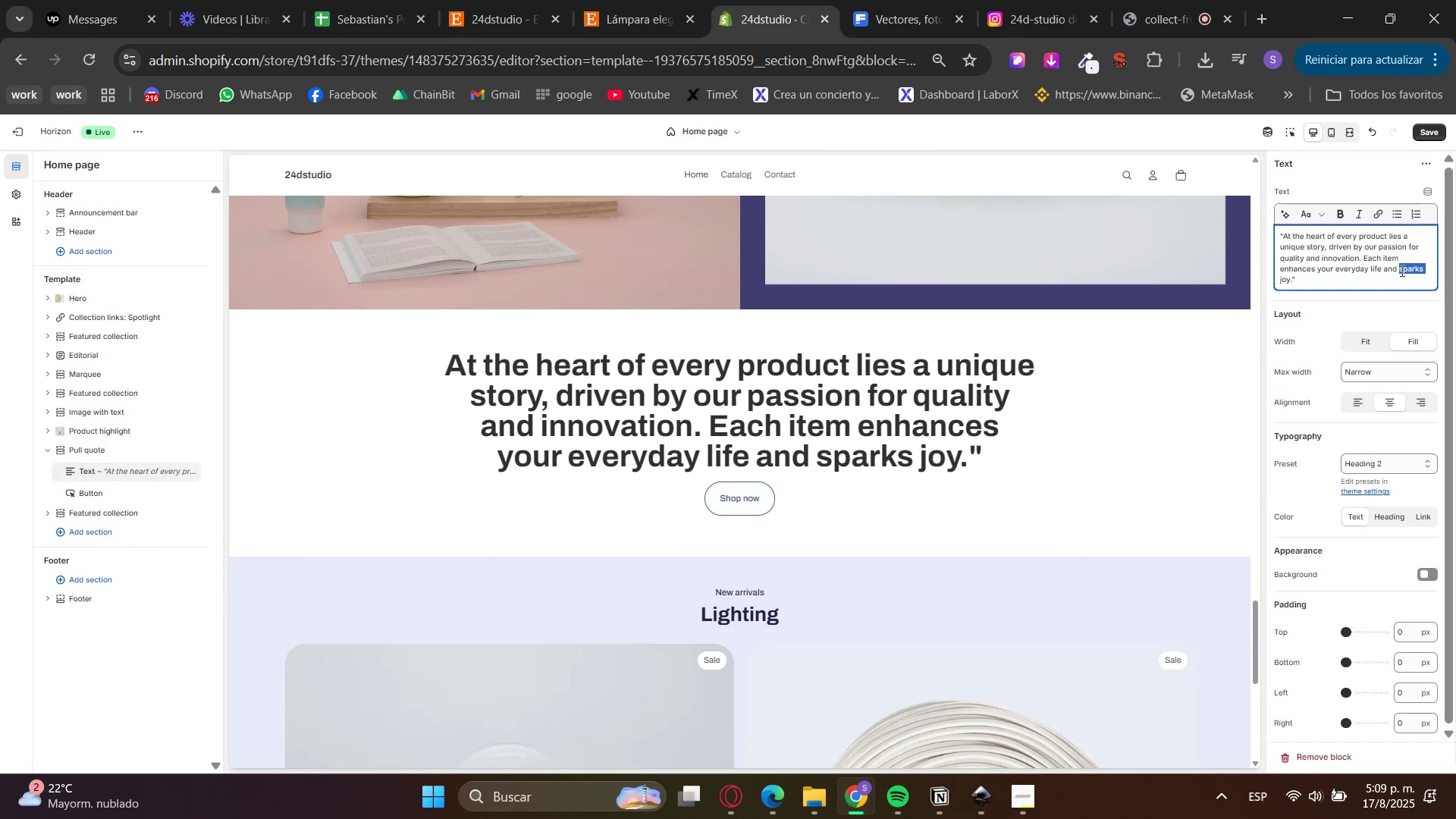 
double_click([1437, 127])
 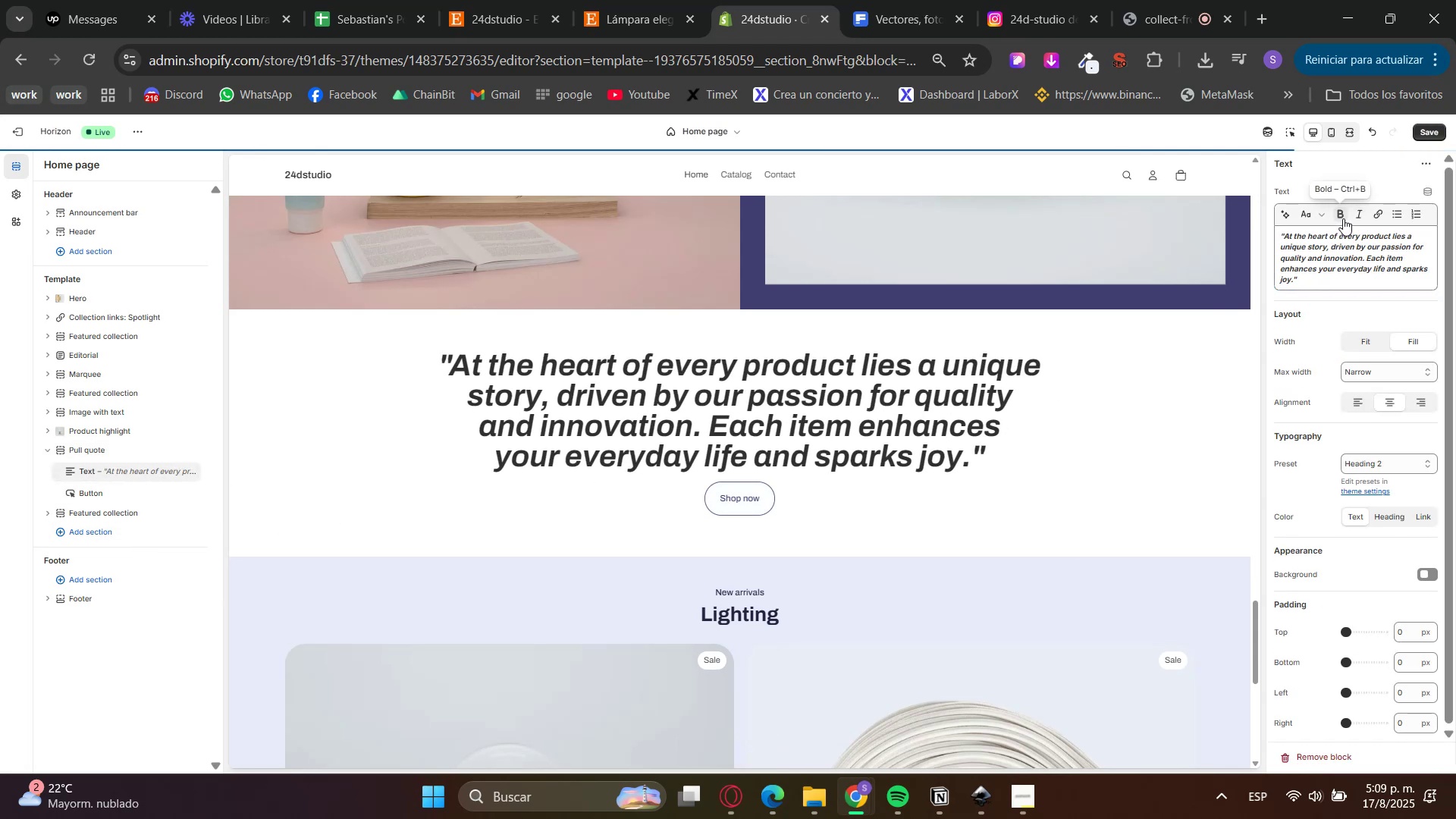 
left_click([1360, 466])
 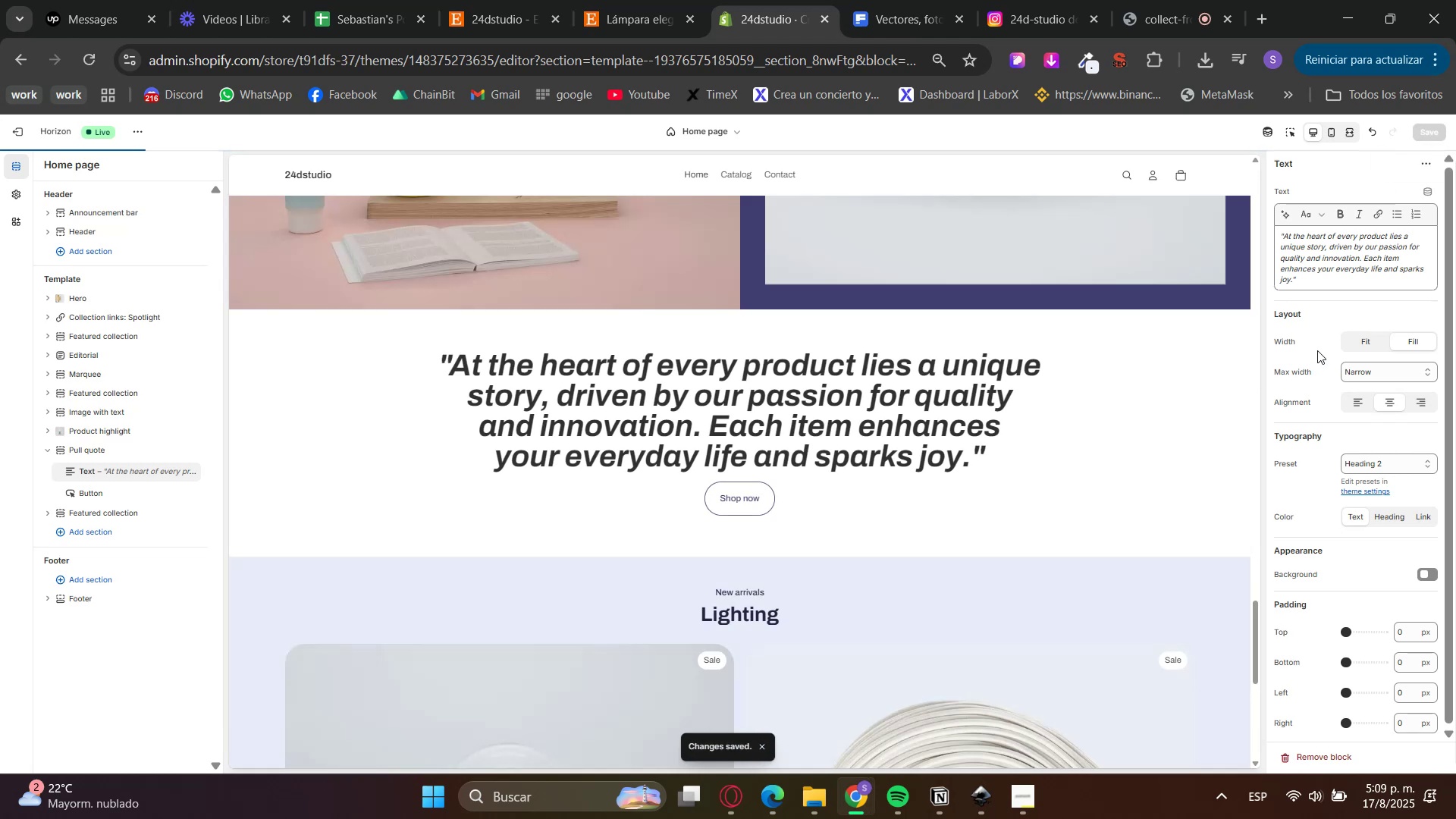 
double_click([1382, 465])
 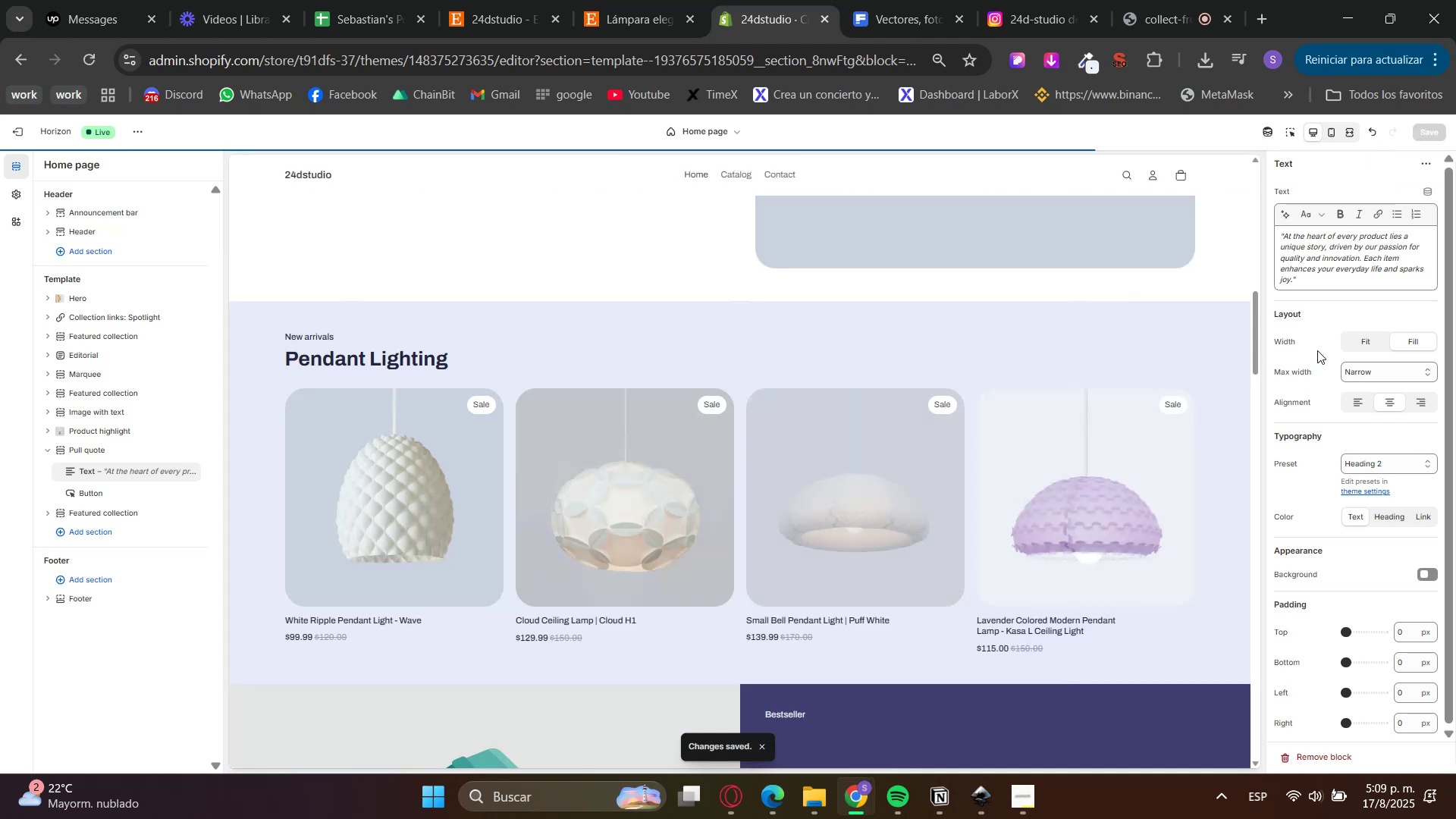 
left_click_drag(start_coordinate=[1392, 568], to_coordinate=[1390, 574])
 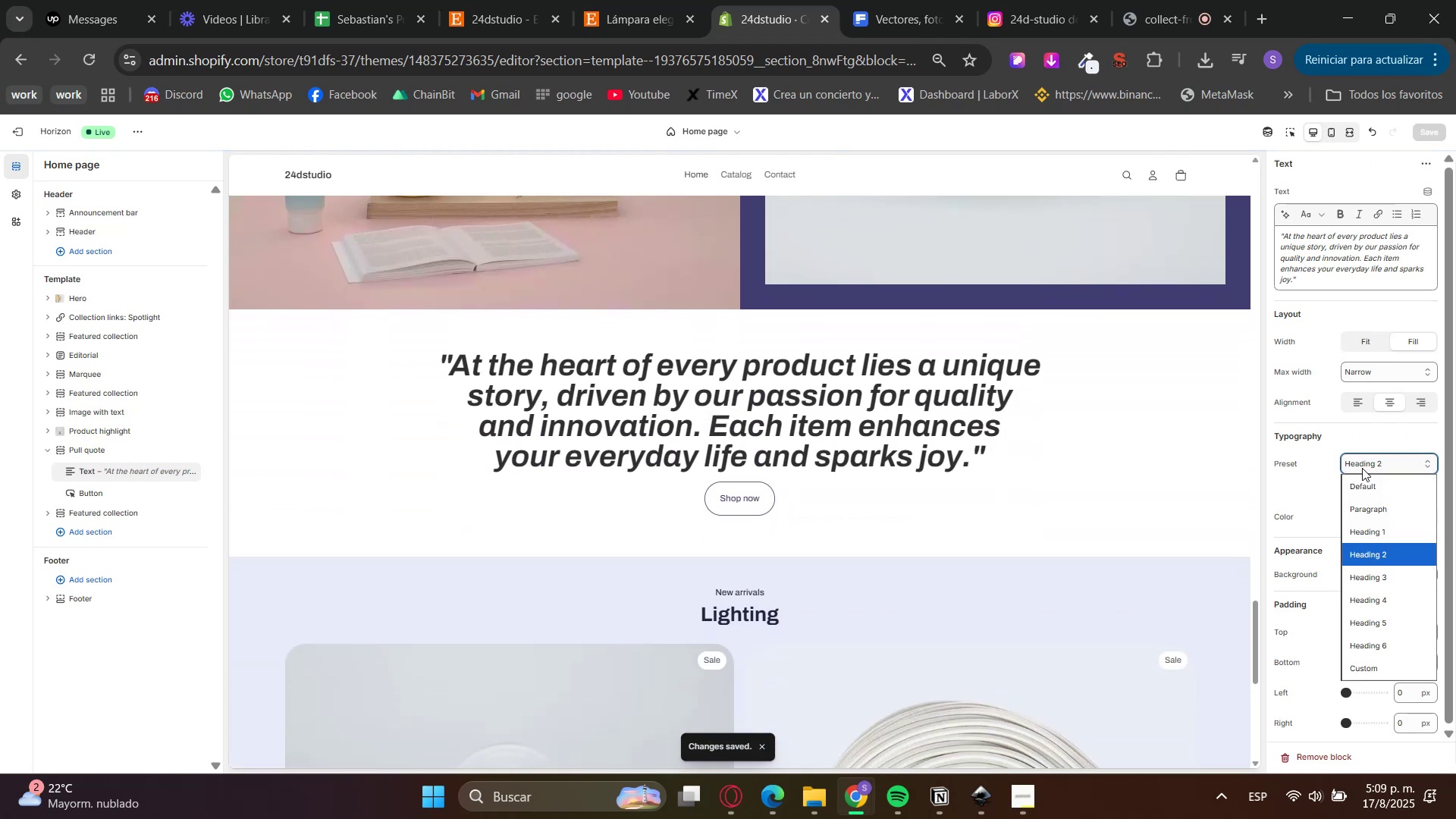 
double_click([1380, 420])
 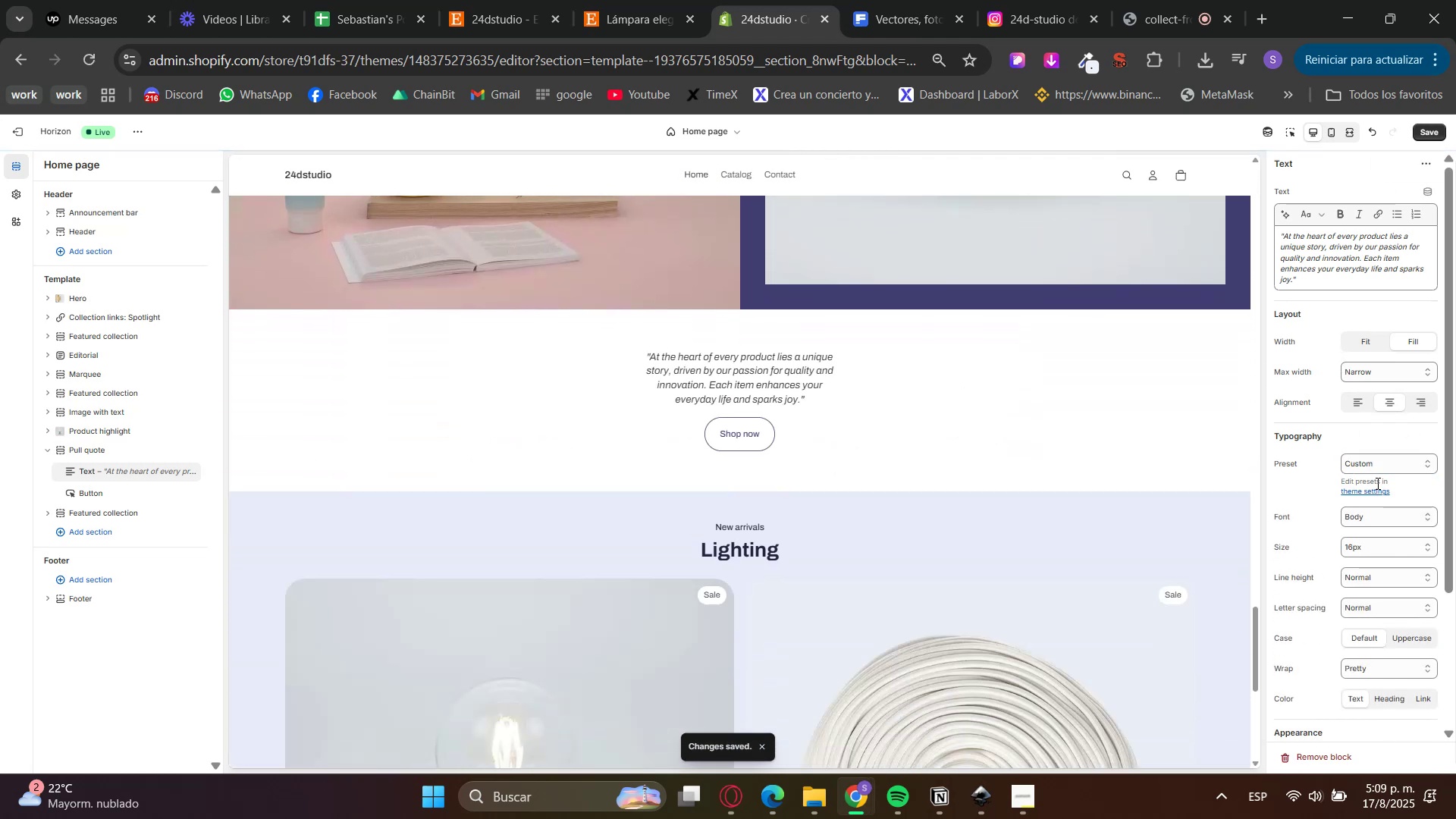 
mouse_move([1366, 342])
 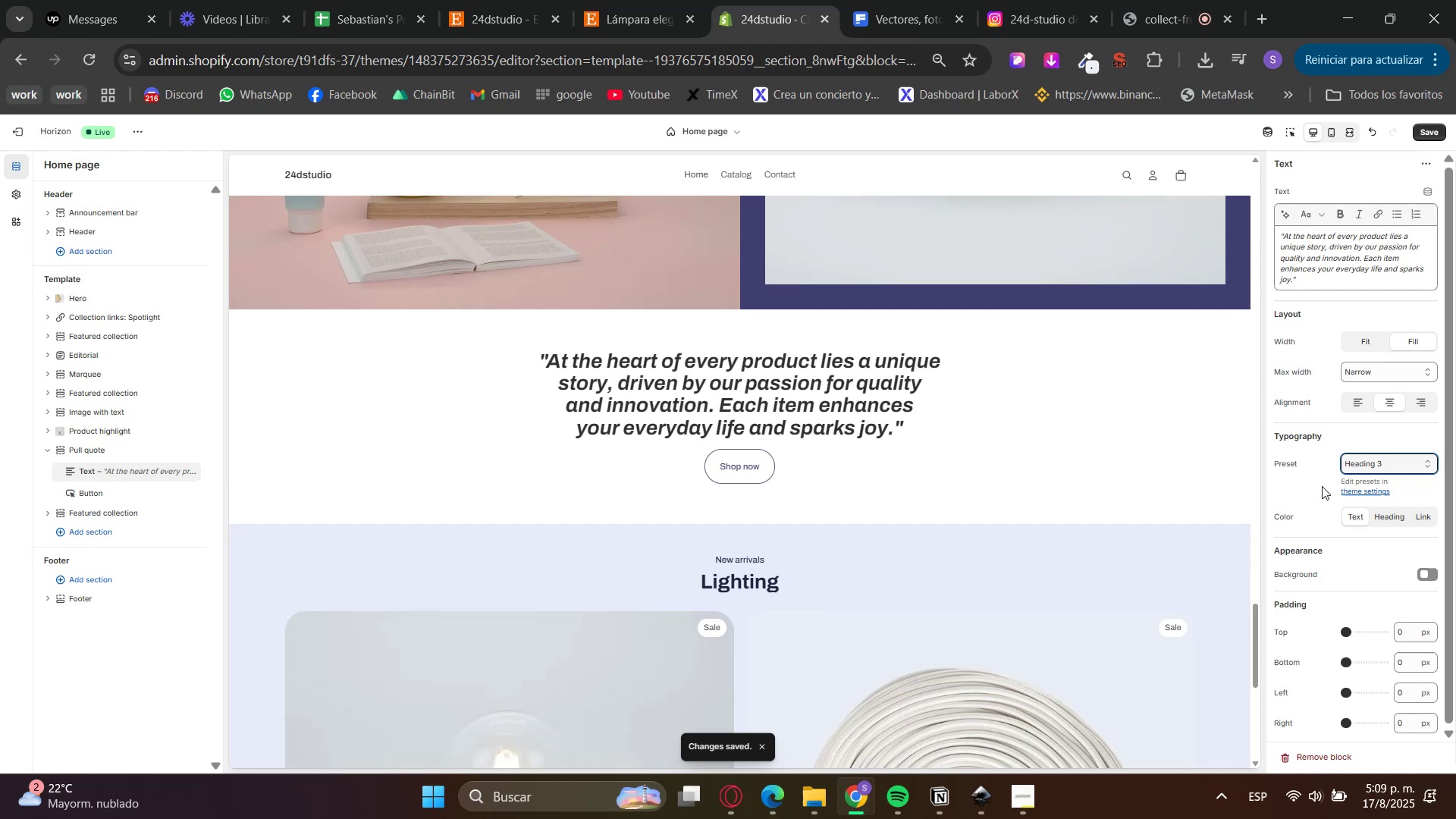 
left_click([1441, 130])
 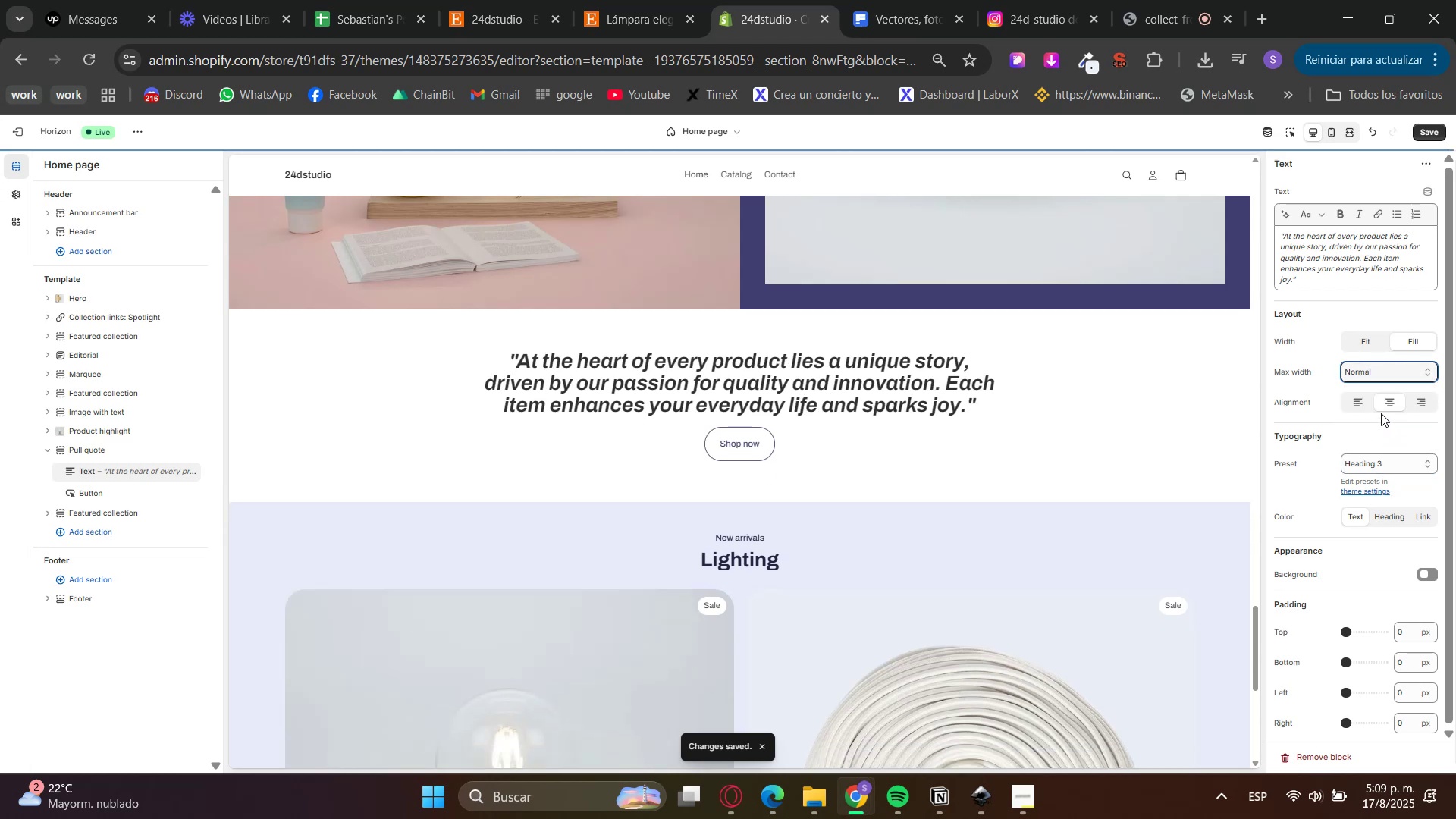 
left_click([1372, 373])
 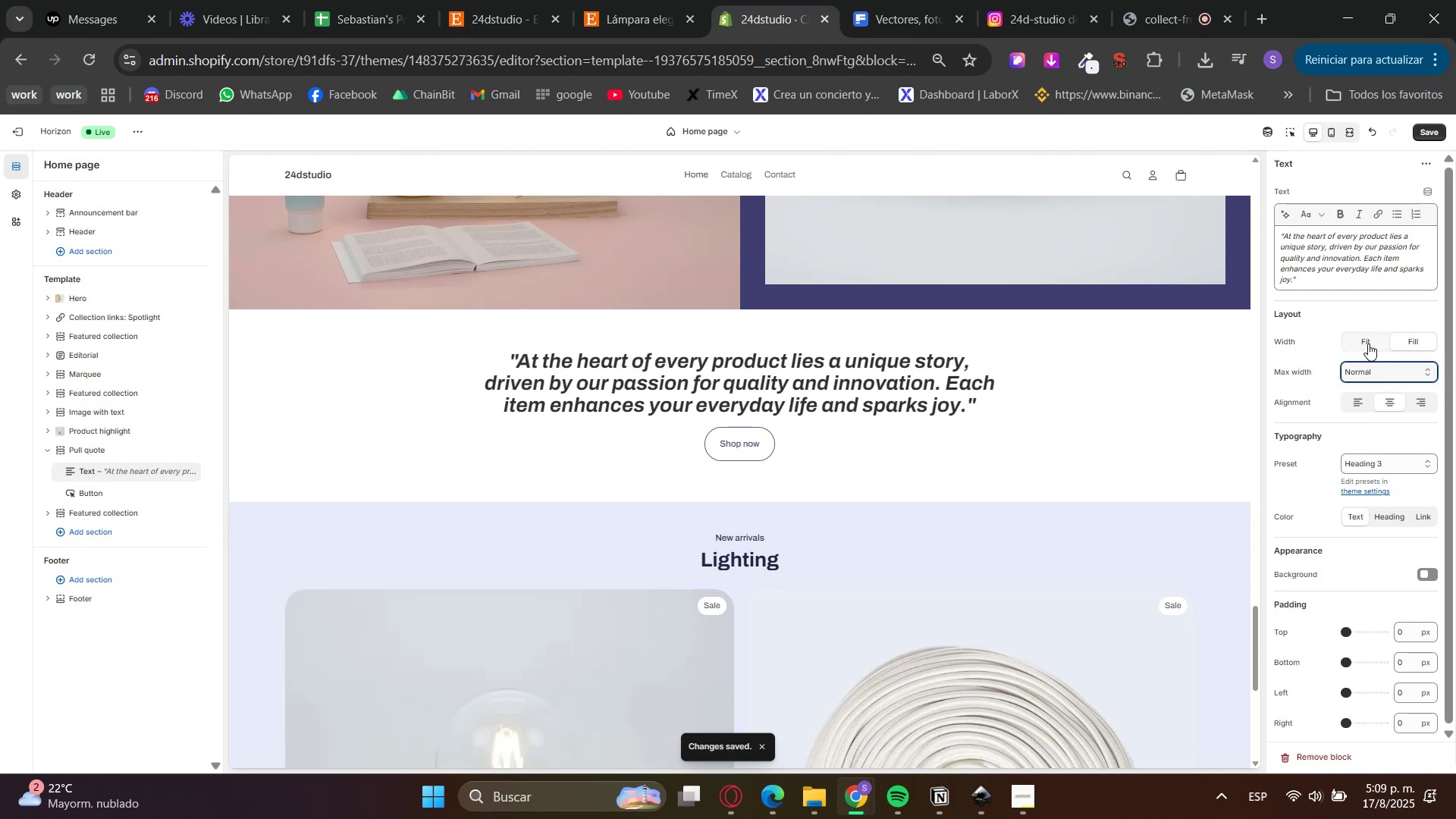 
double_click([1384, 364])
 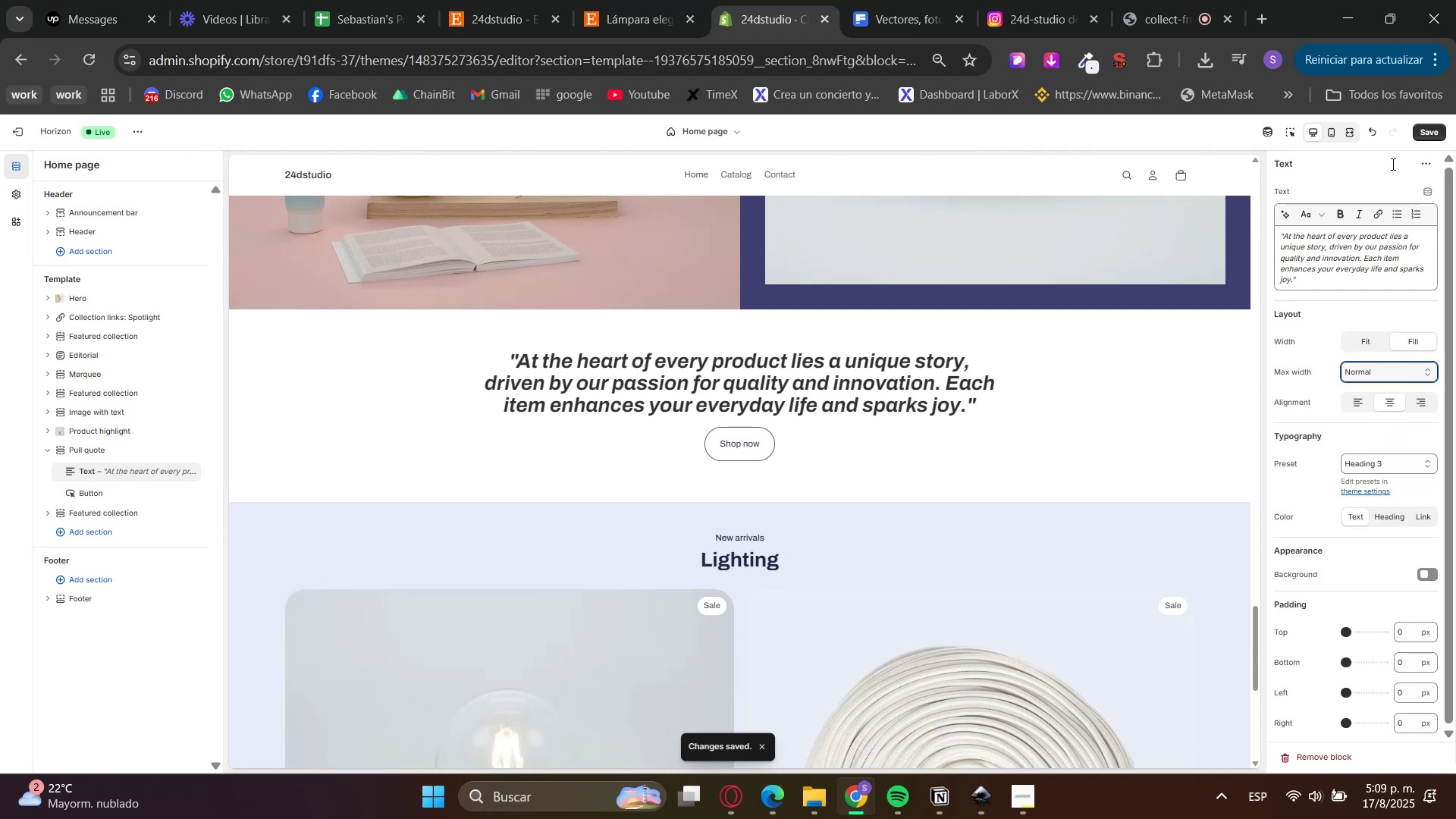 
left_click([1379, 414])
 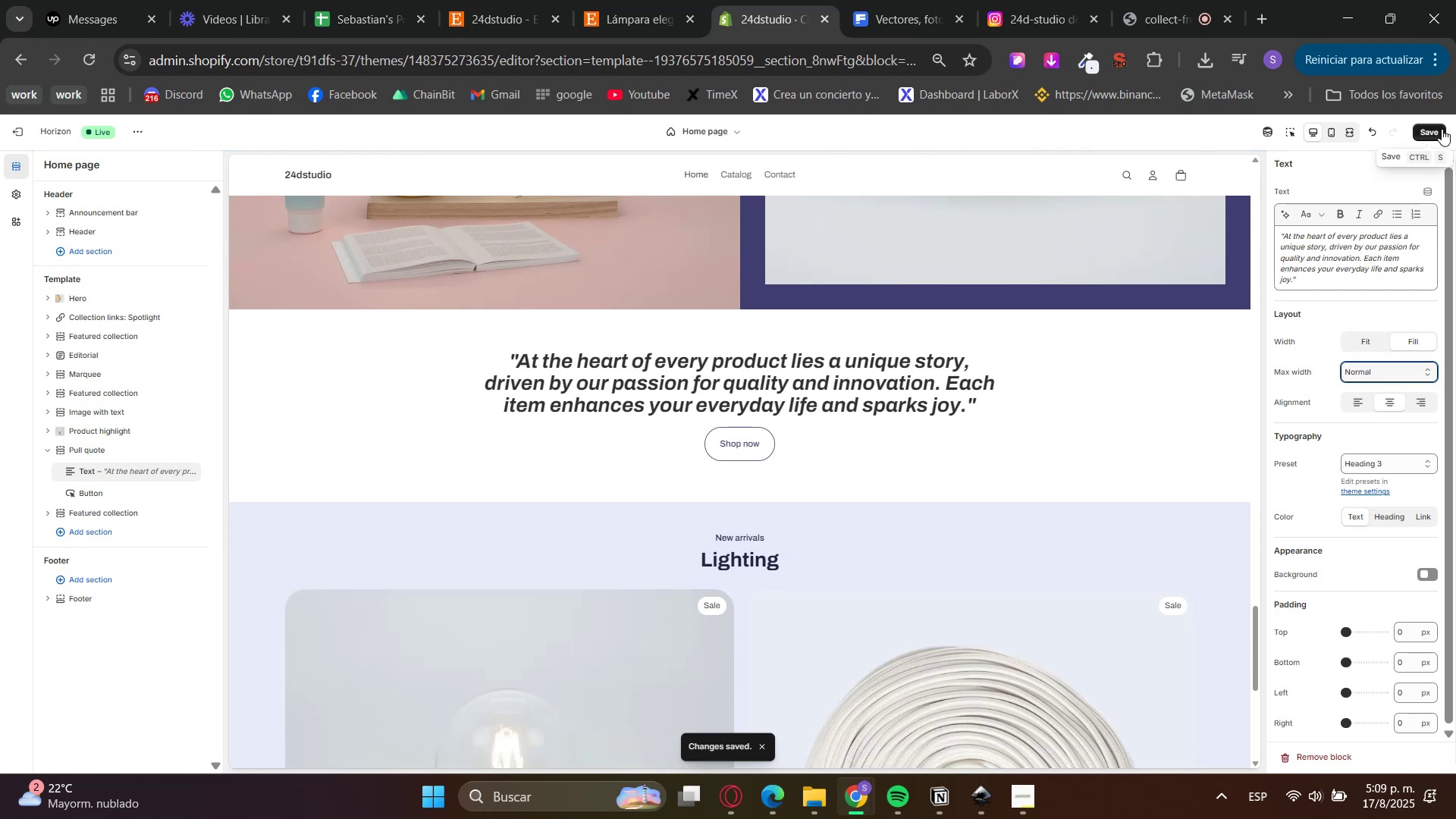 
scroll: coordinate [1215, 446], scroll_direction: up, amount: 1.0
 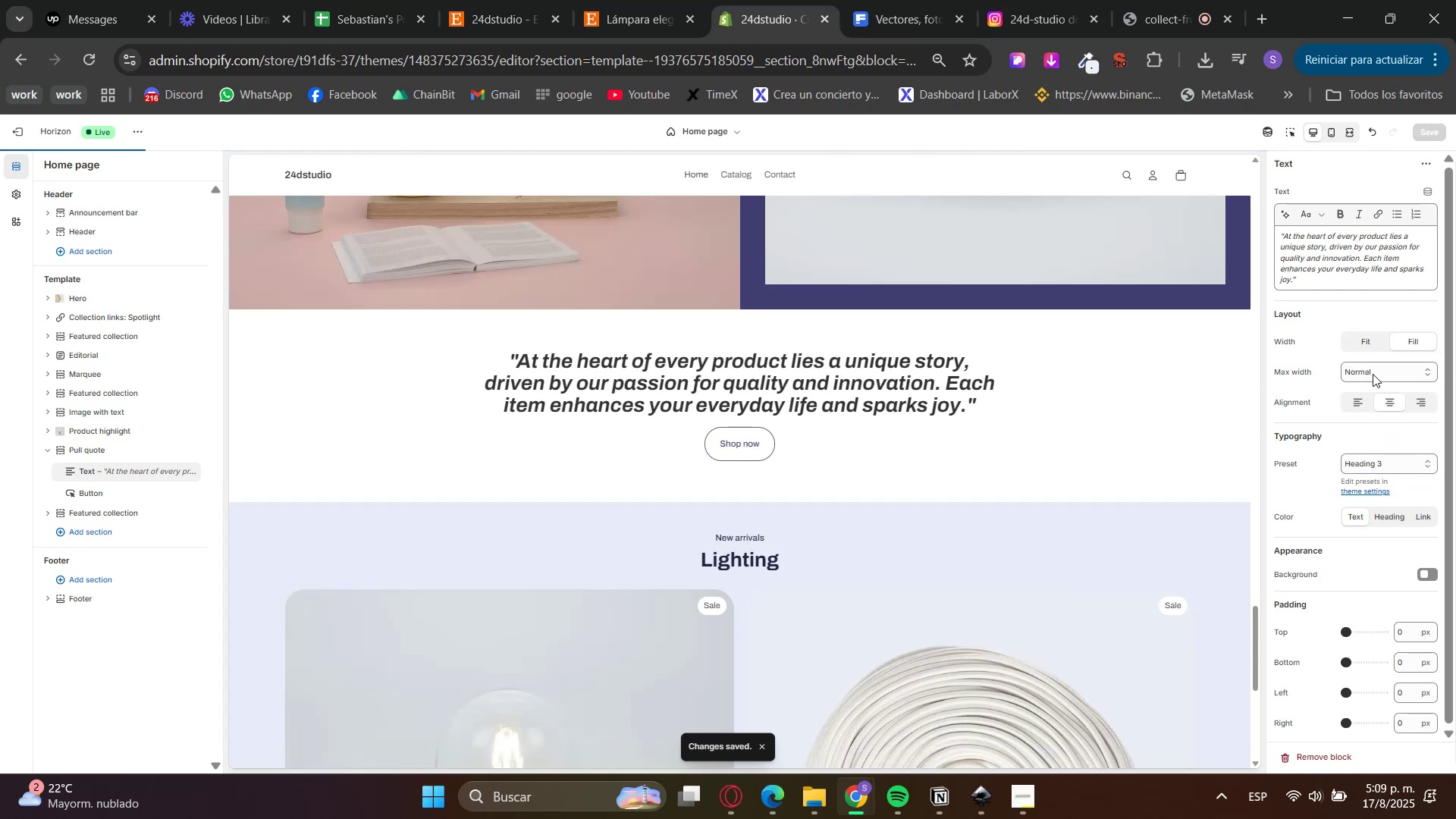 
double_click([1398, 403])
 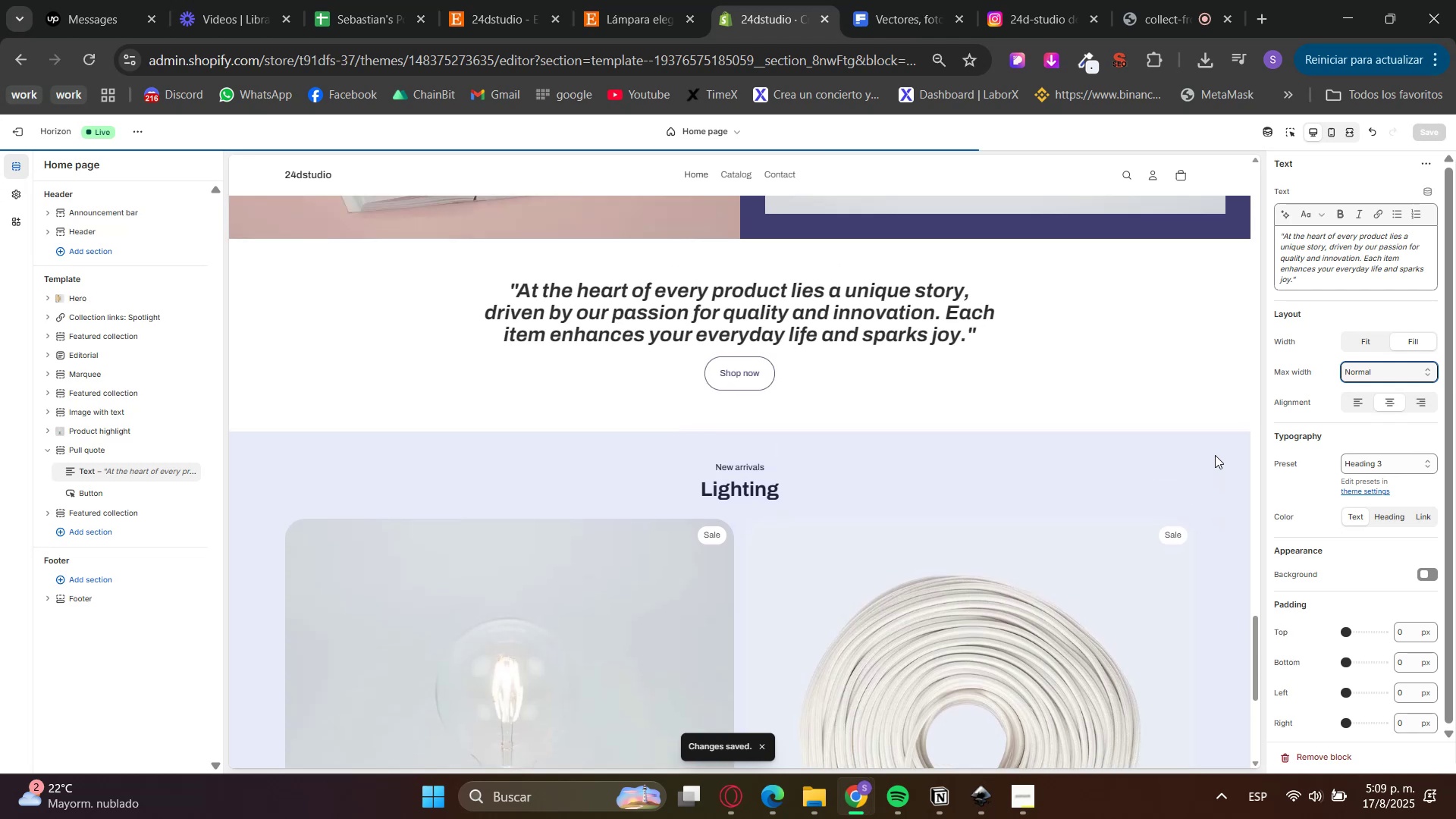 
scroll: coordinate [394, 616], scroll_direction: up, amount: 38.0
 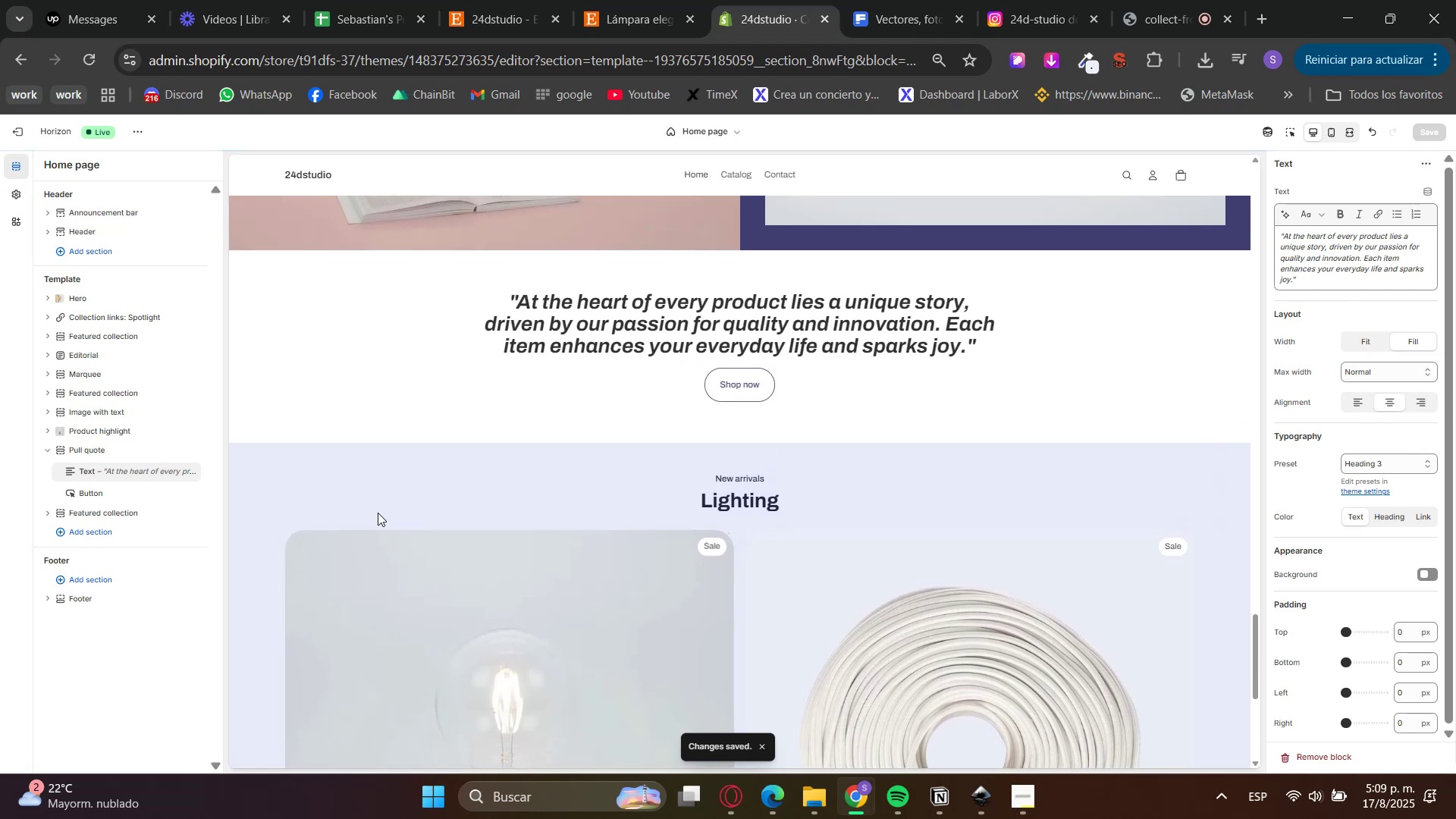 
hold_key(key=ControlLeft, duration=1.52)
scroll: coordinate [1141, 349], scroll_direction: up, amount: 3.0
 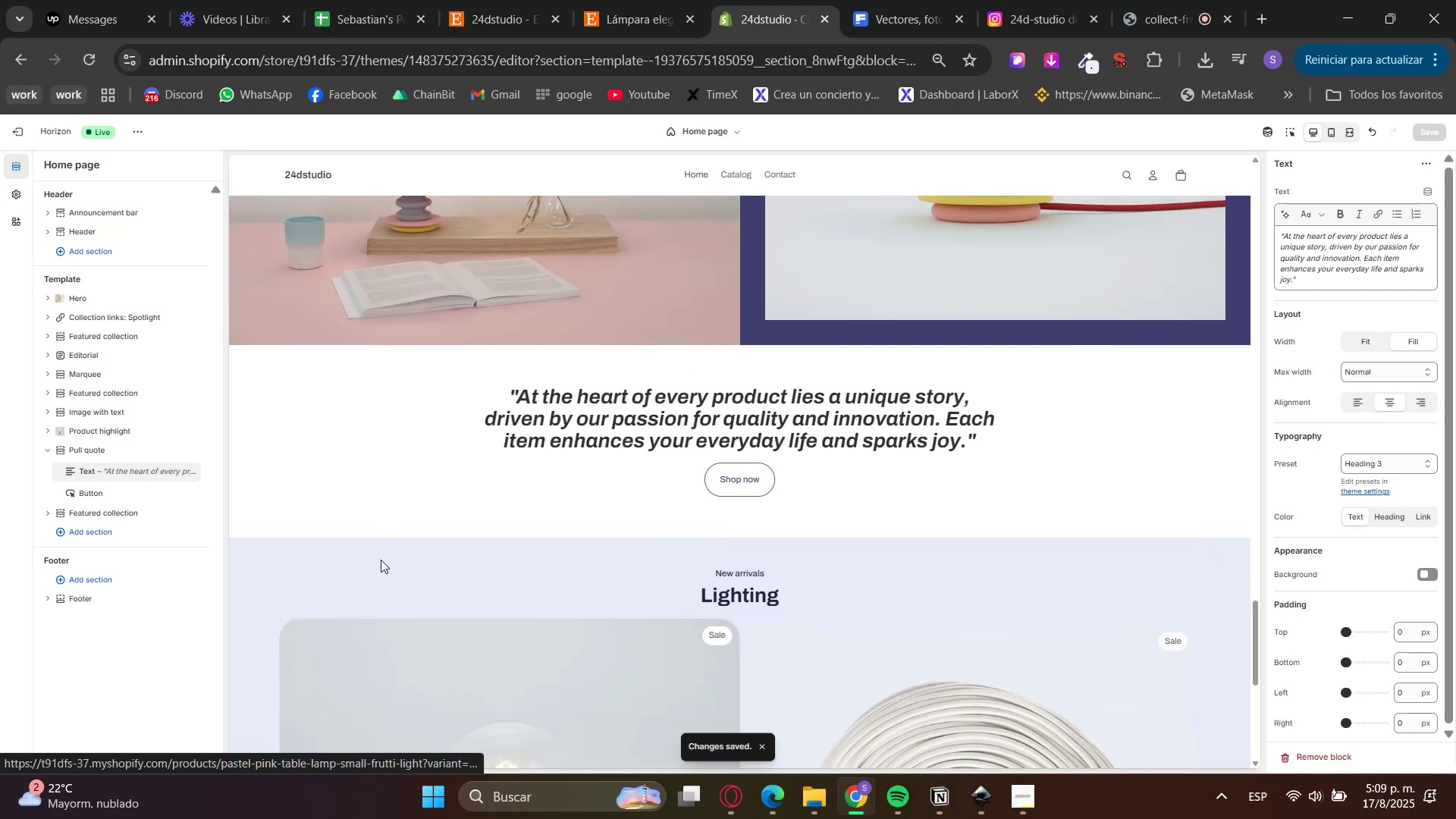 
hold_key(key=ControlLeft, duration=0.5)
scroll: coordinate [1141, 349], scroll_direction: up, amount: 1.0
 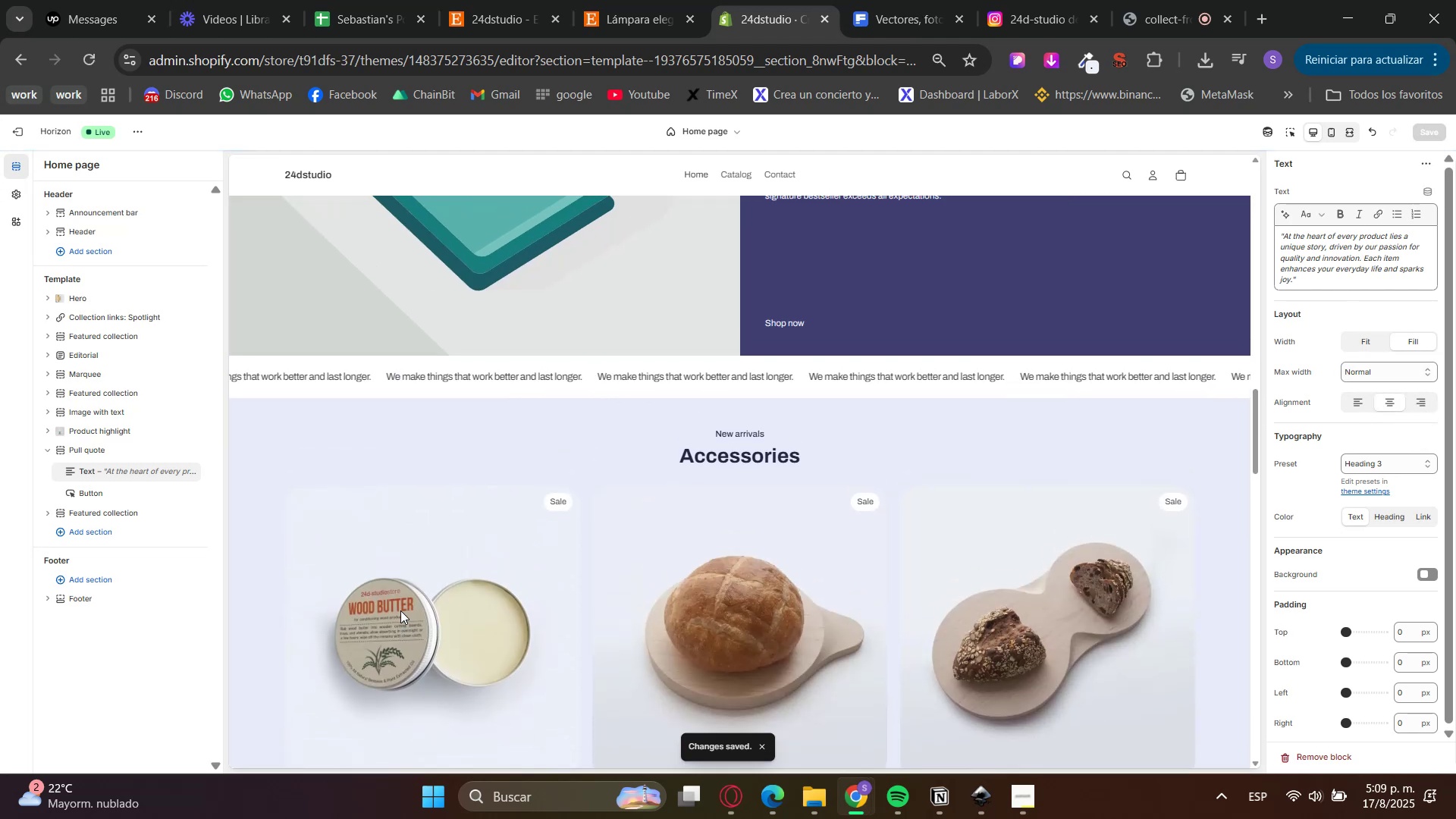 
hold_key(key=ControlLeft, duration=1.07)
scroll: coordinate [544, 498], scroll_direction: down, amount: 46.0
 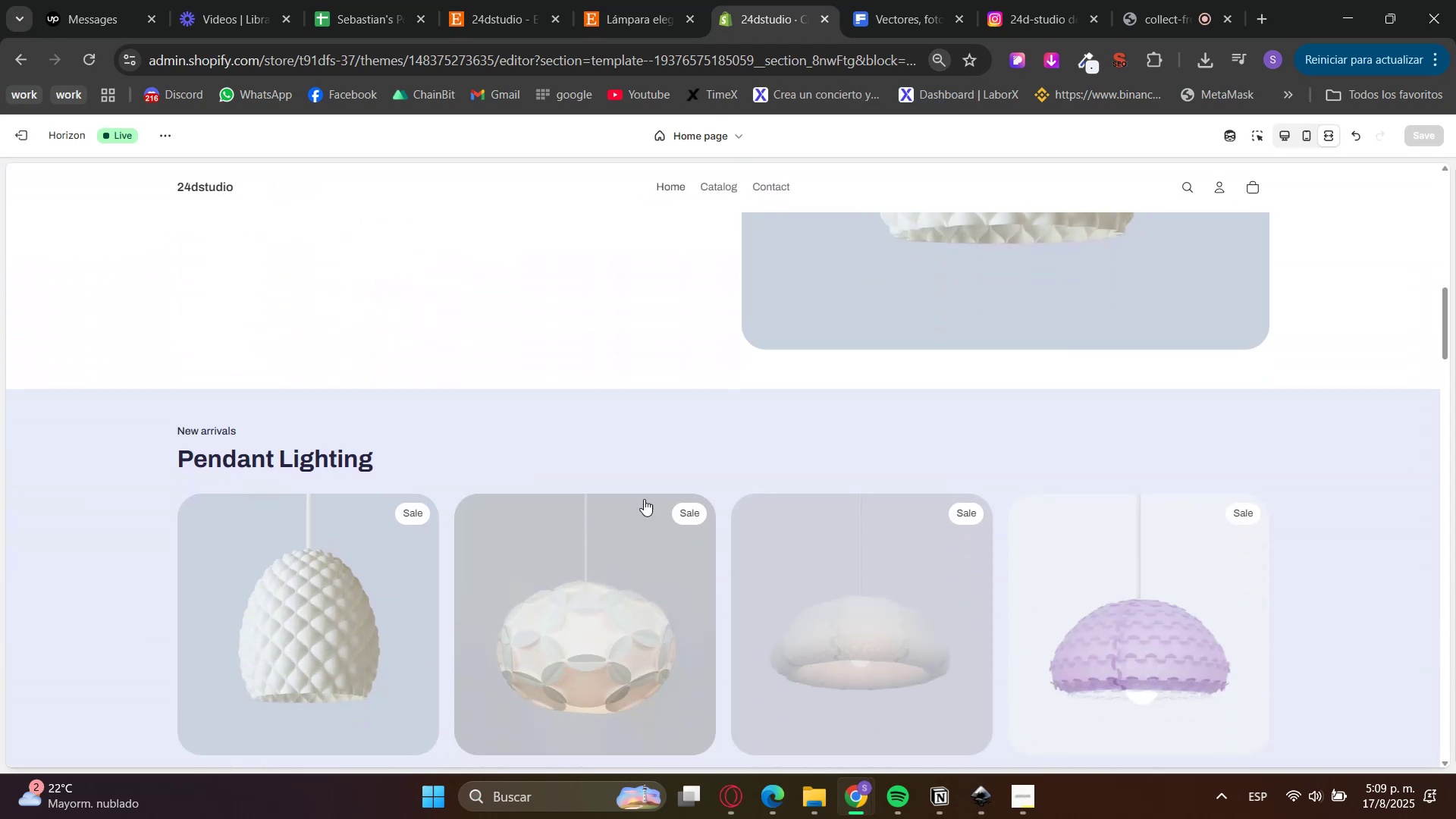 
left_click([1288, 135])
 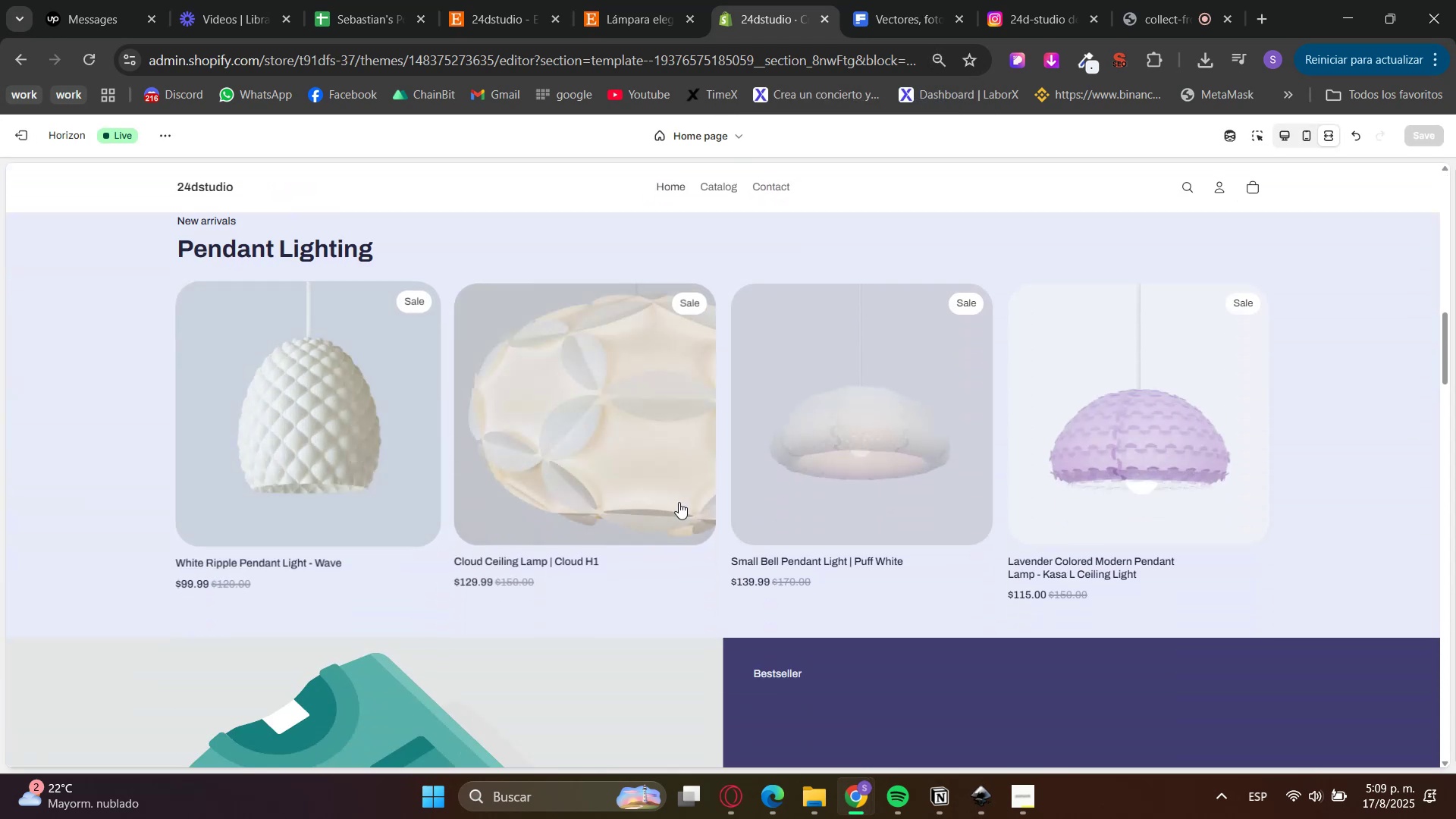 
hold_key(key=ControlLeft, duration=0.39)
scroll: coordinate [1091, 457], scroll_direction: up, amount: 2.0
 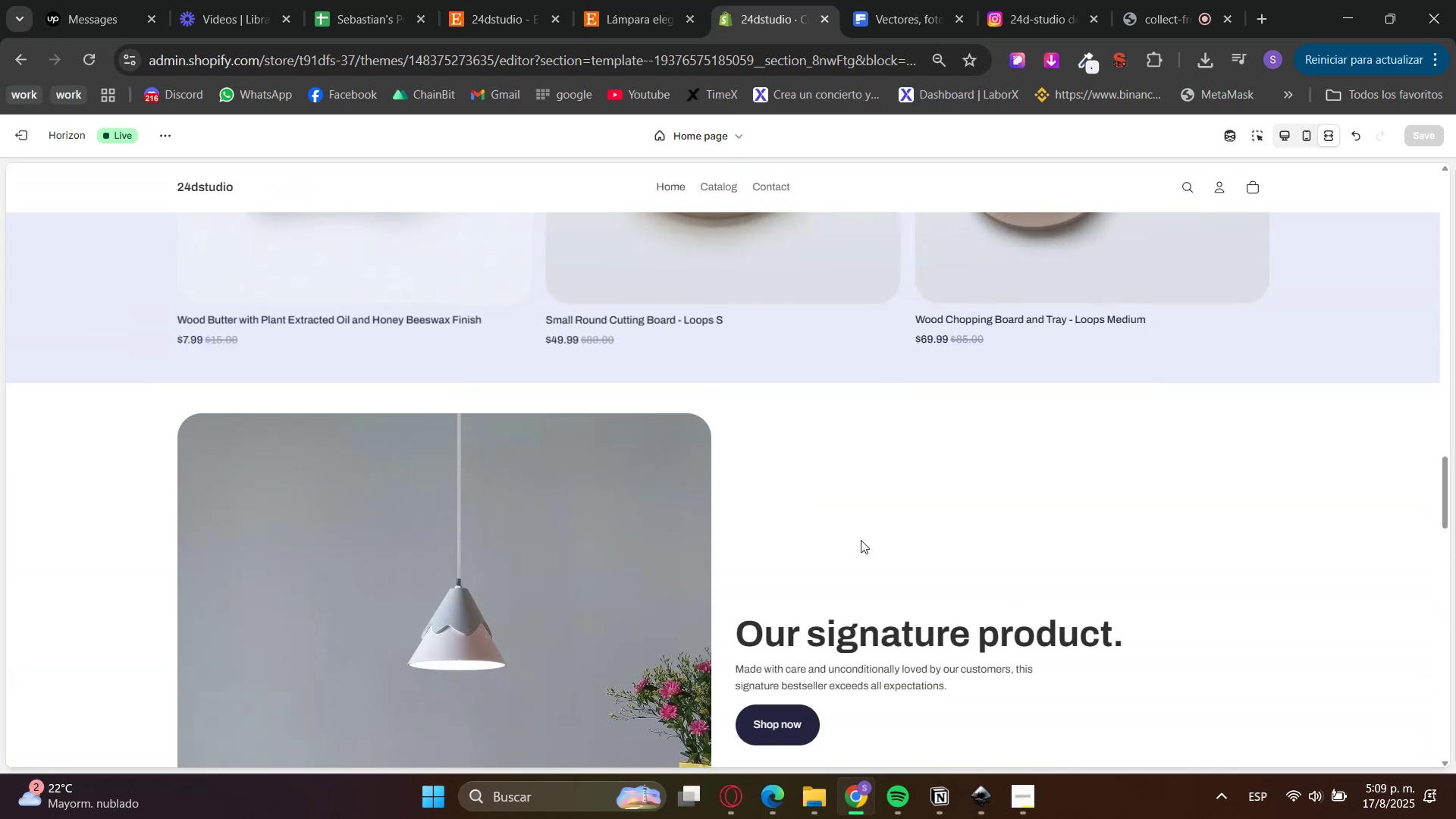 
hold_key(key=ControlLeft, duration=0.47)
 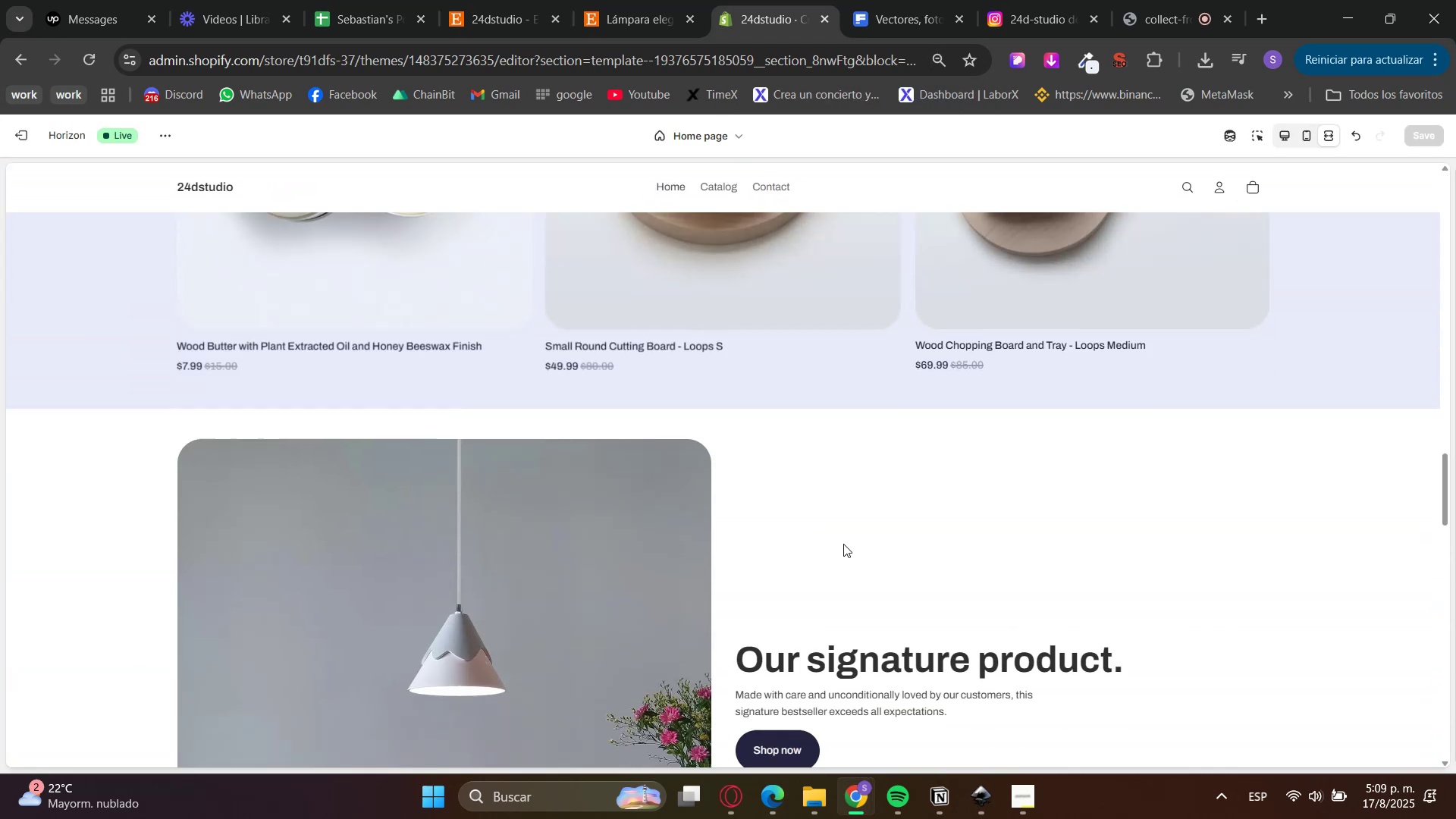 
scroll: coordinate [1084, 490], scroll_direction: down, amount: 1.0
 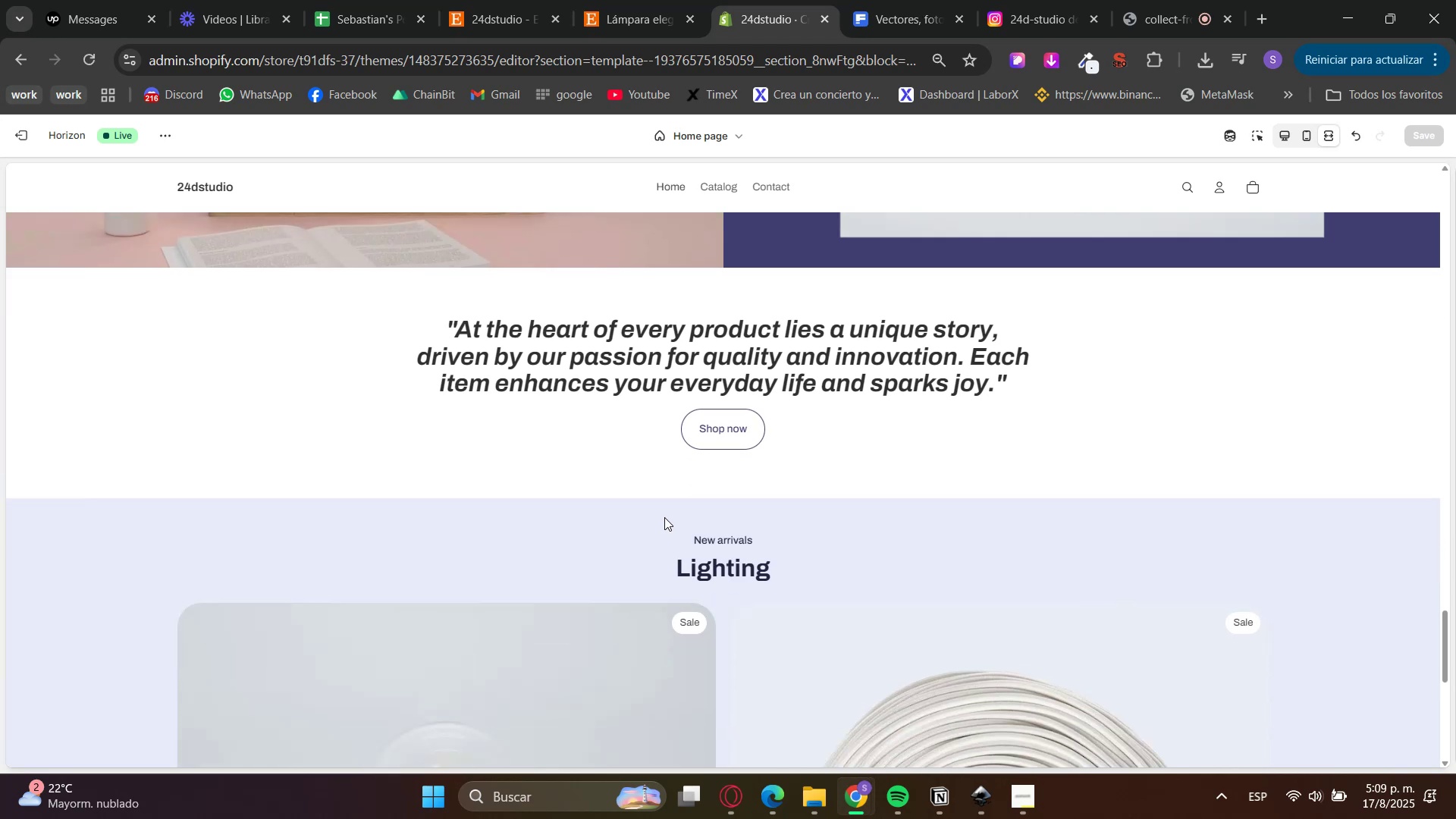 
double_click([1290, 129])
 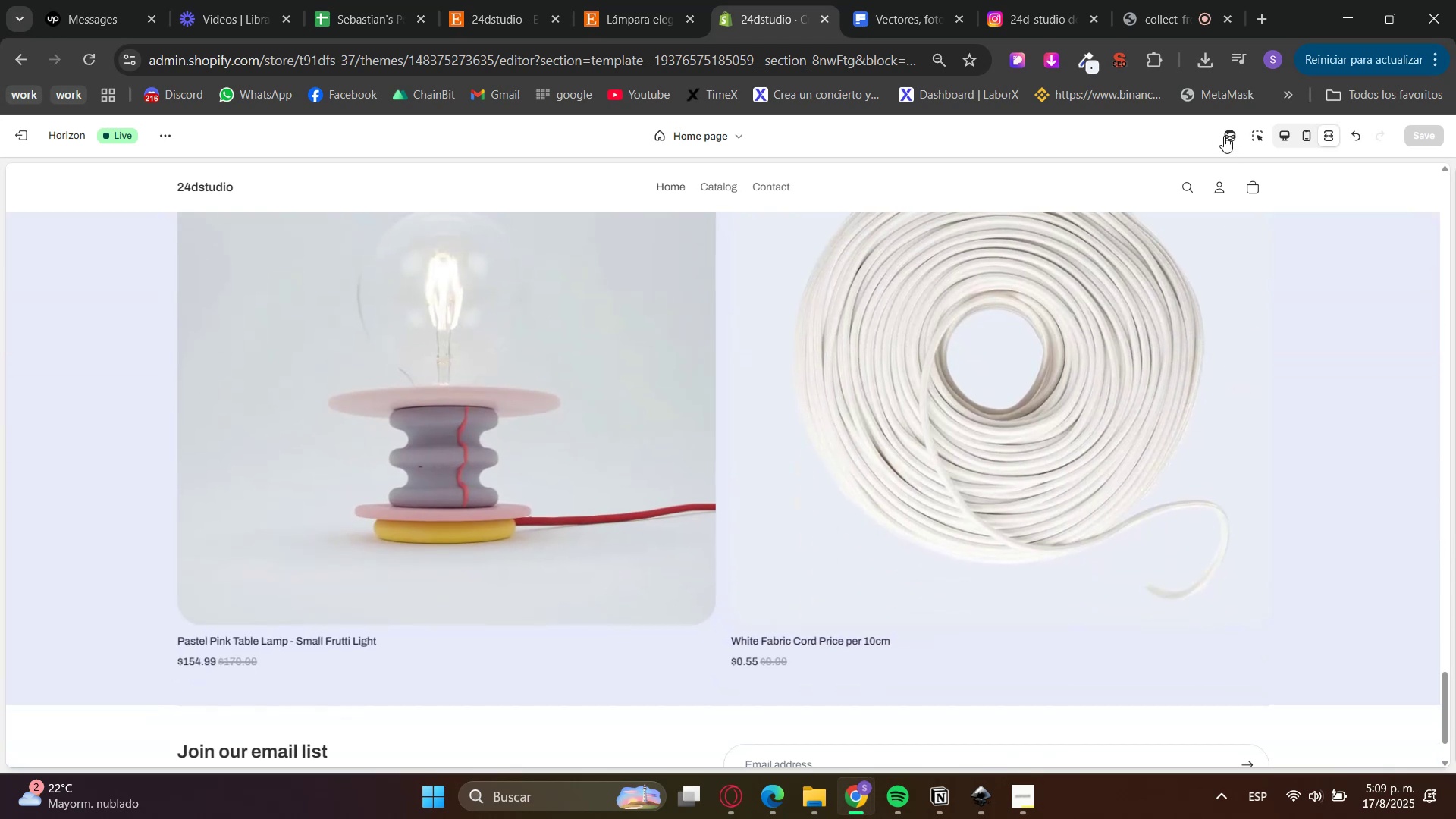 
left_click([1244, 478])
 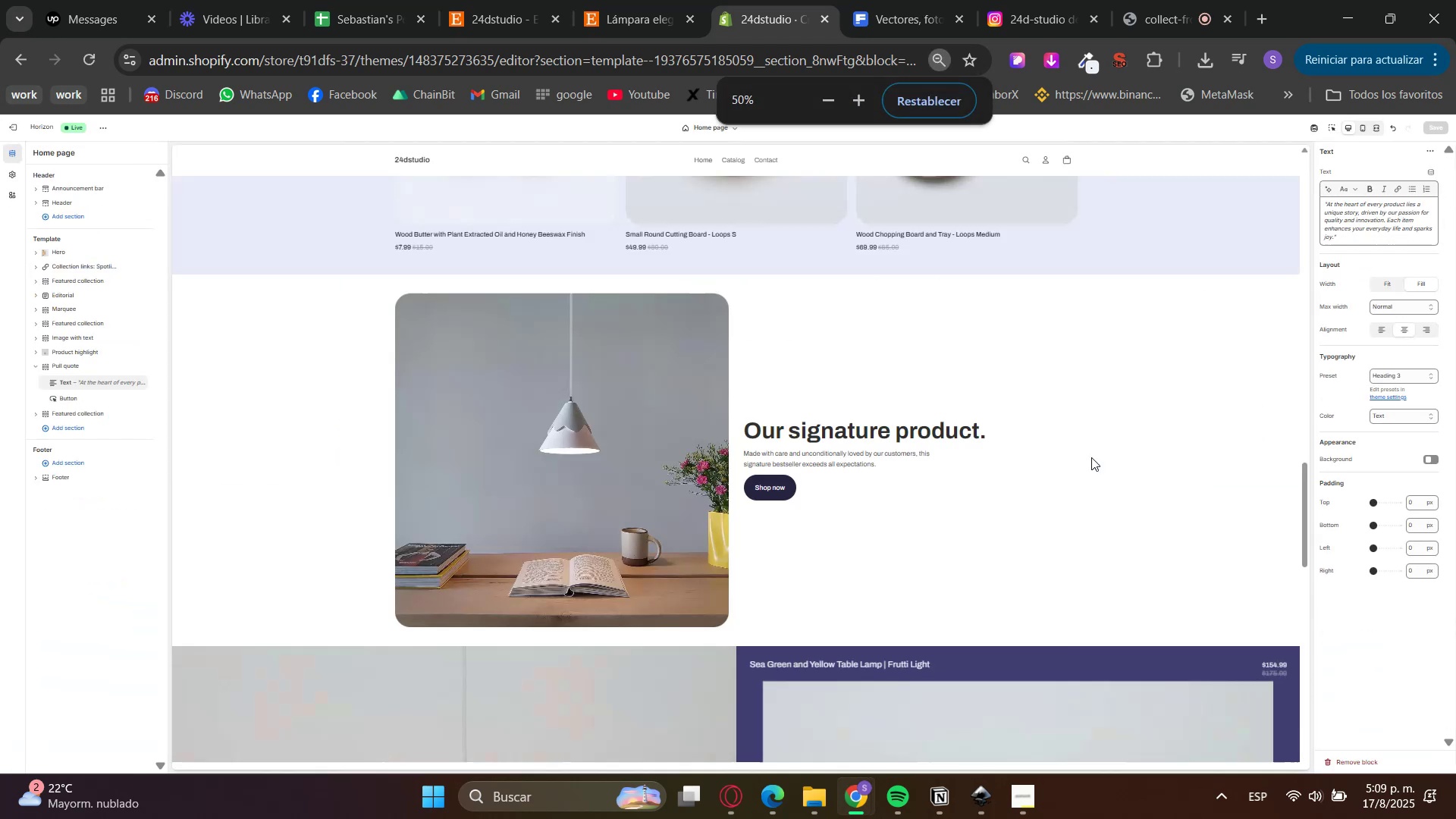 
left_click([107, 527])
 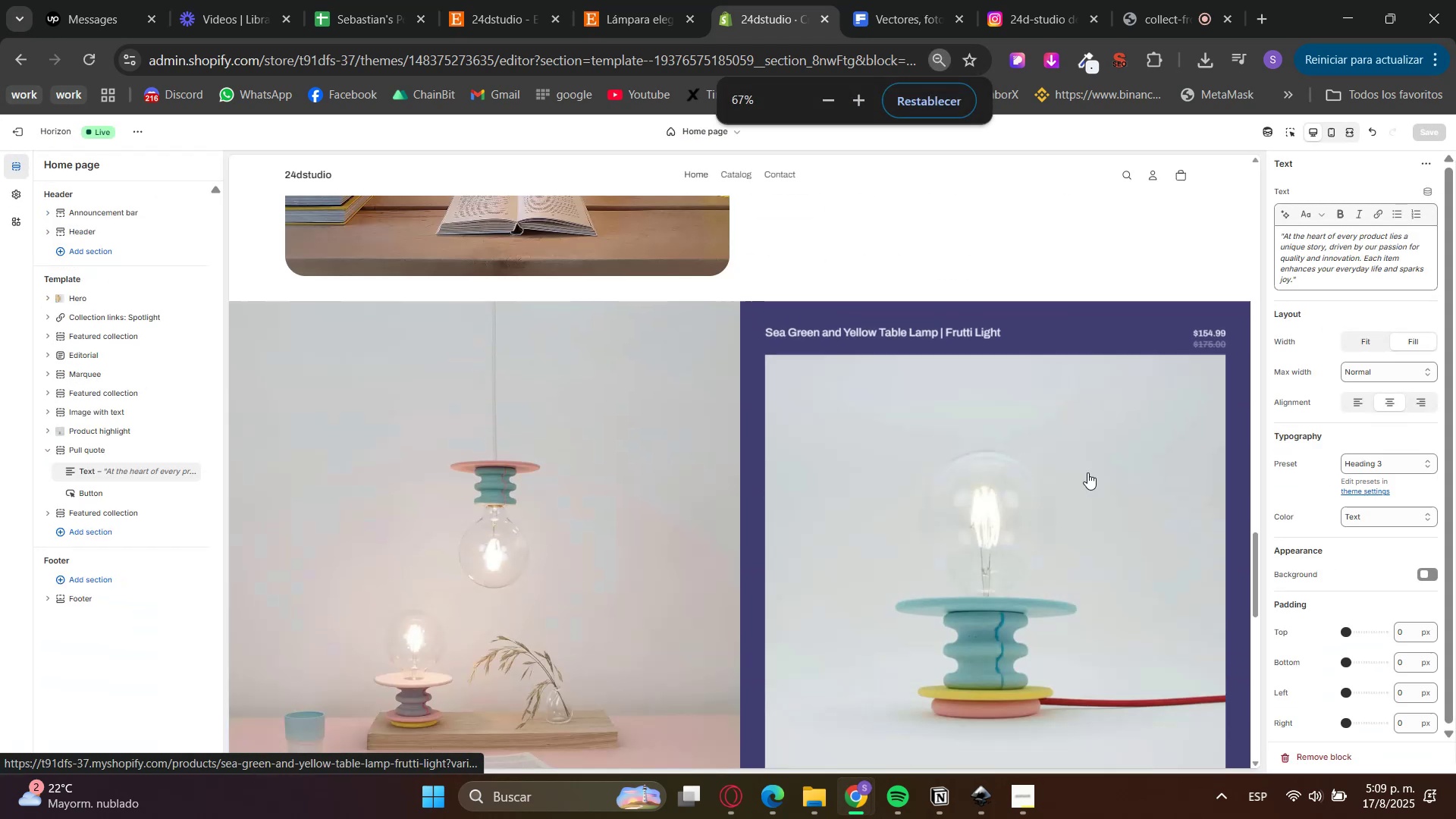 
left_click([1396, 213])
 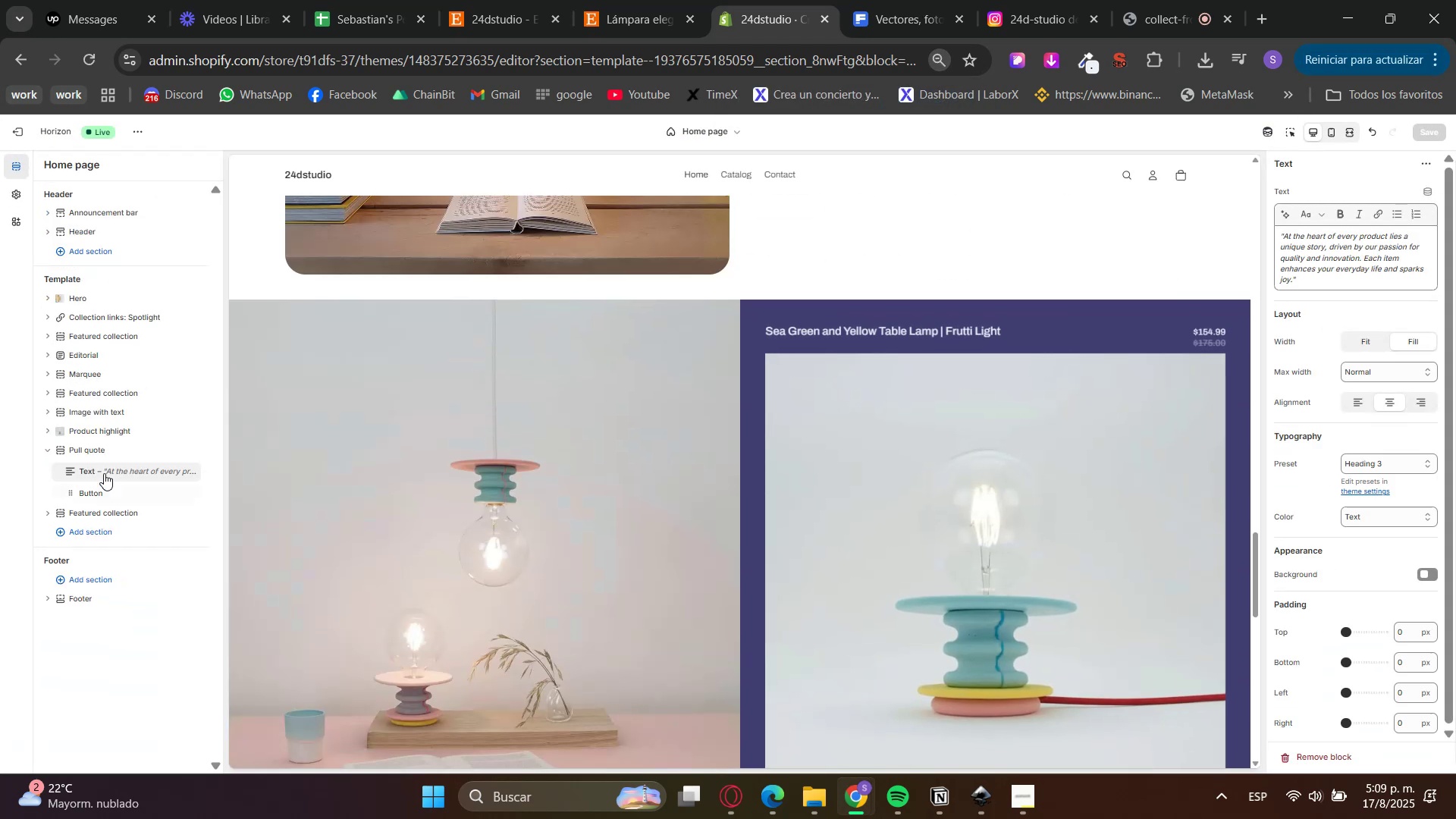 
left_click([1380, 274])
 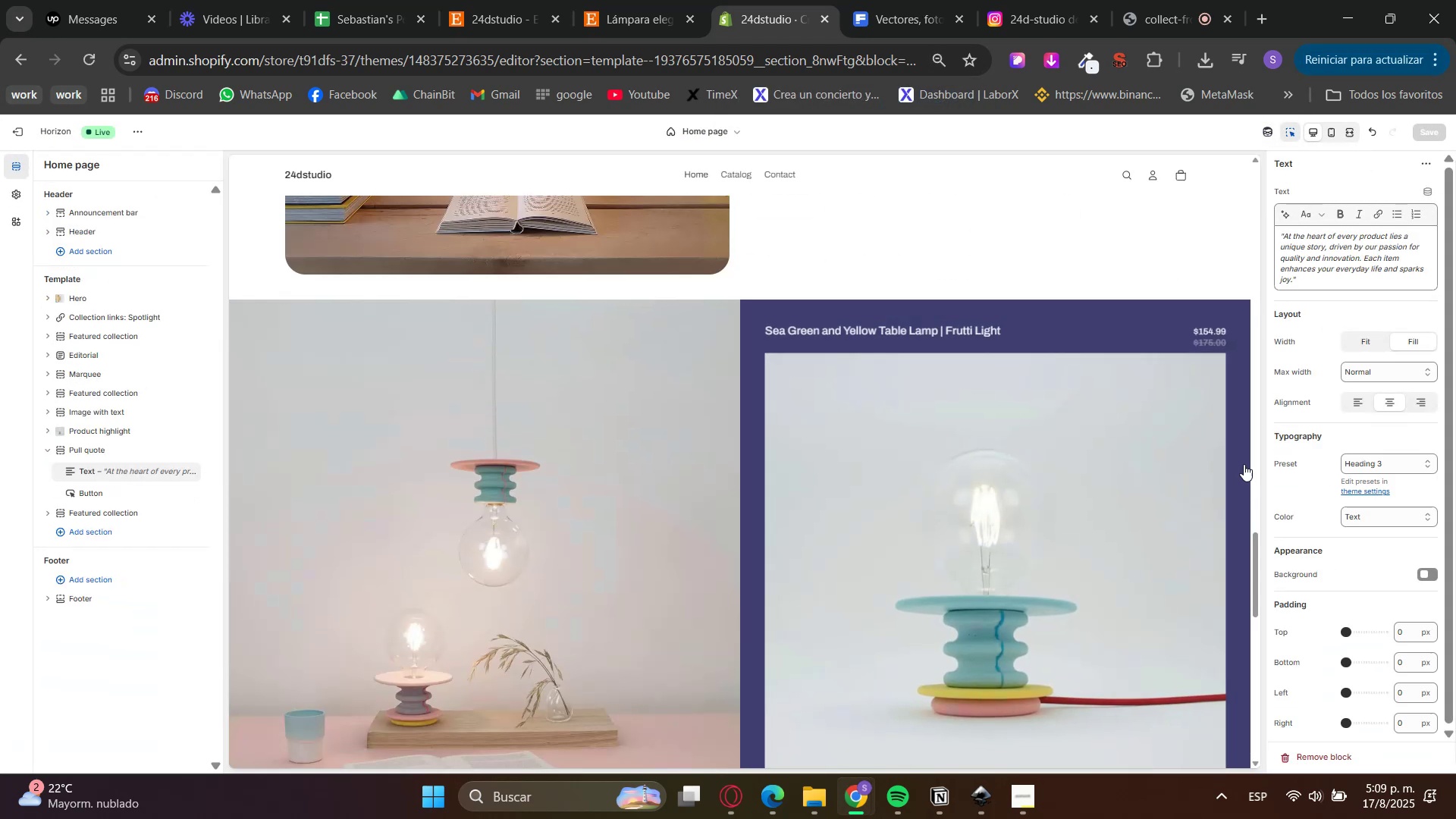 
double_click([1425, 133])
 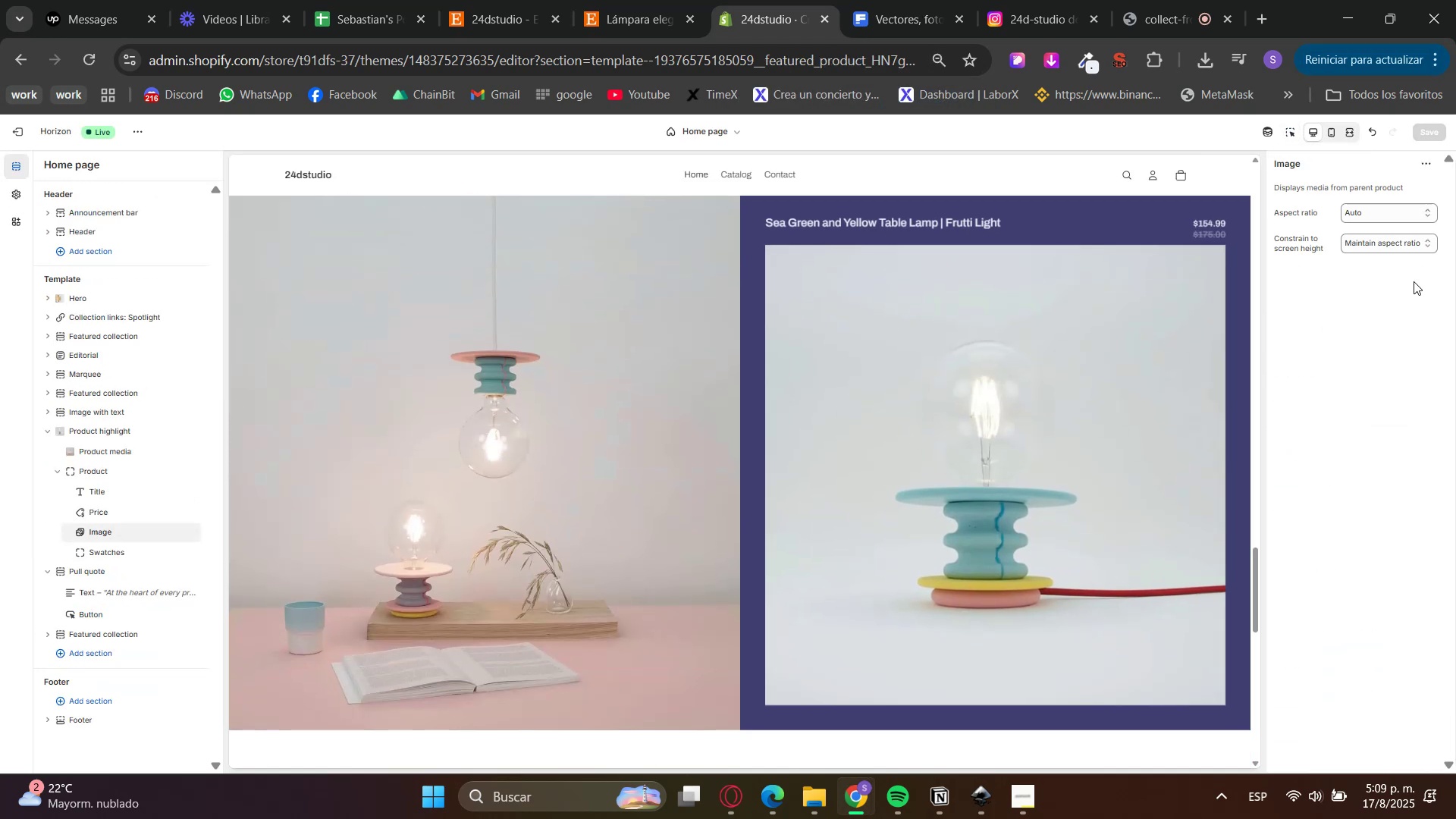 
left_click([1351, 136])
 